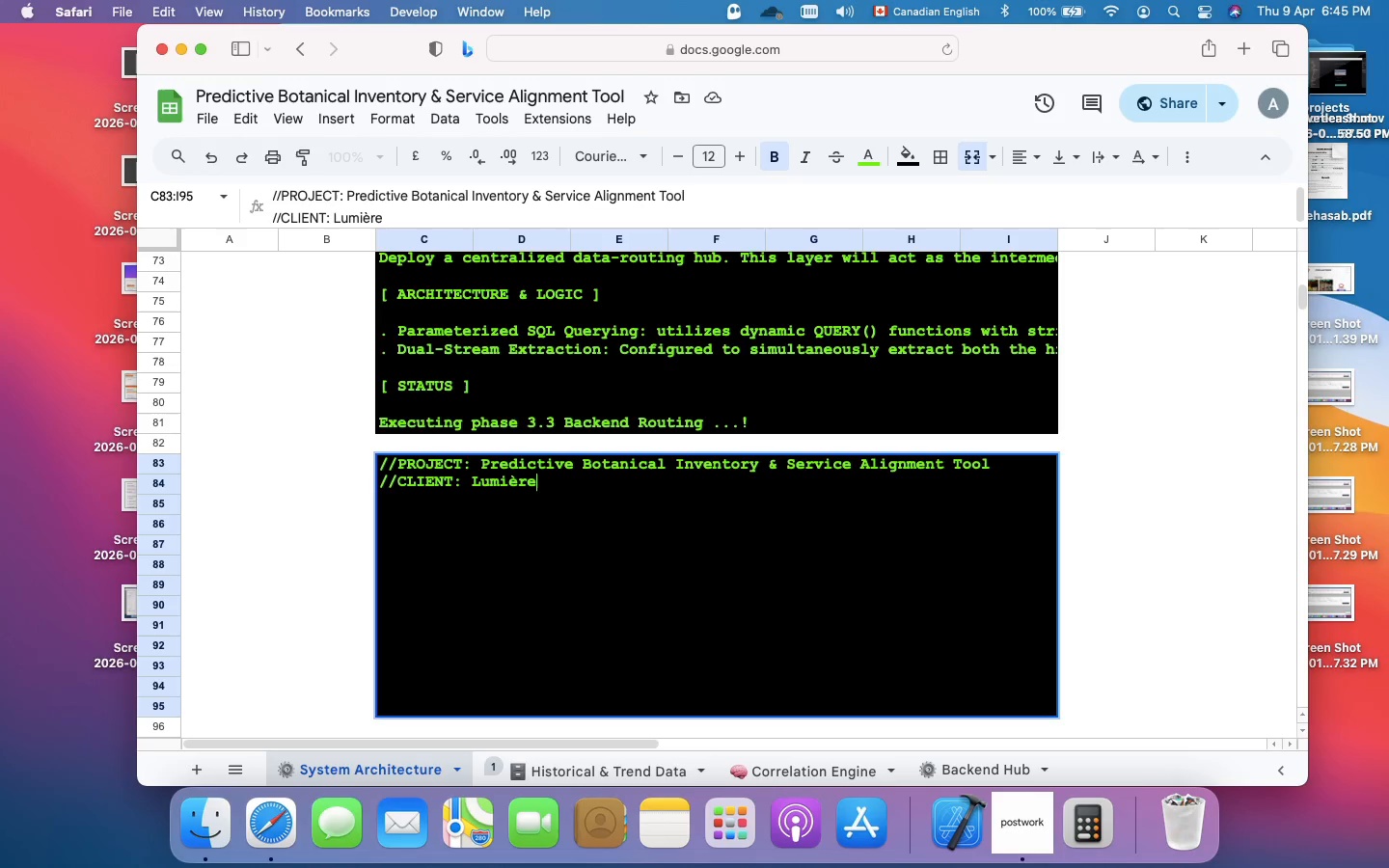 
type( Botanix )
key(Backspace)
key(Backspace)
type(cAest)
 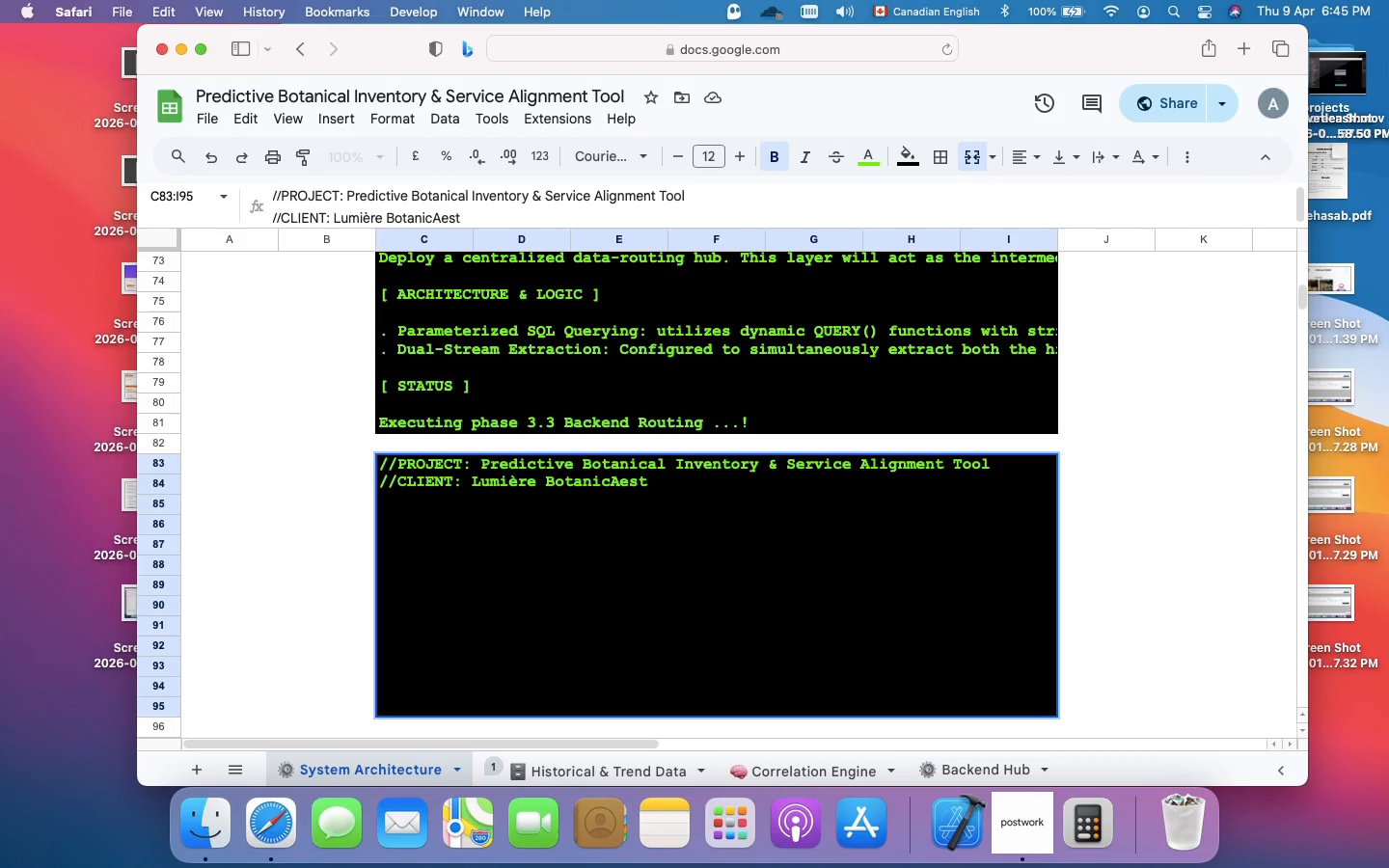 
key(ArrowLeft)
 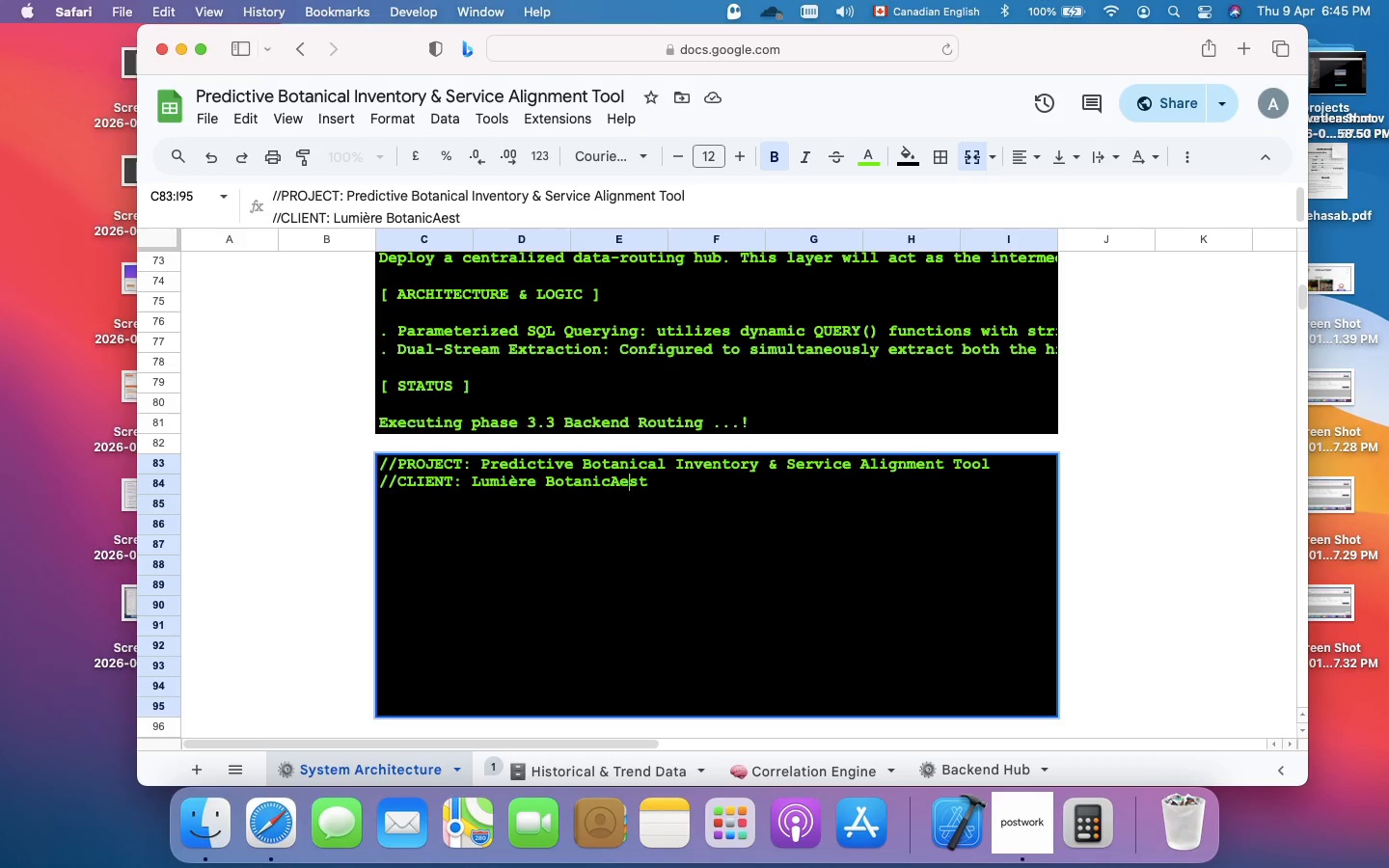 
key(ArrowLeft)
 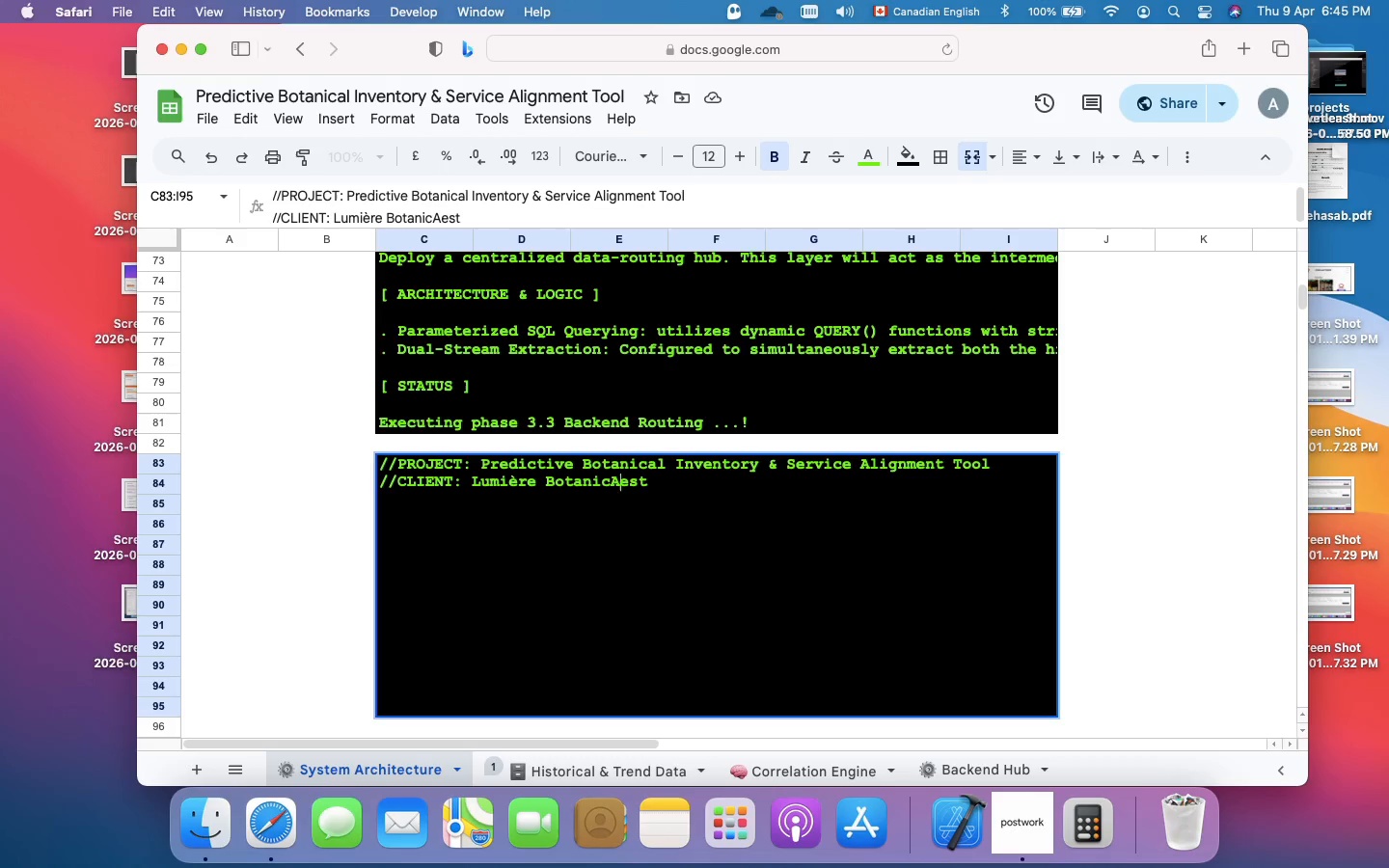 
key(ArrowLeft)
 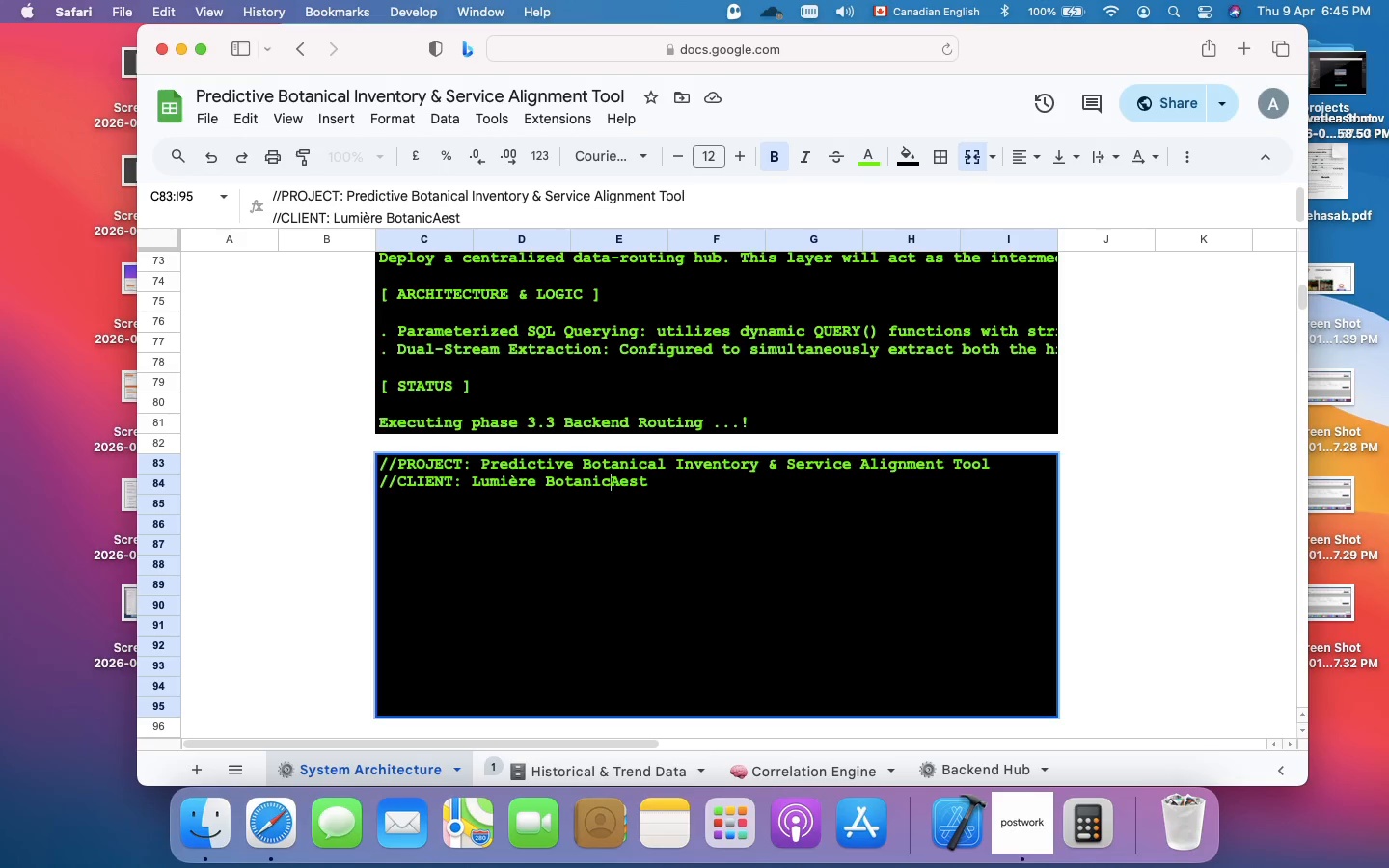 
key(ArrowLeft)
 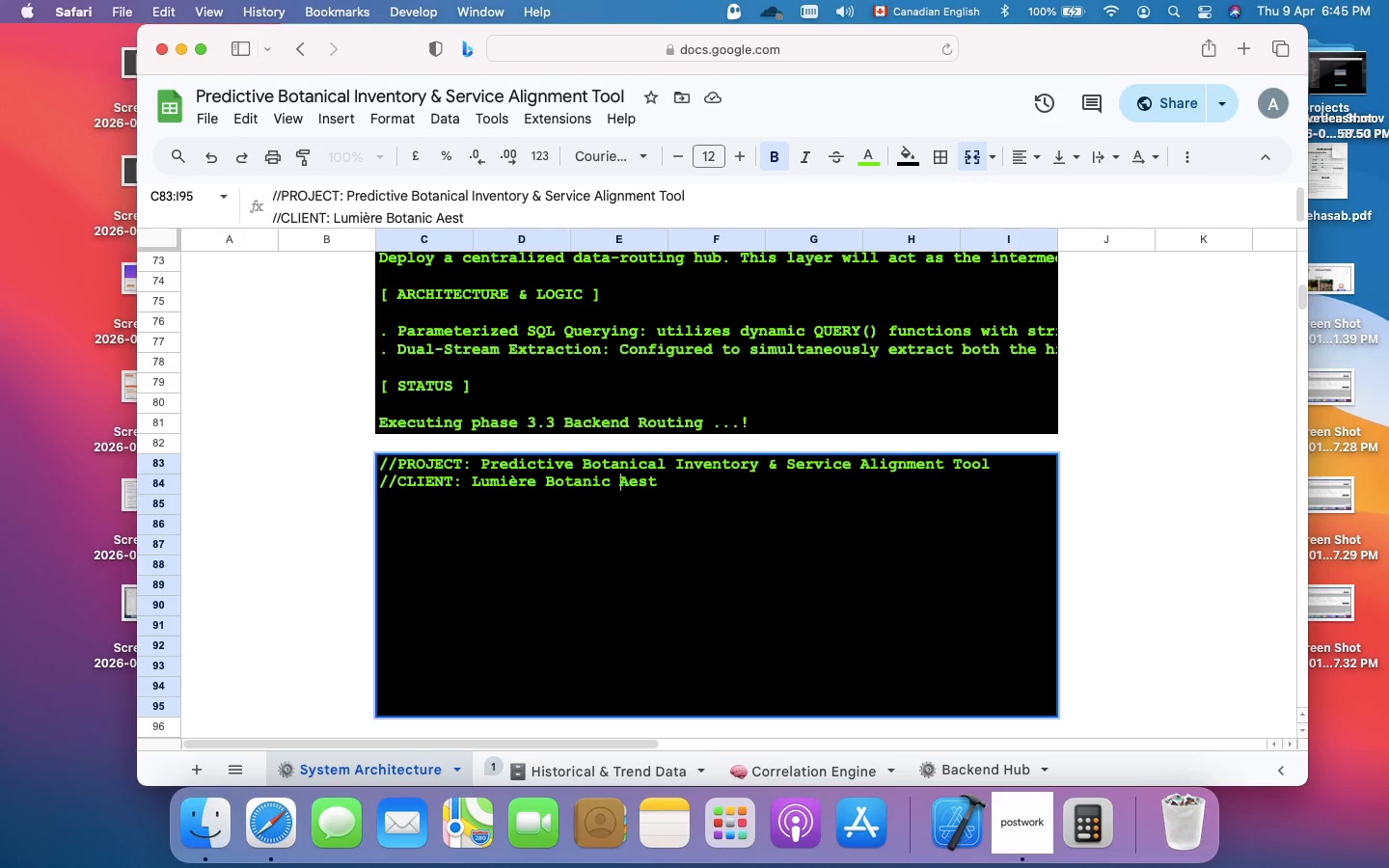 
key(Space)
 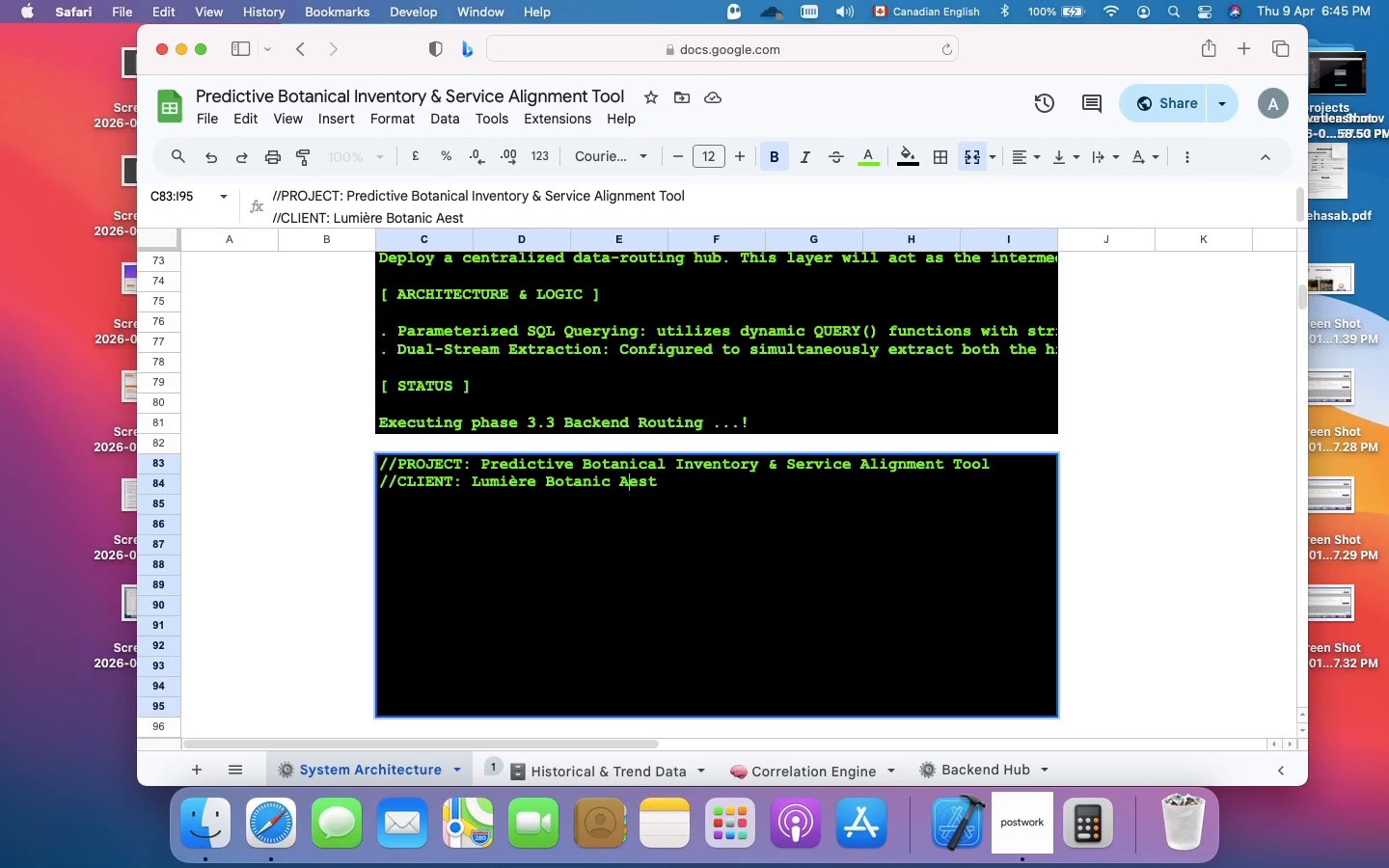 
key(ArrowRight)
 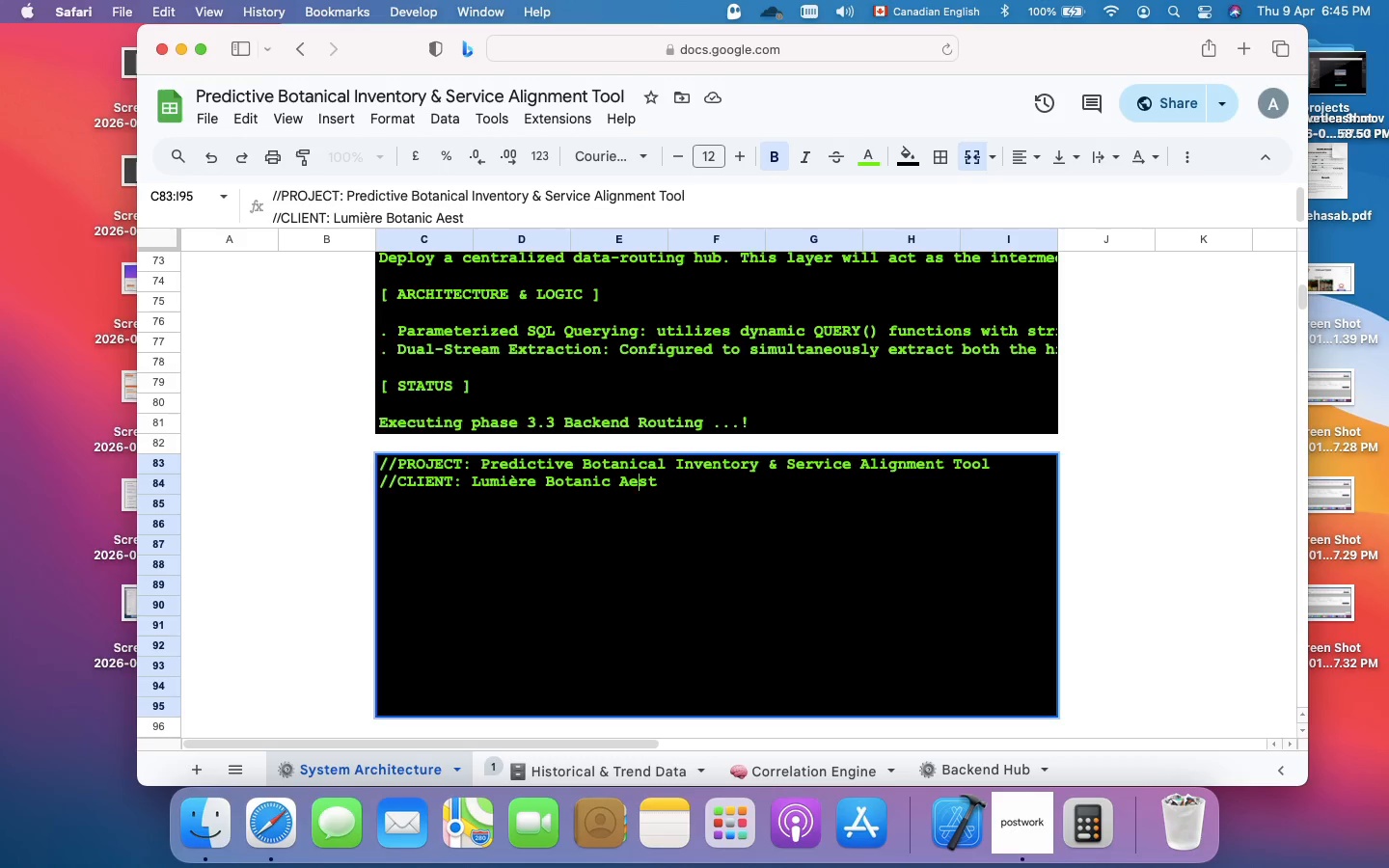 
key(ArrowRight)
 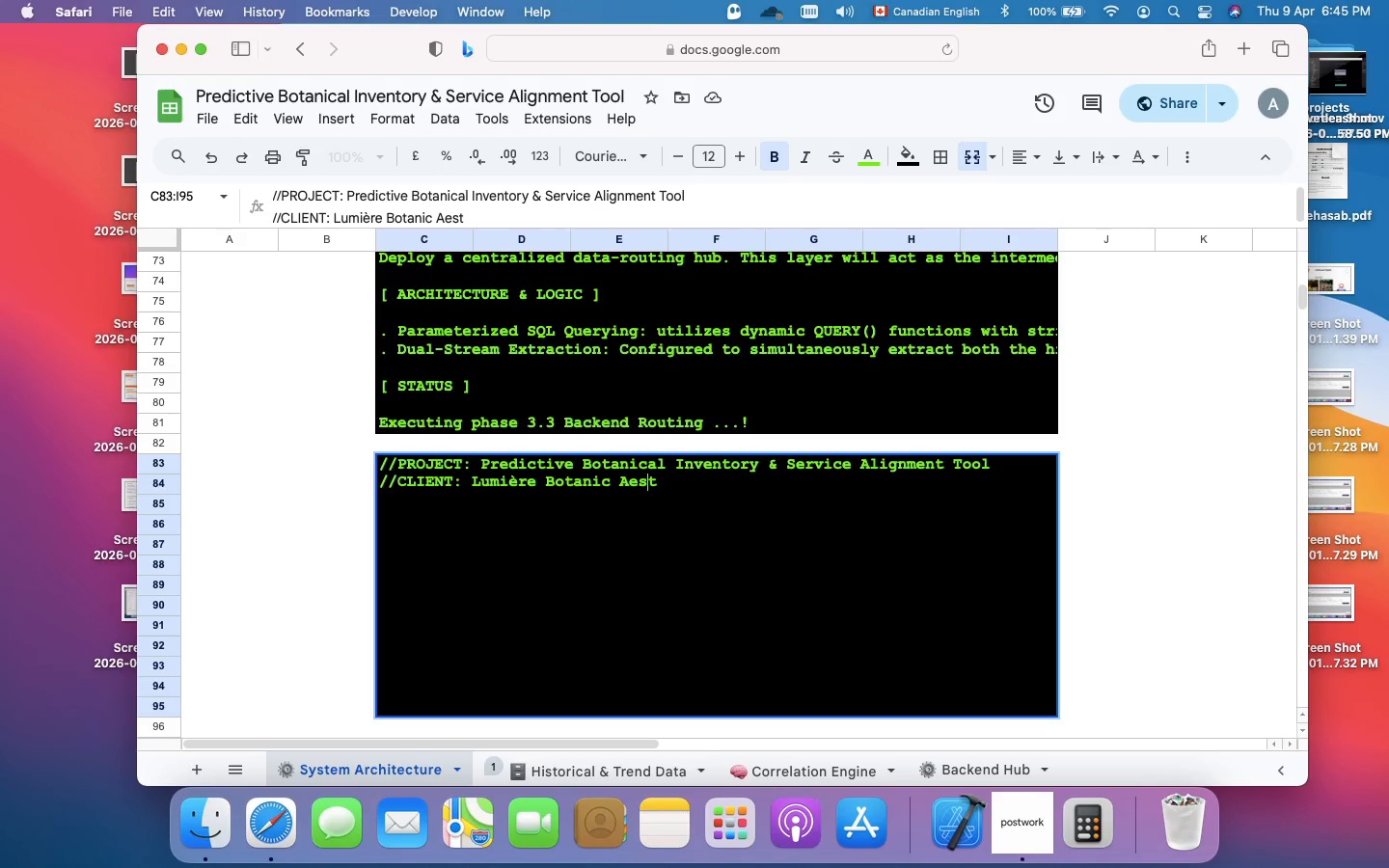 
key(ArrowRight)
 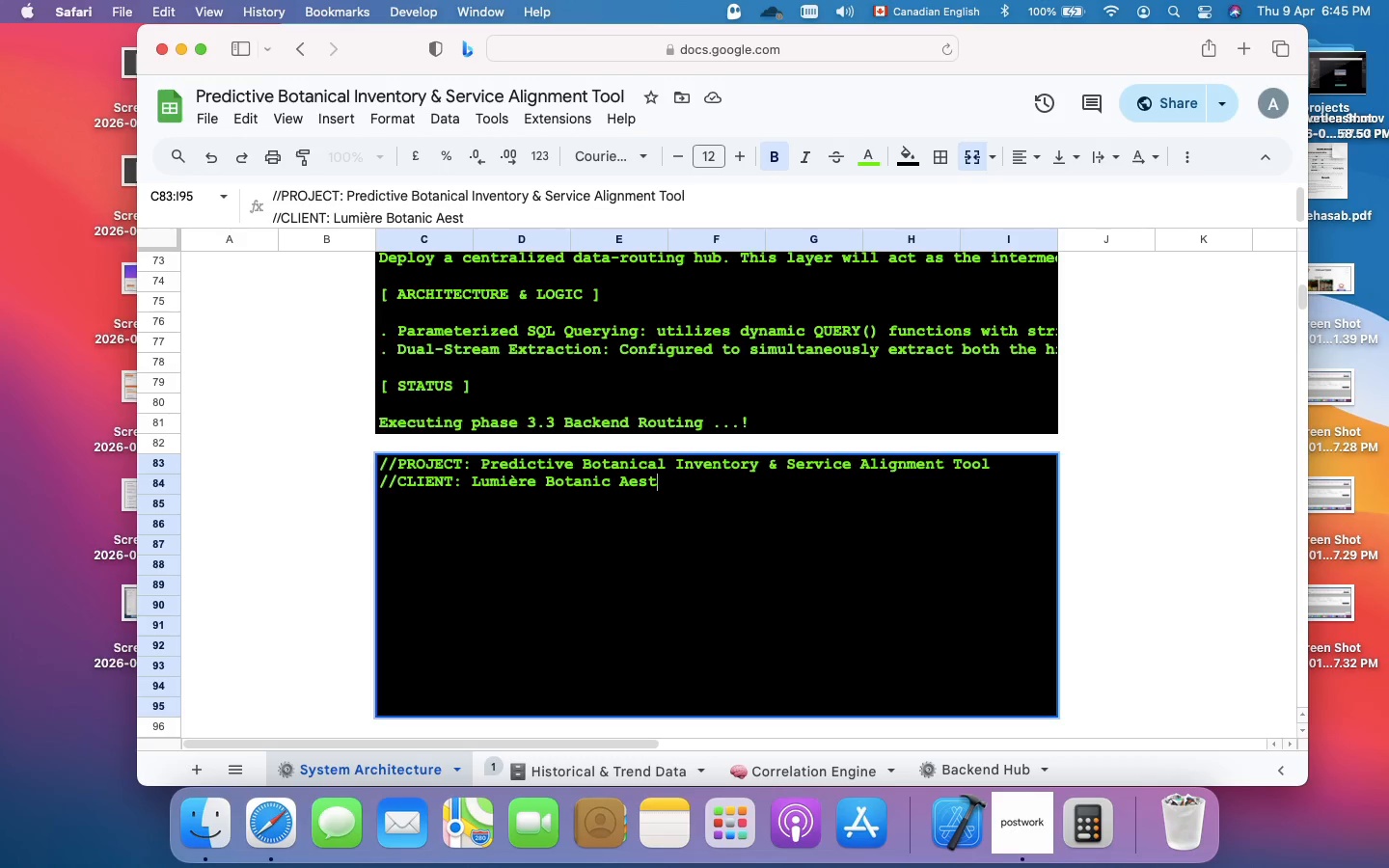 
key(ArrowRight)
 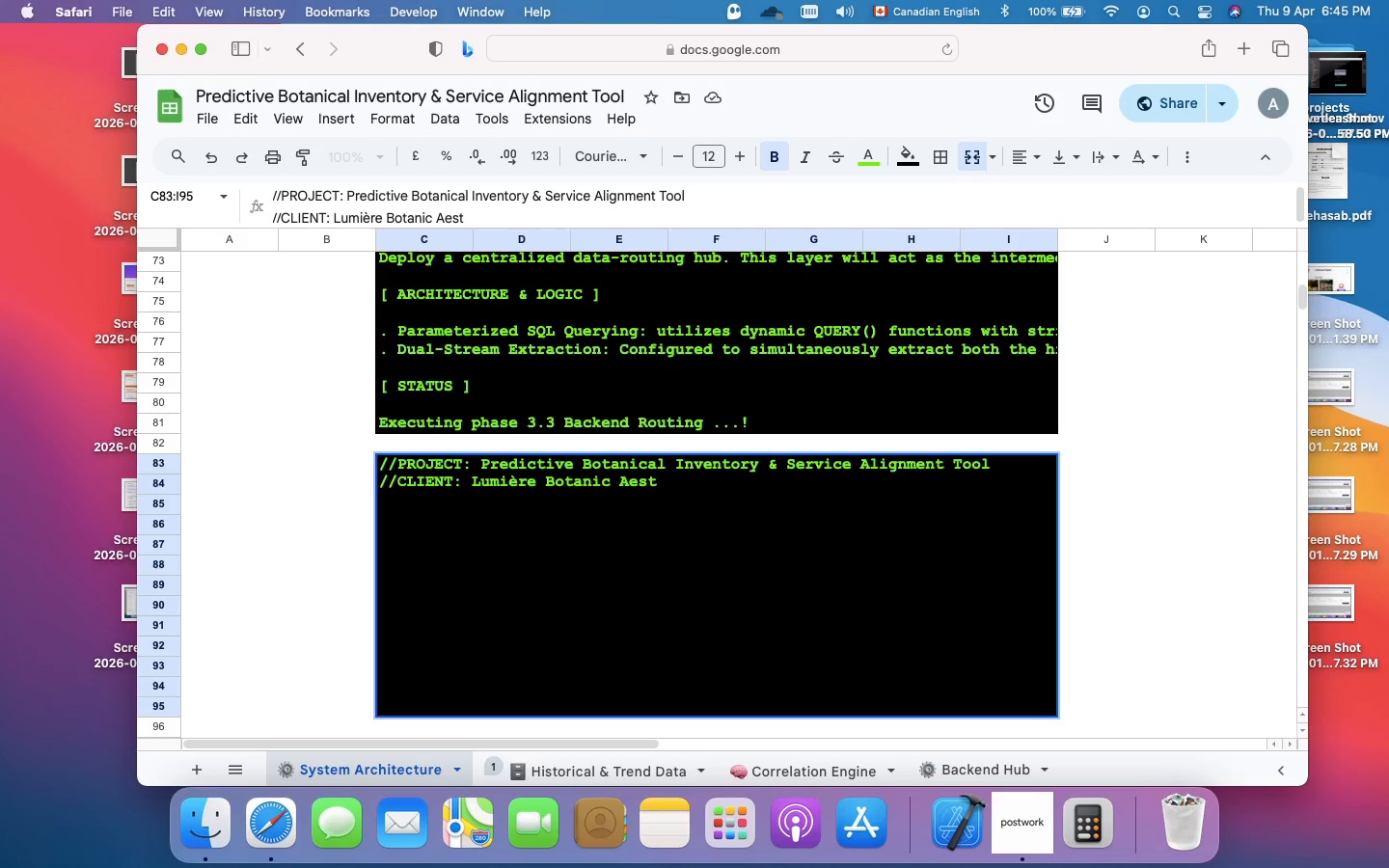 
type(hetics)
 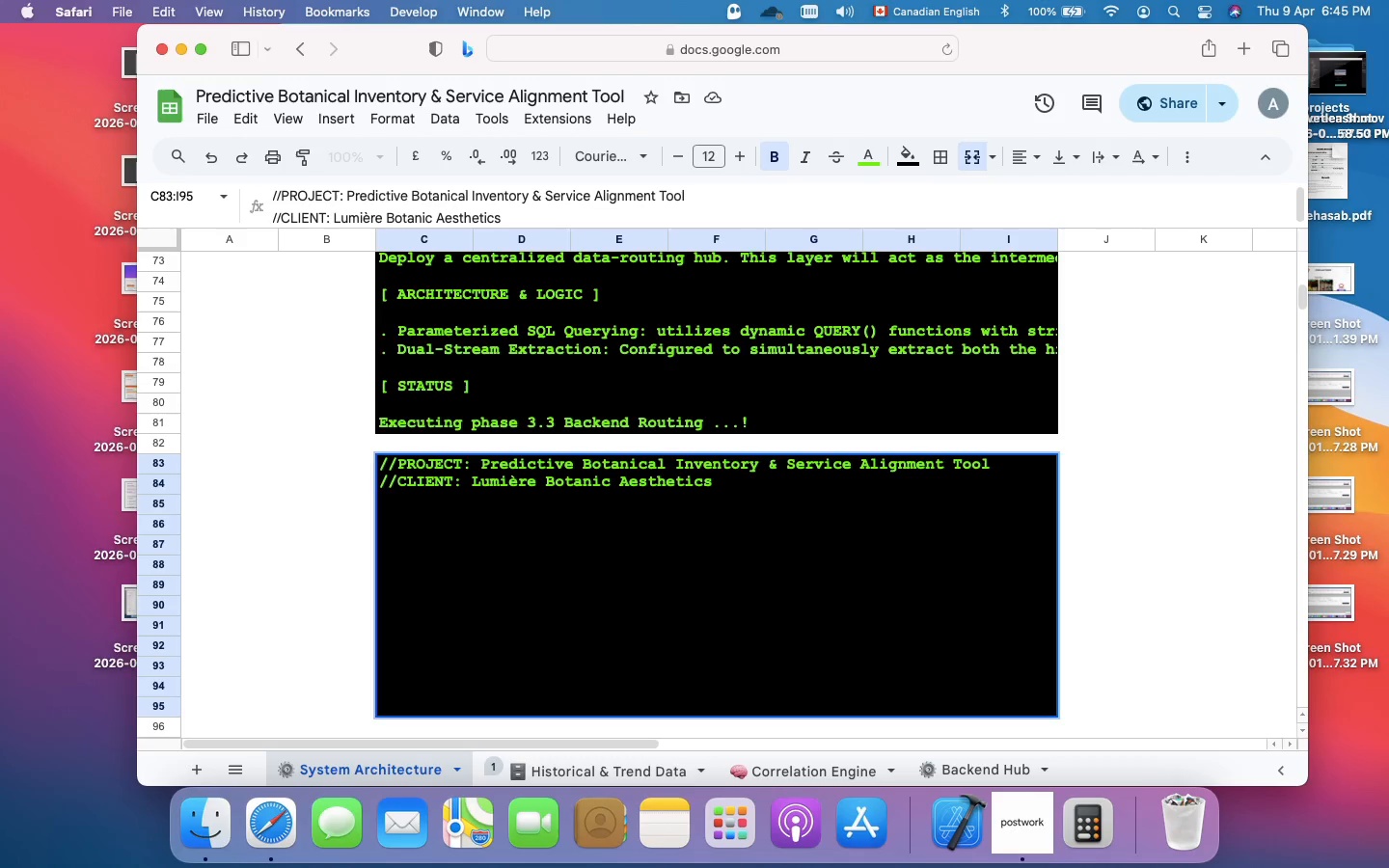 
key(Meta+Enter)
 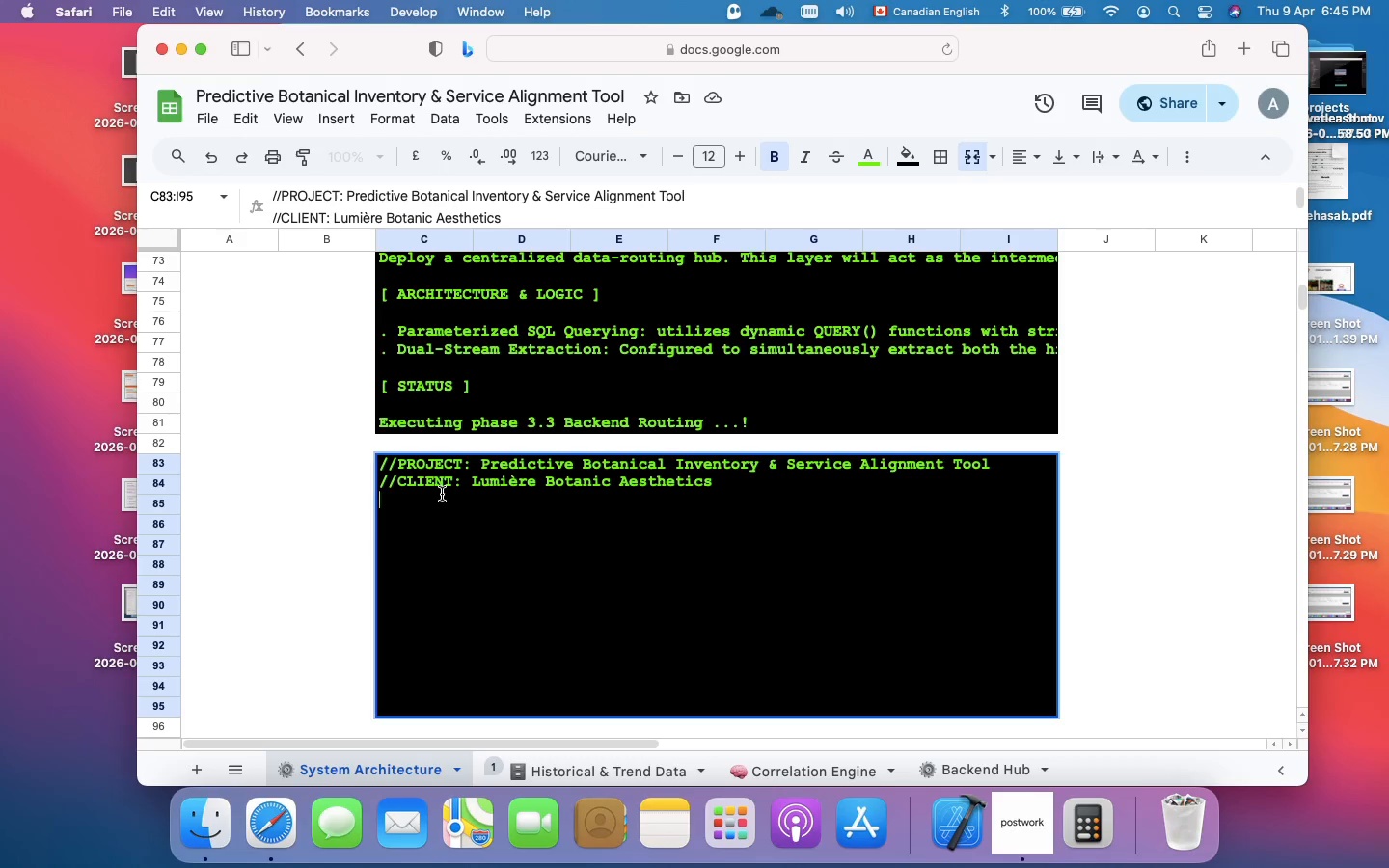 
type(//CURRENT MODULE: )
 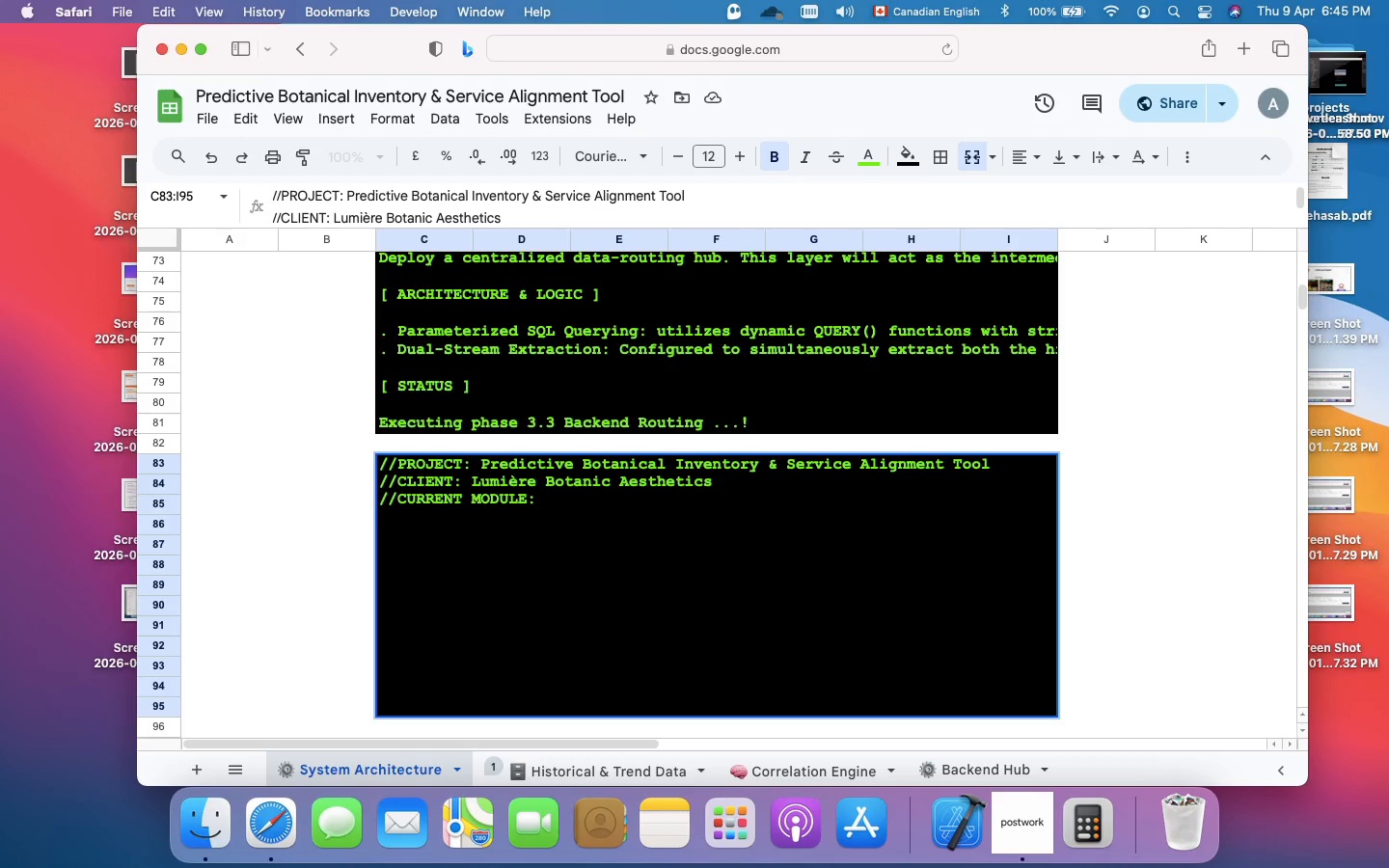 
type(Phase 4.1 - UI Scaffolding )
 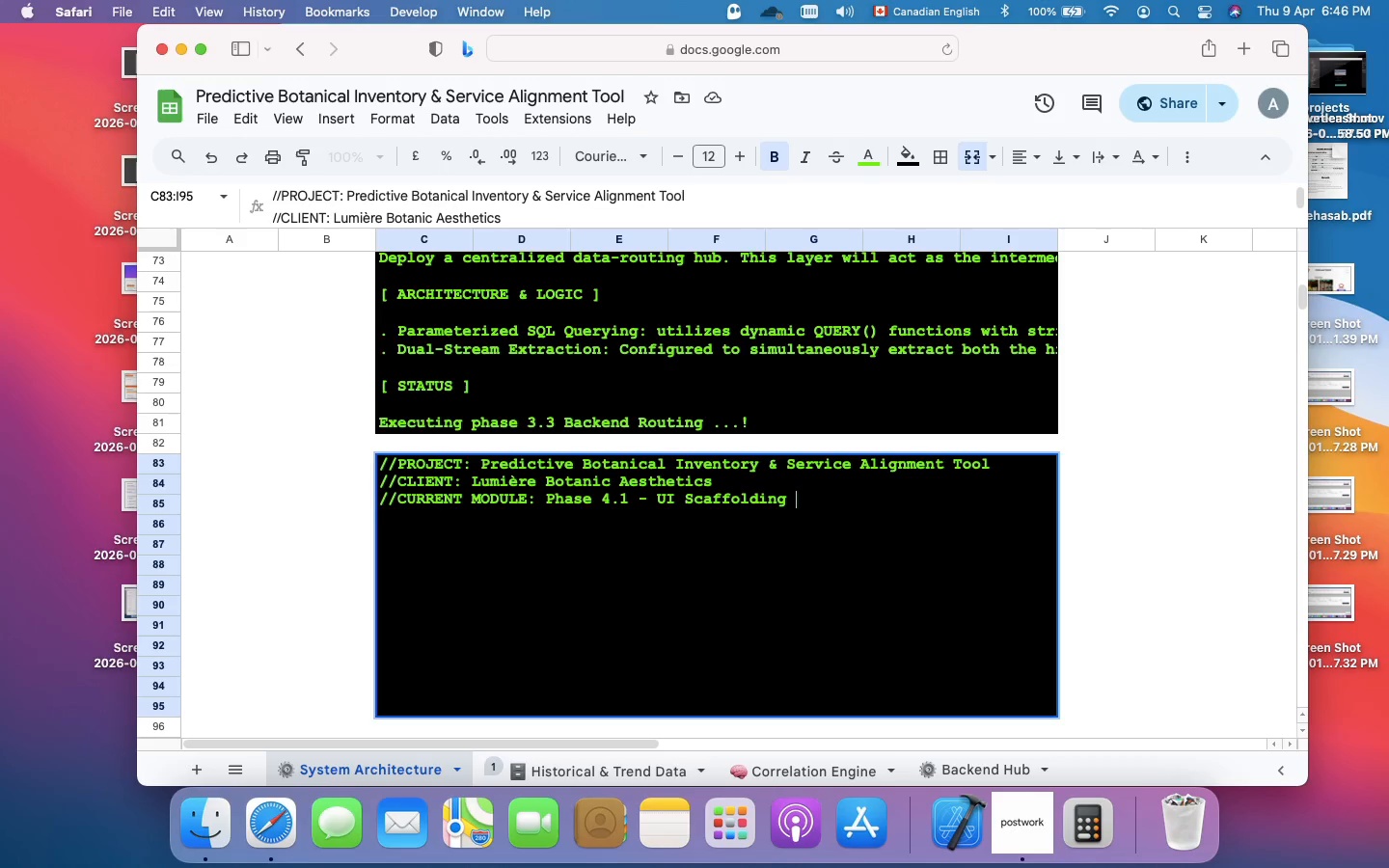 
wait(5.89)
 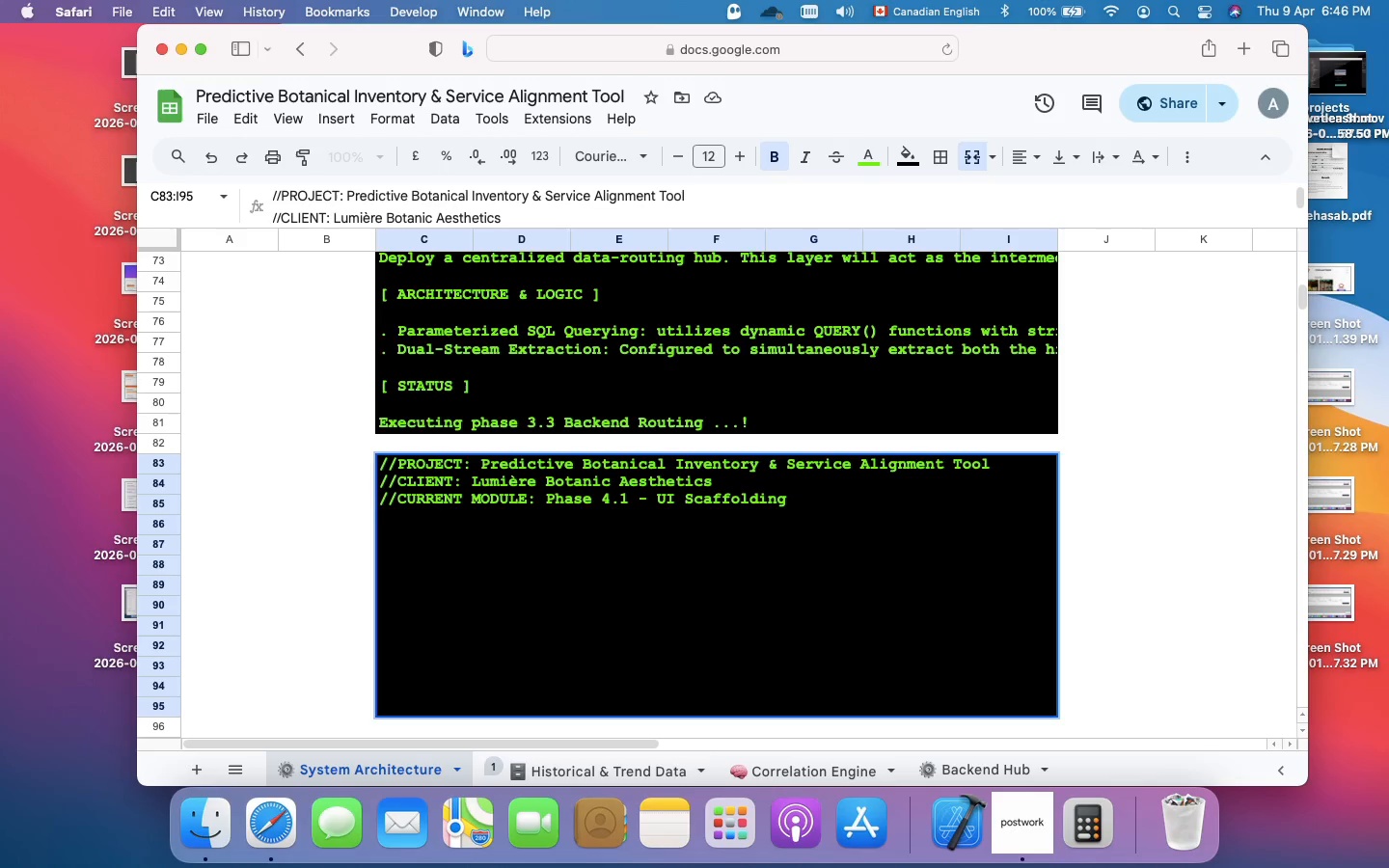 
type(& Master Search Bar)
 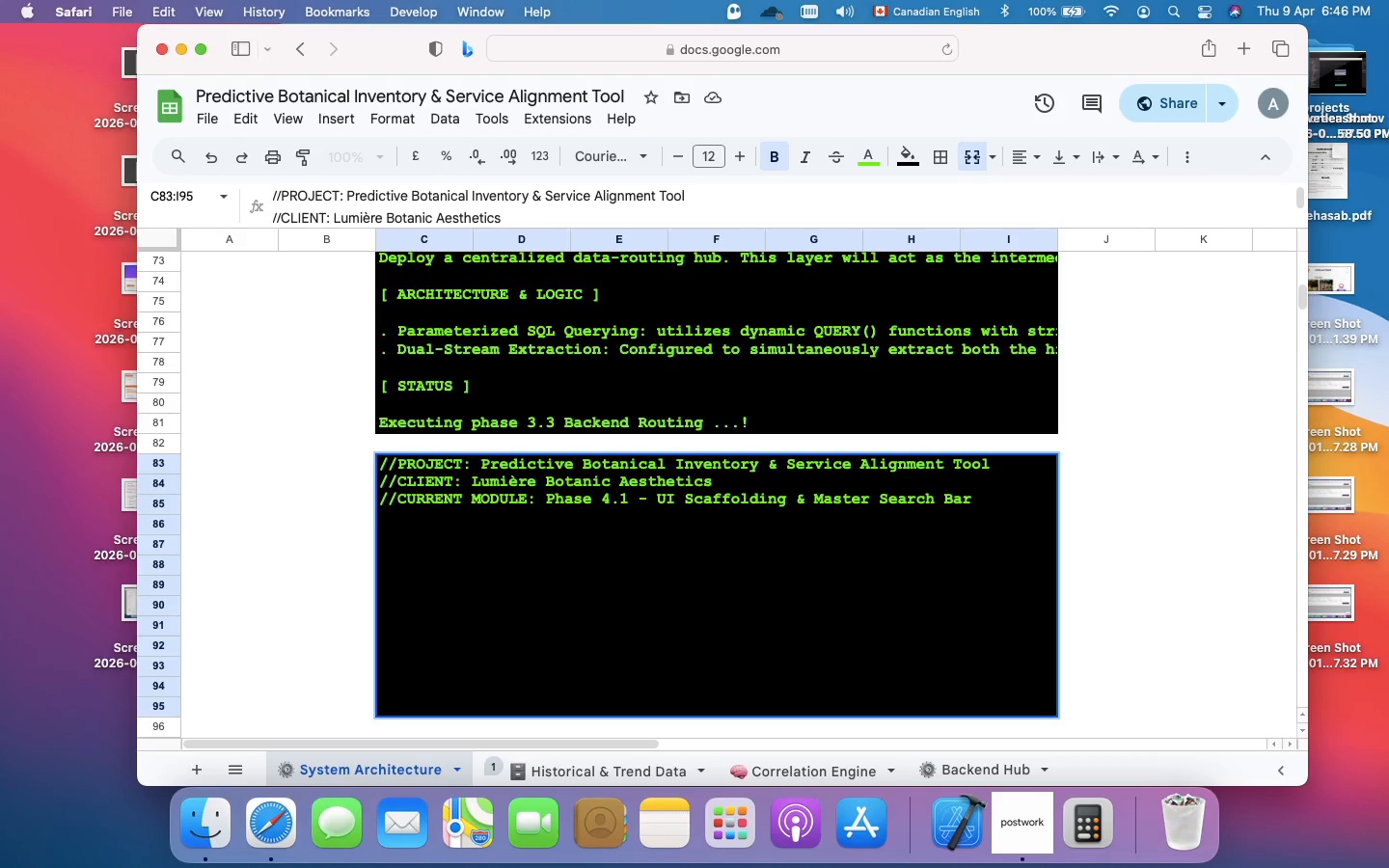 
key(Meta+Enter)
 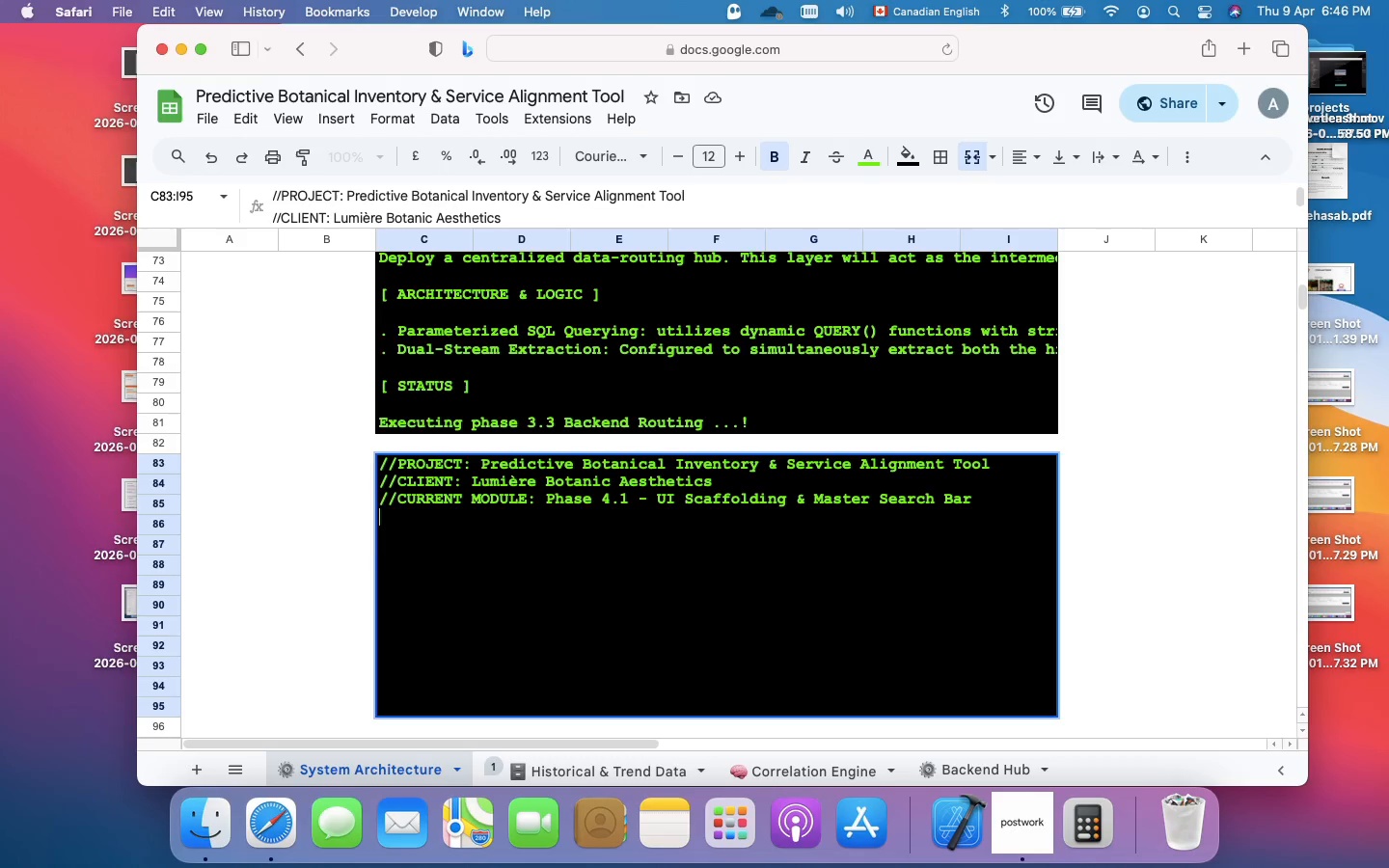 
key(Meta+Enter)
 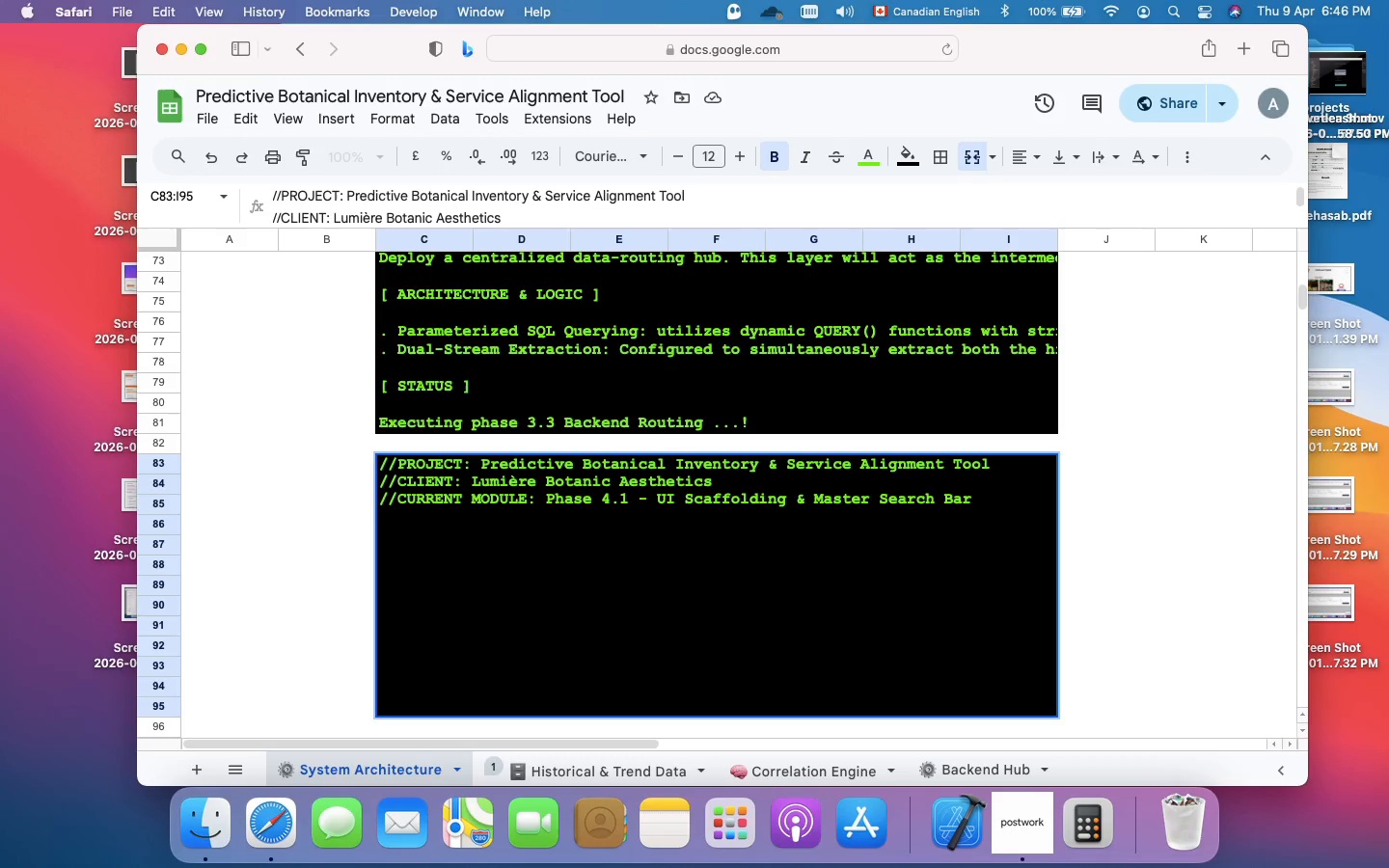 
type([ OBJECTIVE ])
 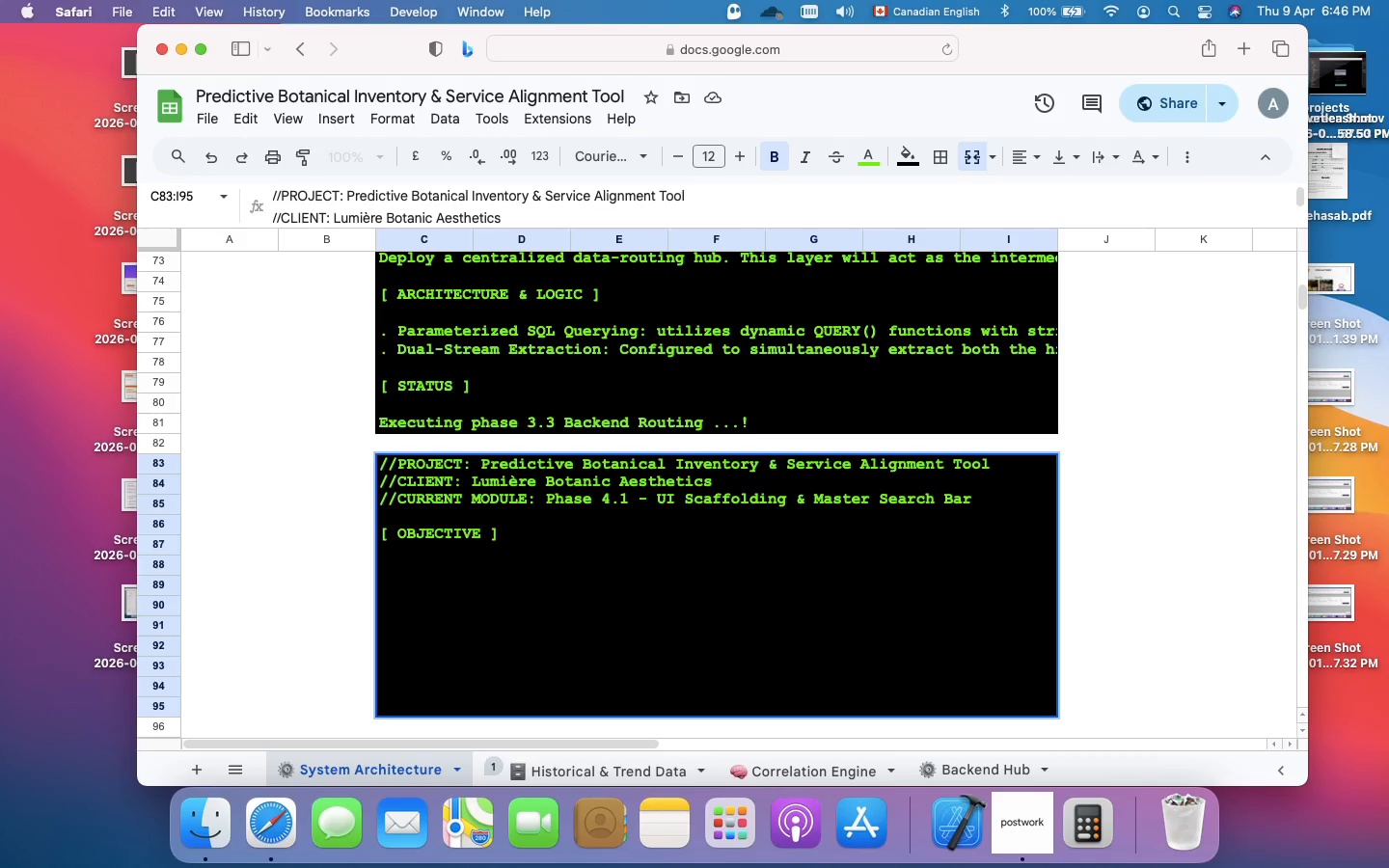 
key(Meta+Enter)
 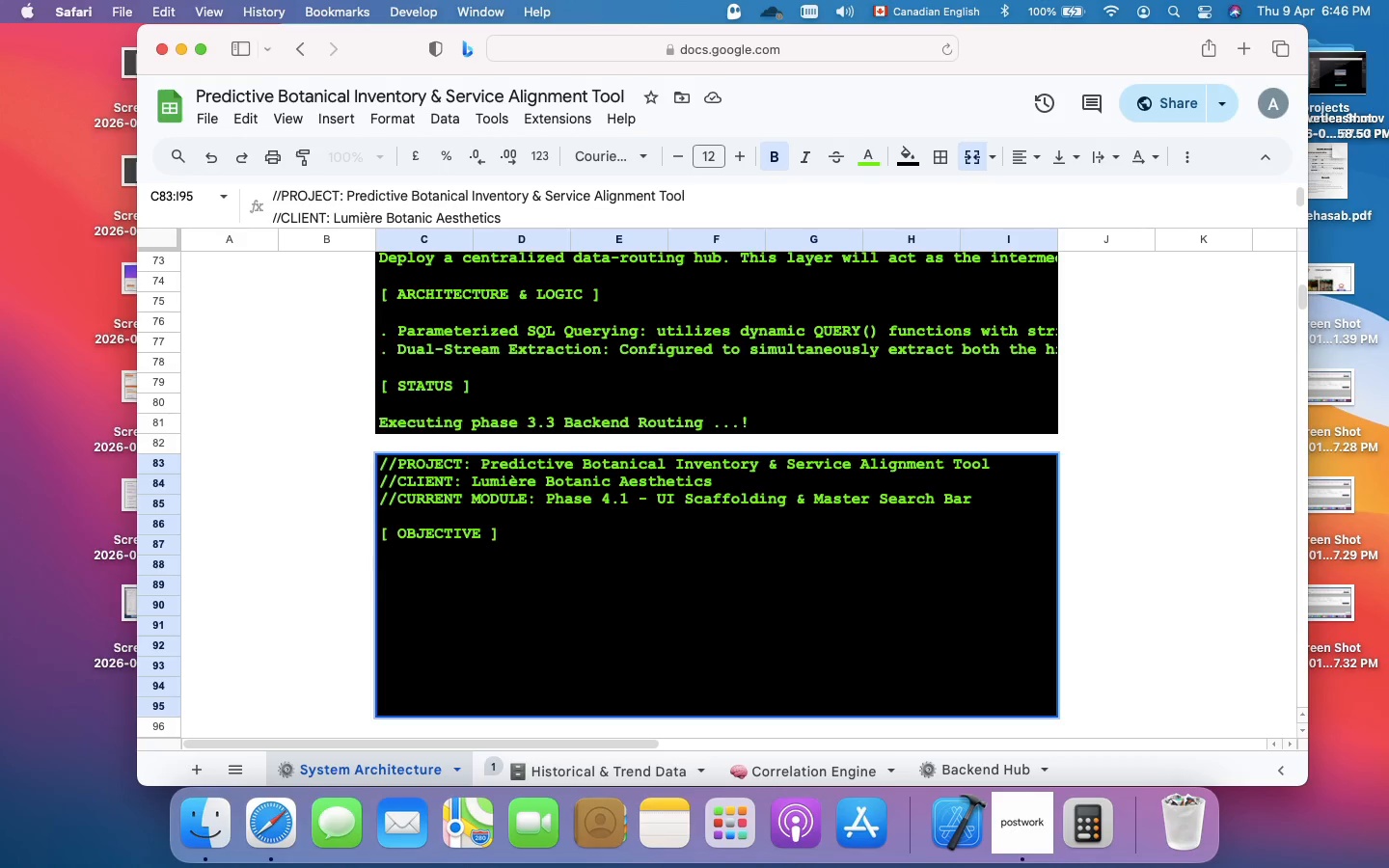 
key(Meta+Enter)
 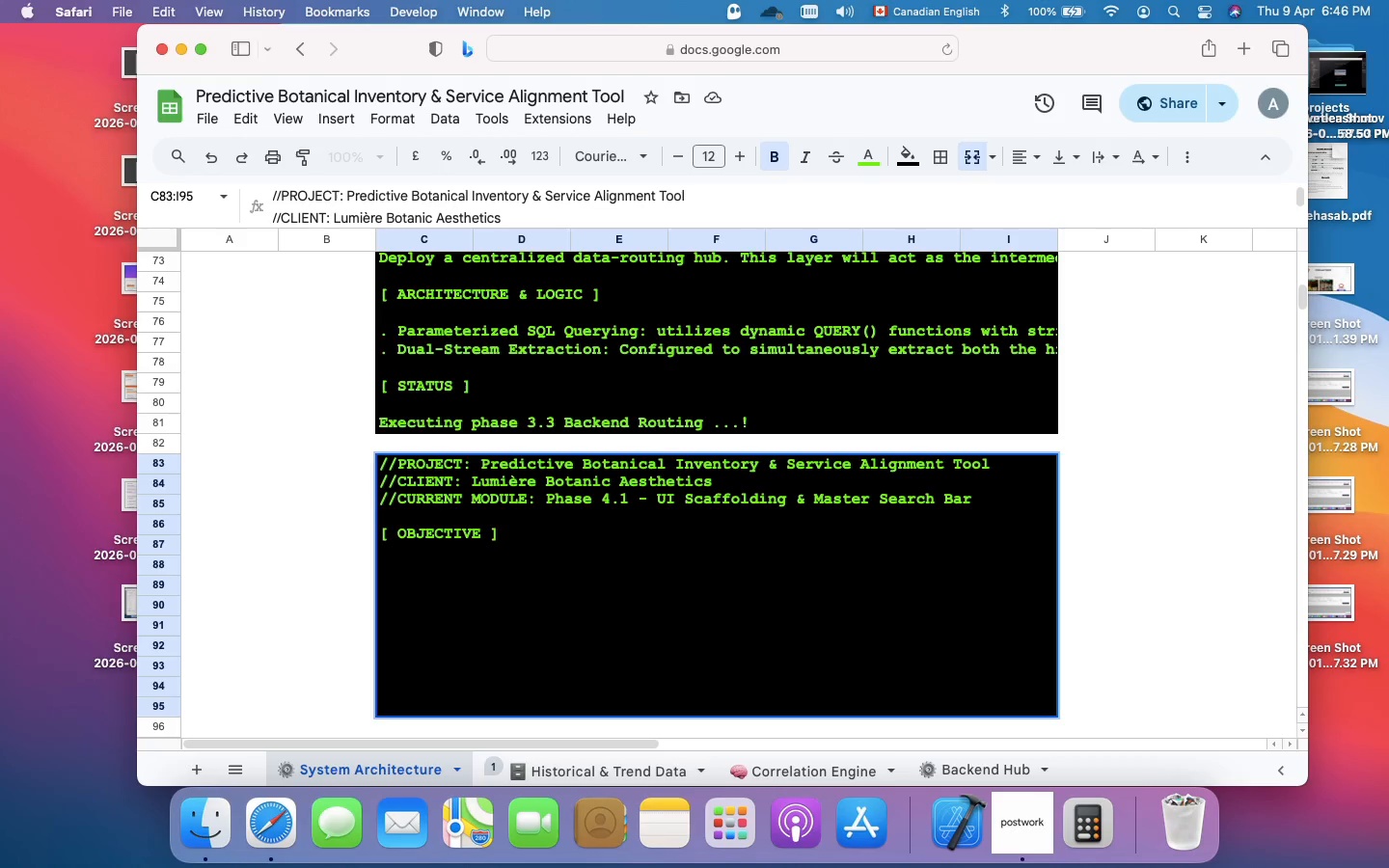 
type(Deploy the front-end Executive Dashboard. Establish a premium UI/UX)
 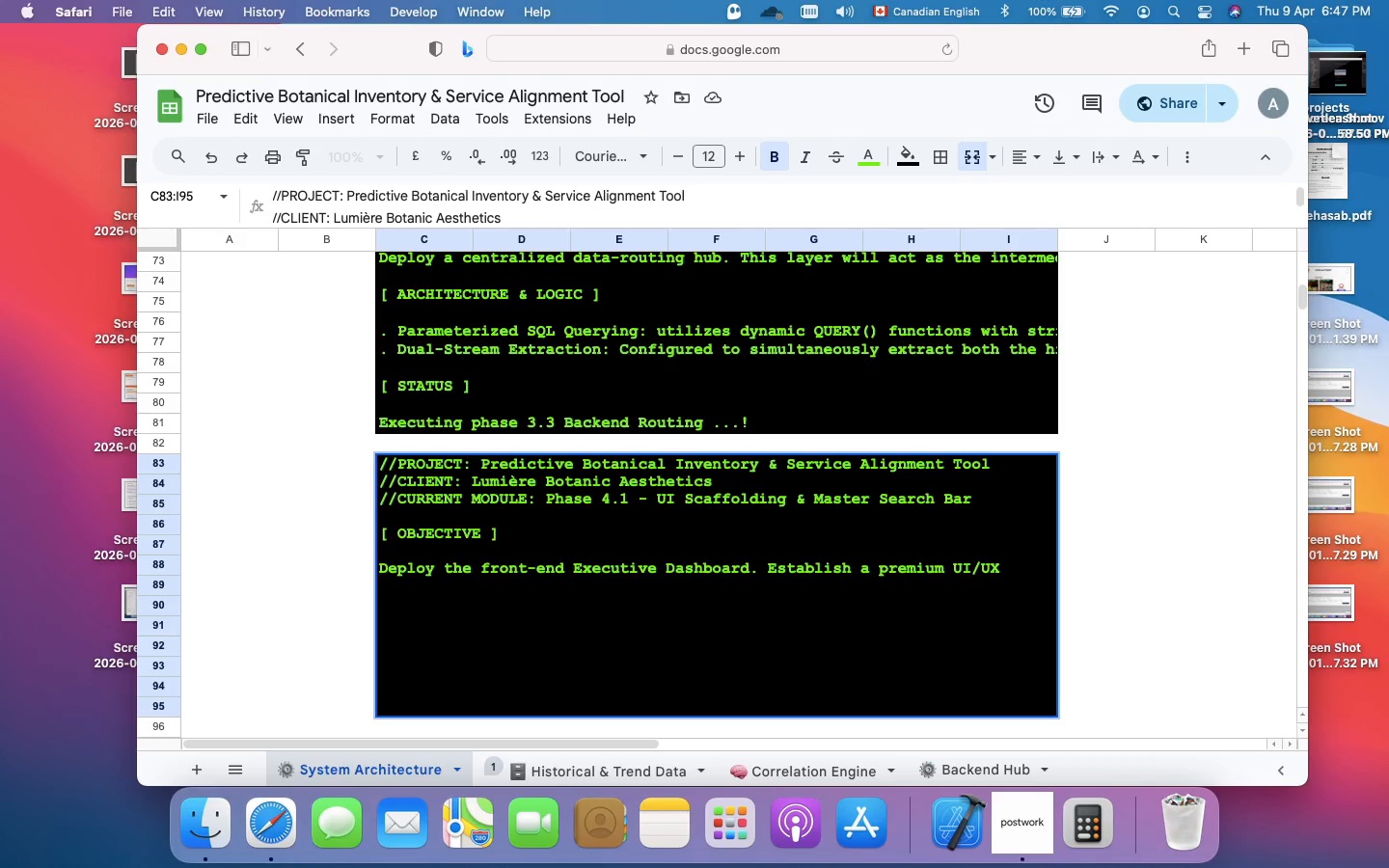 
type( layer and integrate)
 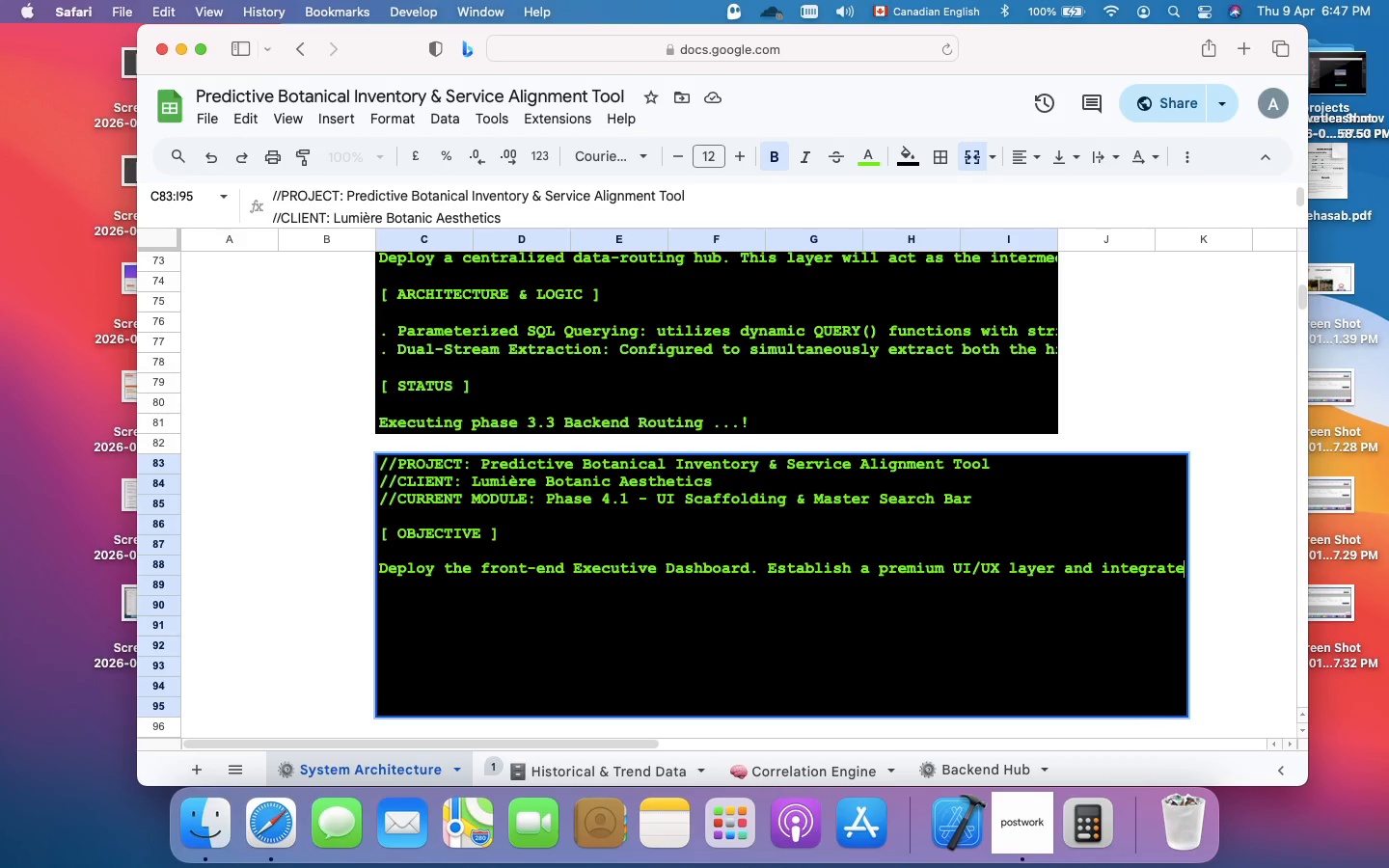 
type( a master data ca)
key(Backspace)
key(Backspace)
type(validation control node to allow non-technical stakeholders to interact with tje)
key(Backspace)
key(Backspace)
type(he predictive pipeline. )
 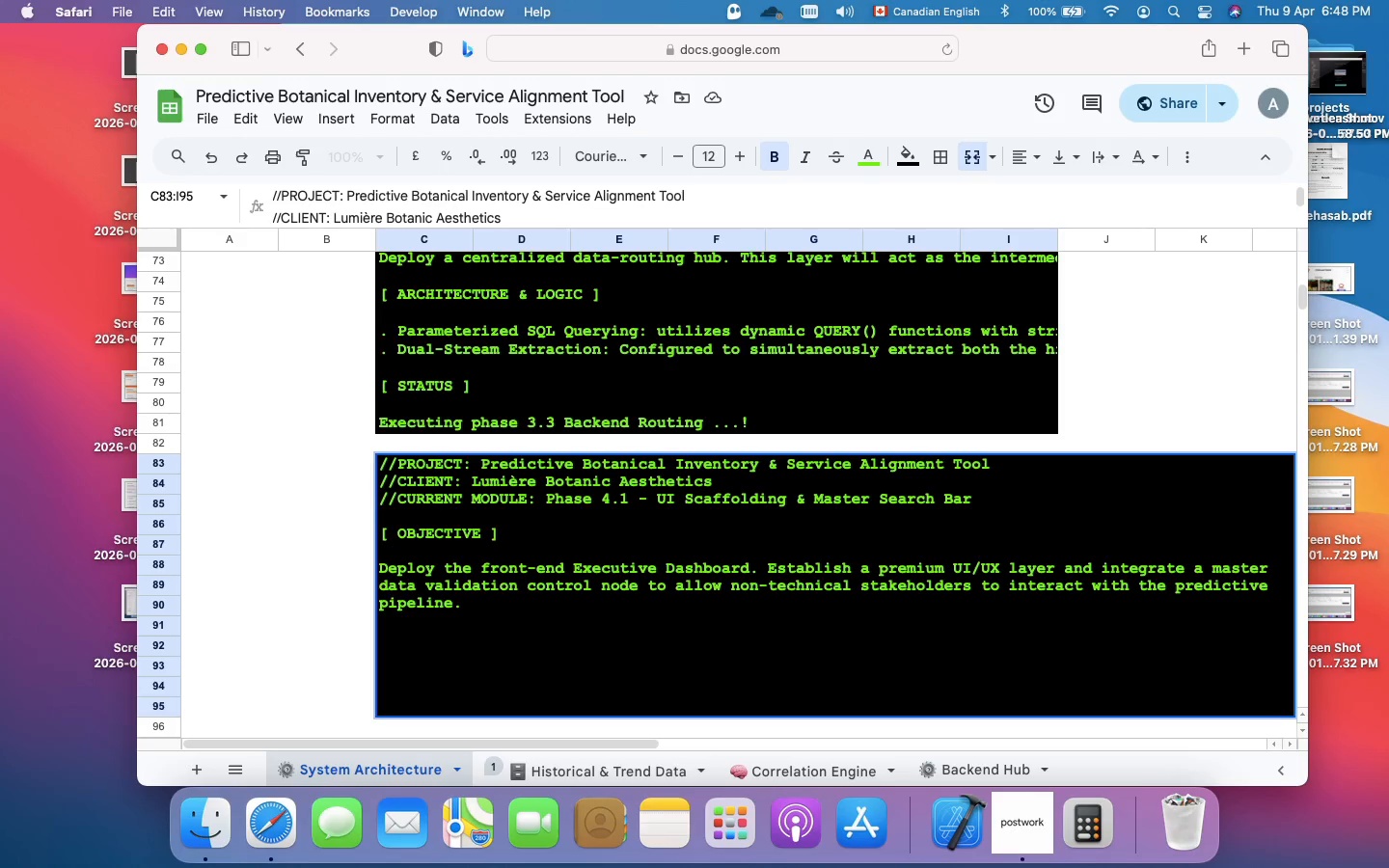 
key(Meta+Enter)
 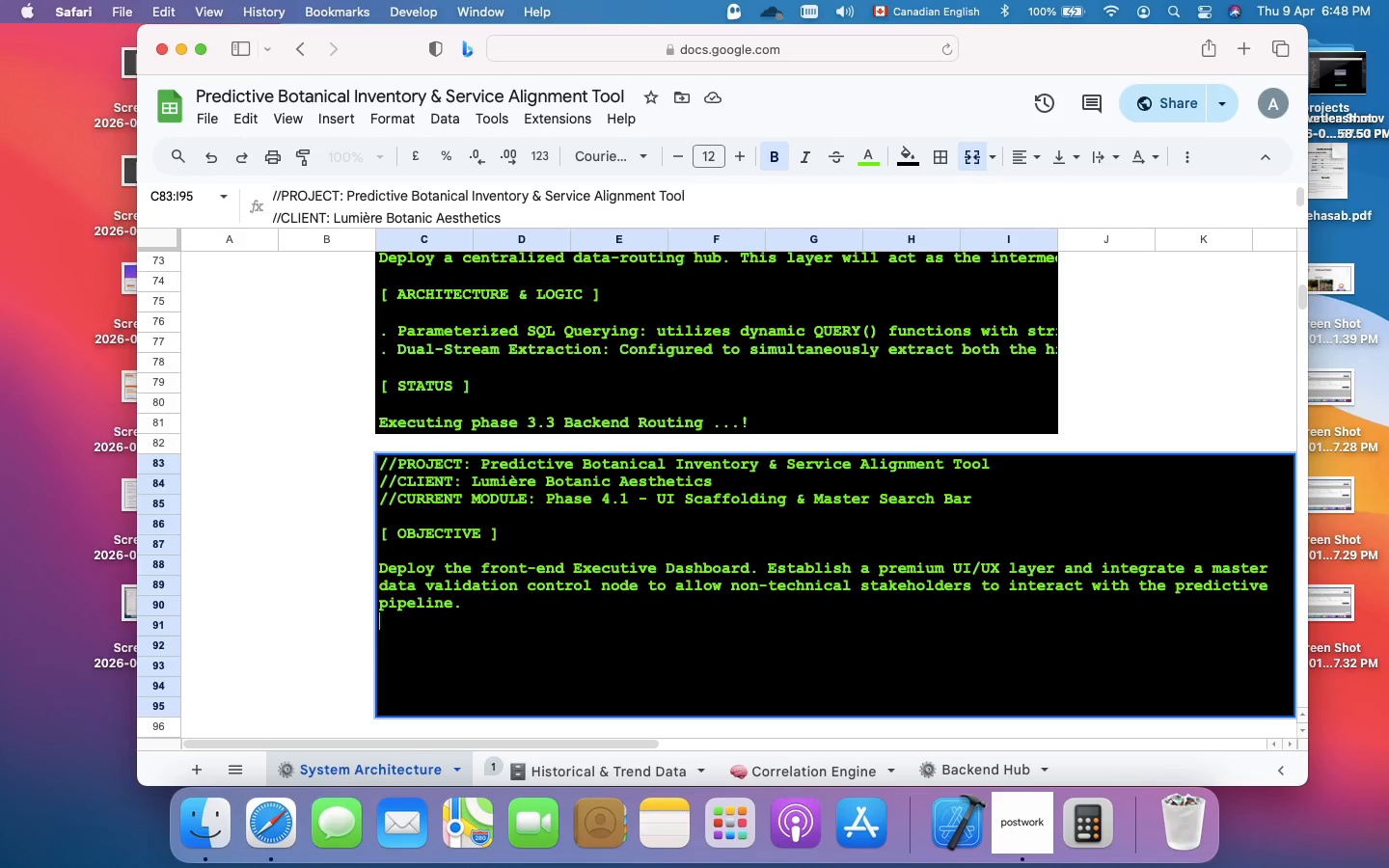 
key(Meta+Enter)
 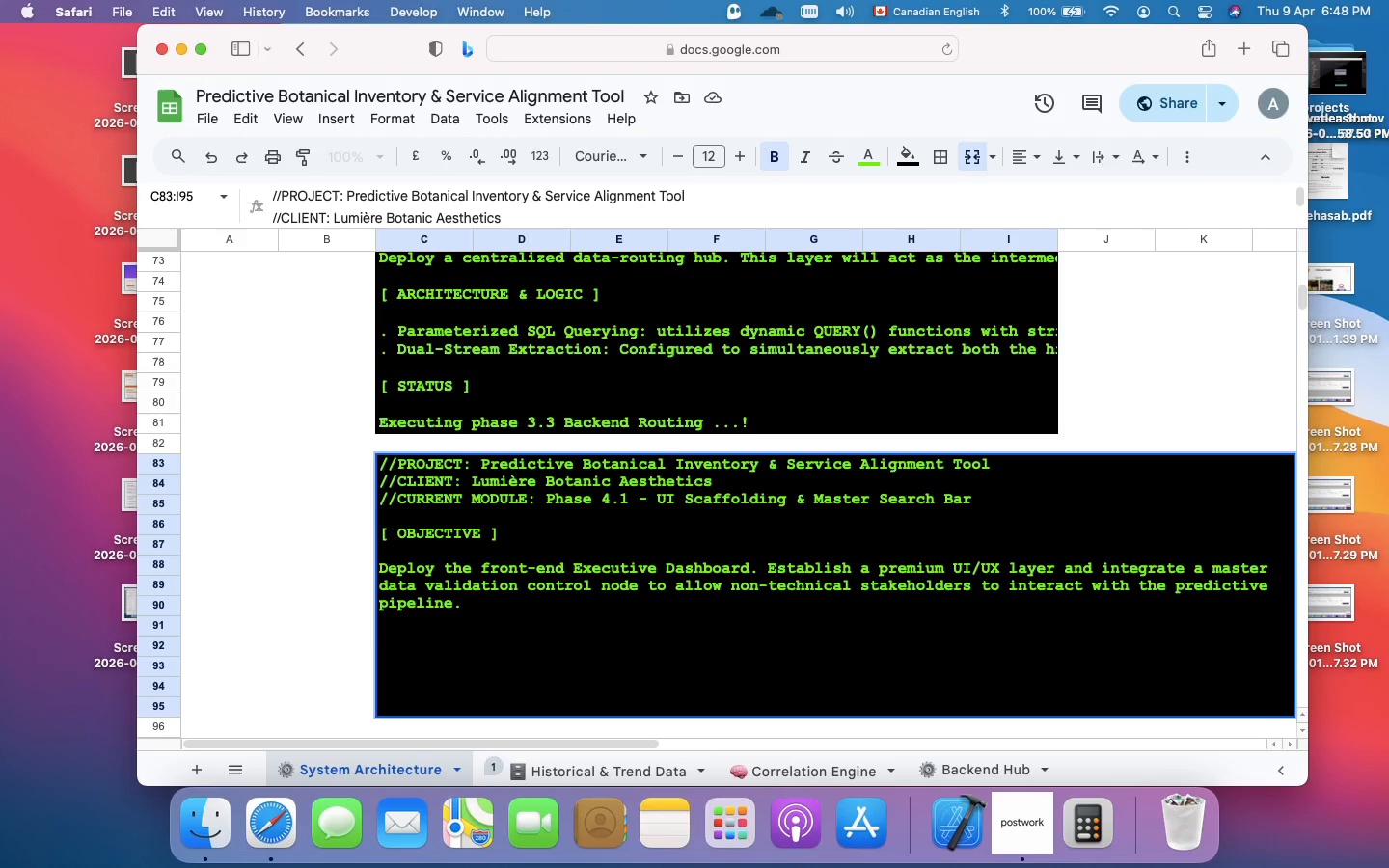 
key(BracketLeft)
 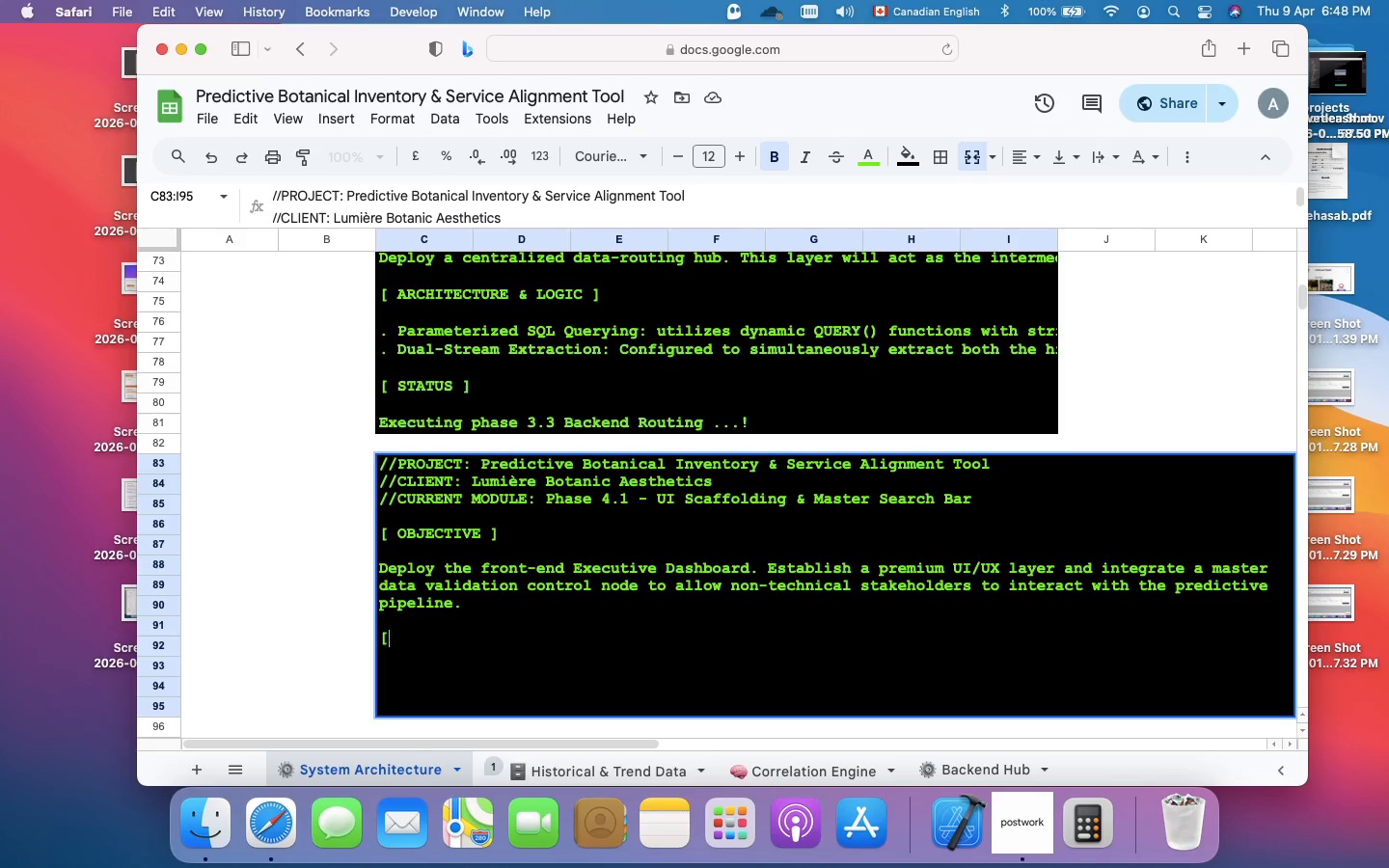 
key(Space)
 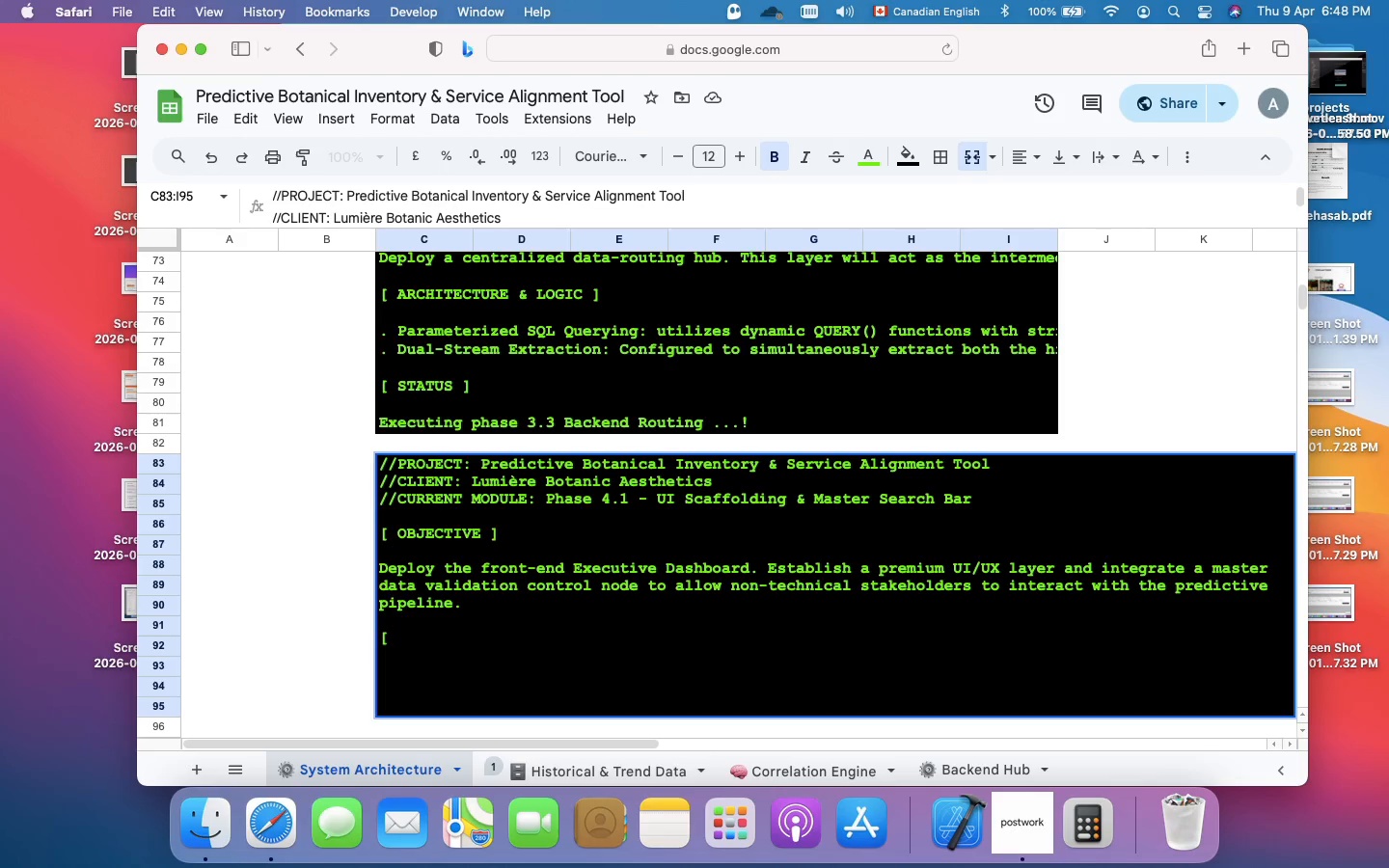 
key(CapsLock)
 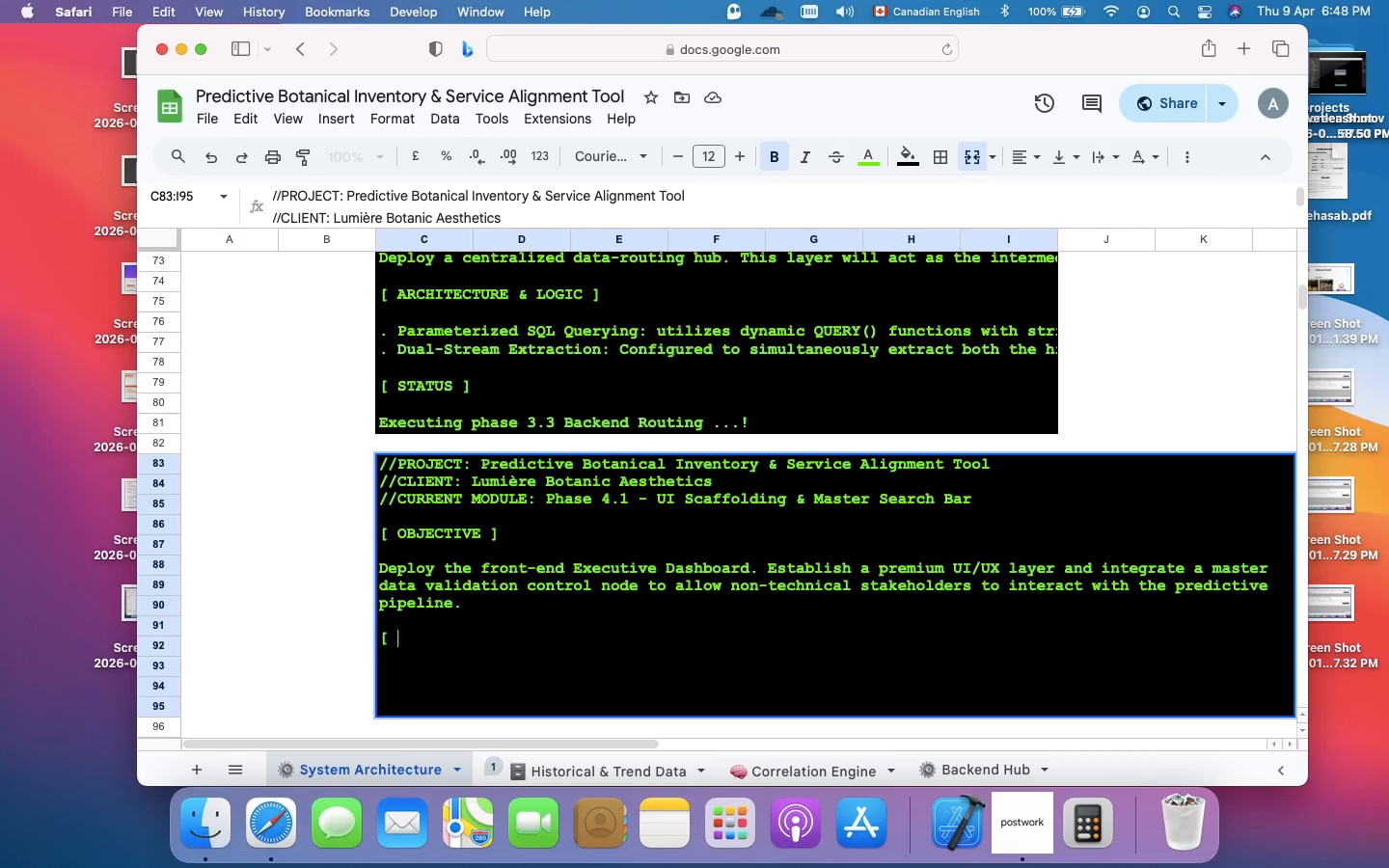 
type(ARCHITECTURE & LOGIC ])
 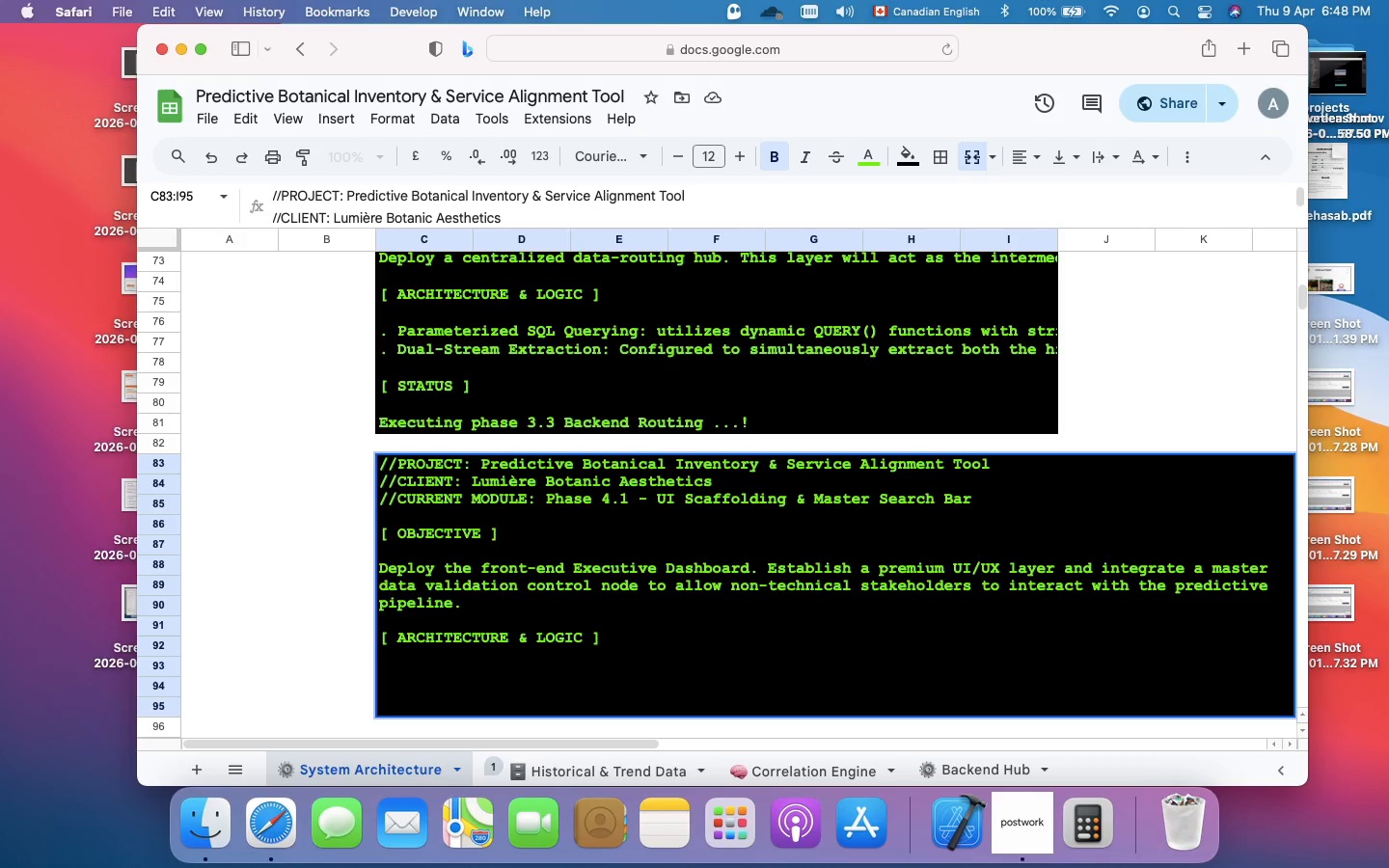 
key(Meta+Enter)
 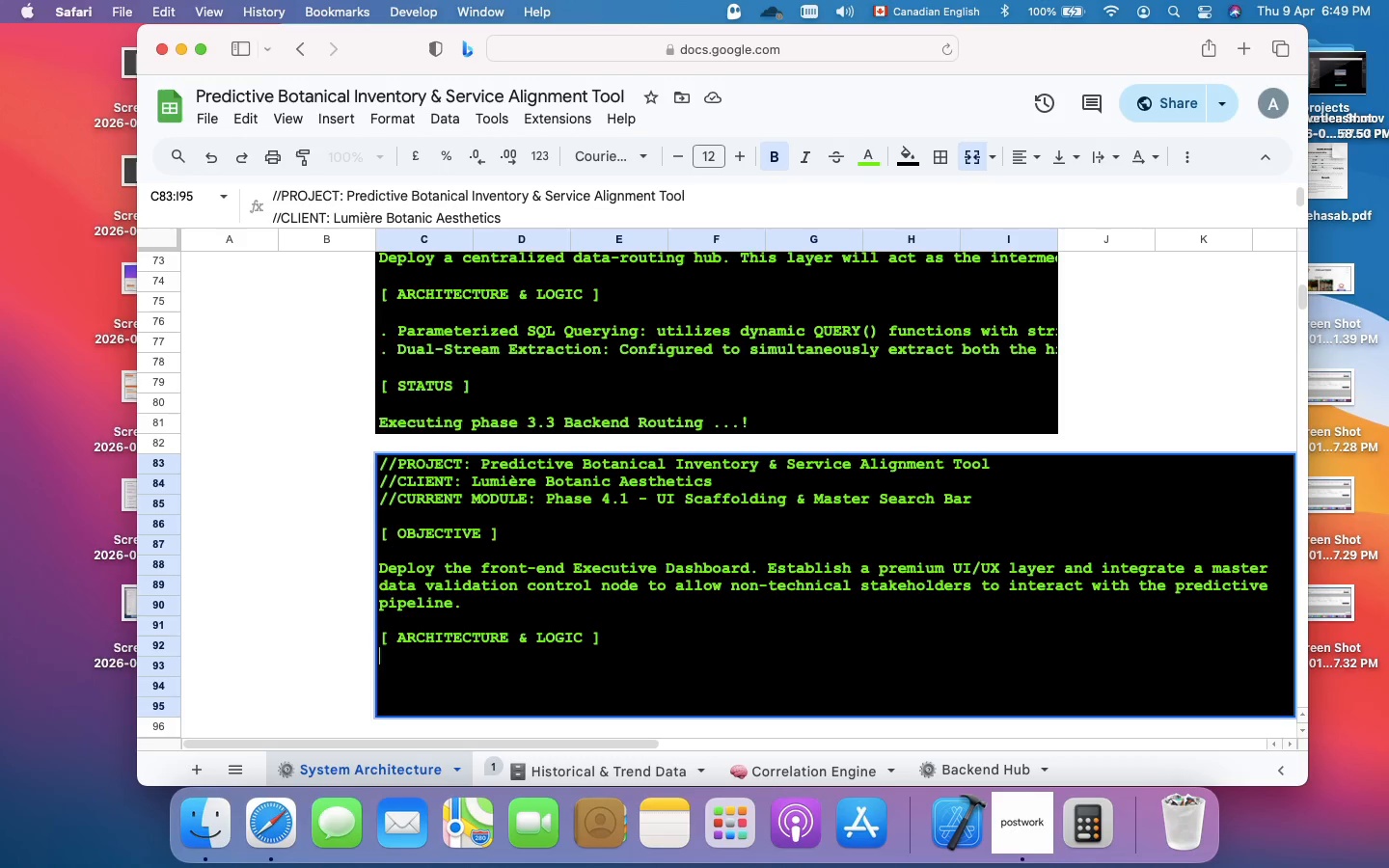 
key(Meta+Enter)
 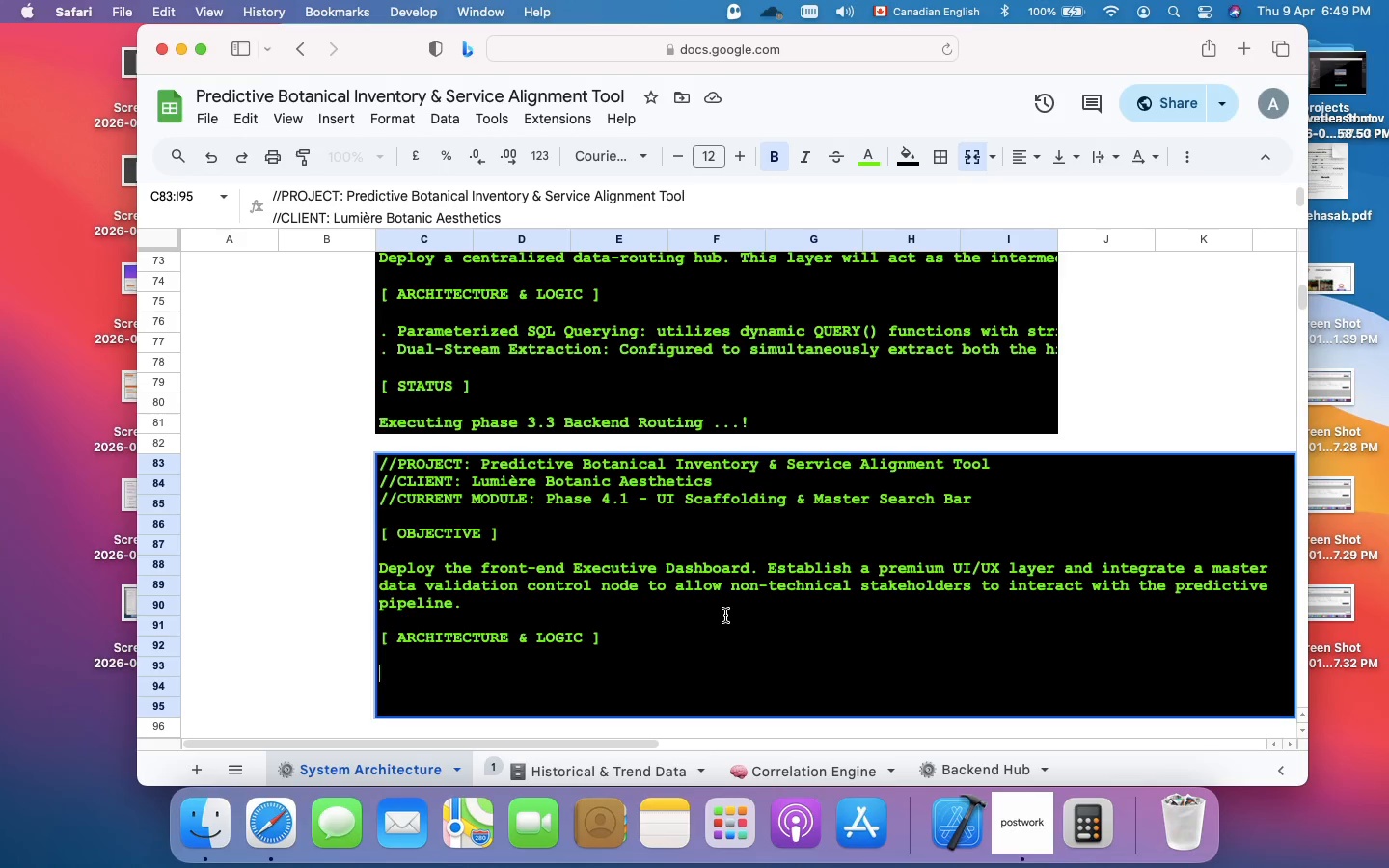 
wait(18.0)
 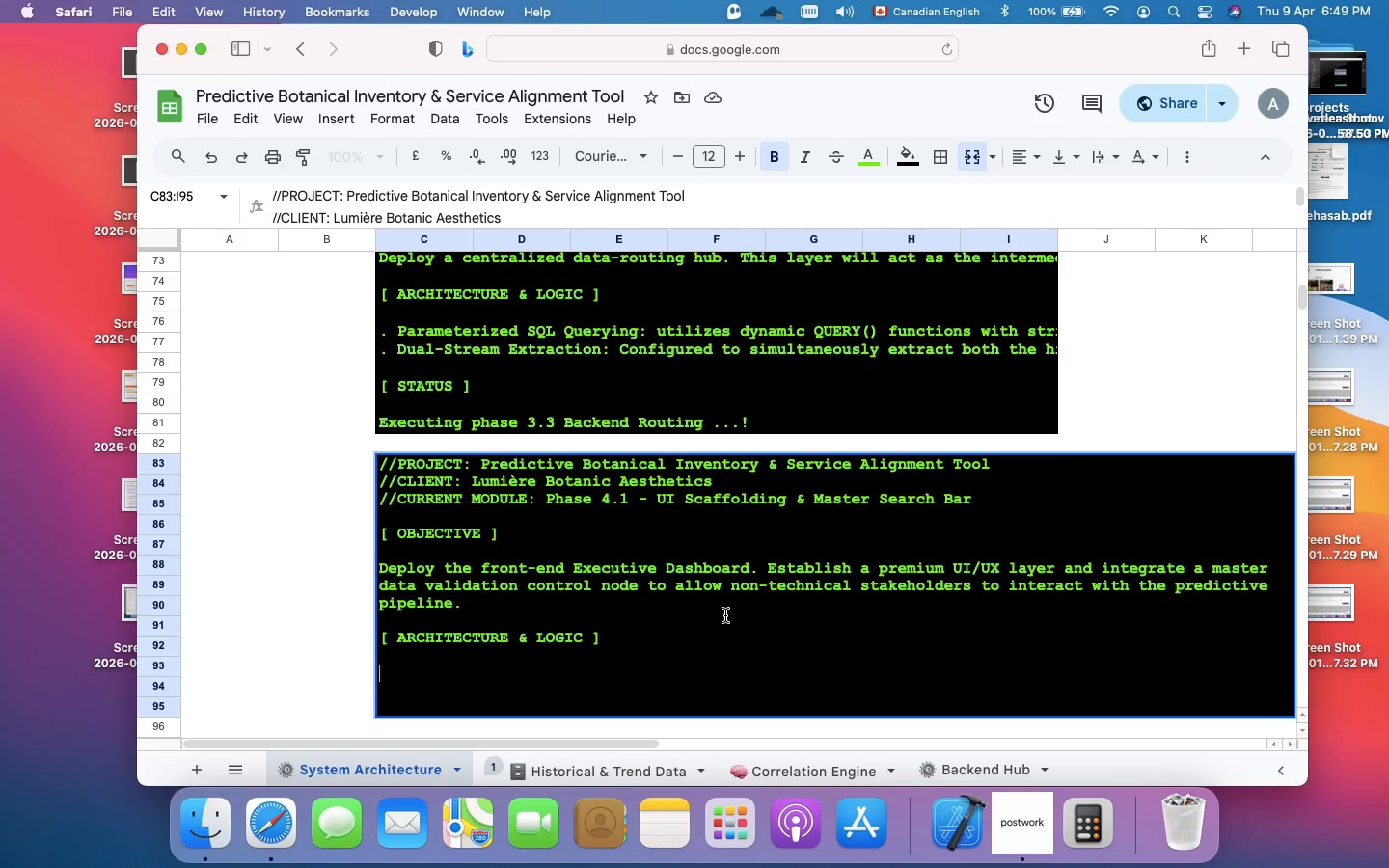 
type(. UO)
key(Backspace)
type(I/UX Design: )
 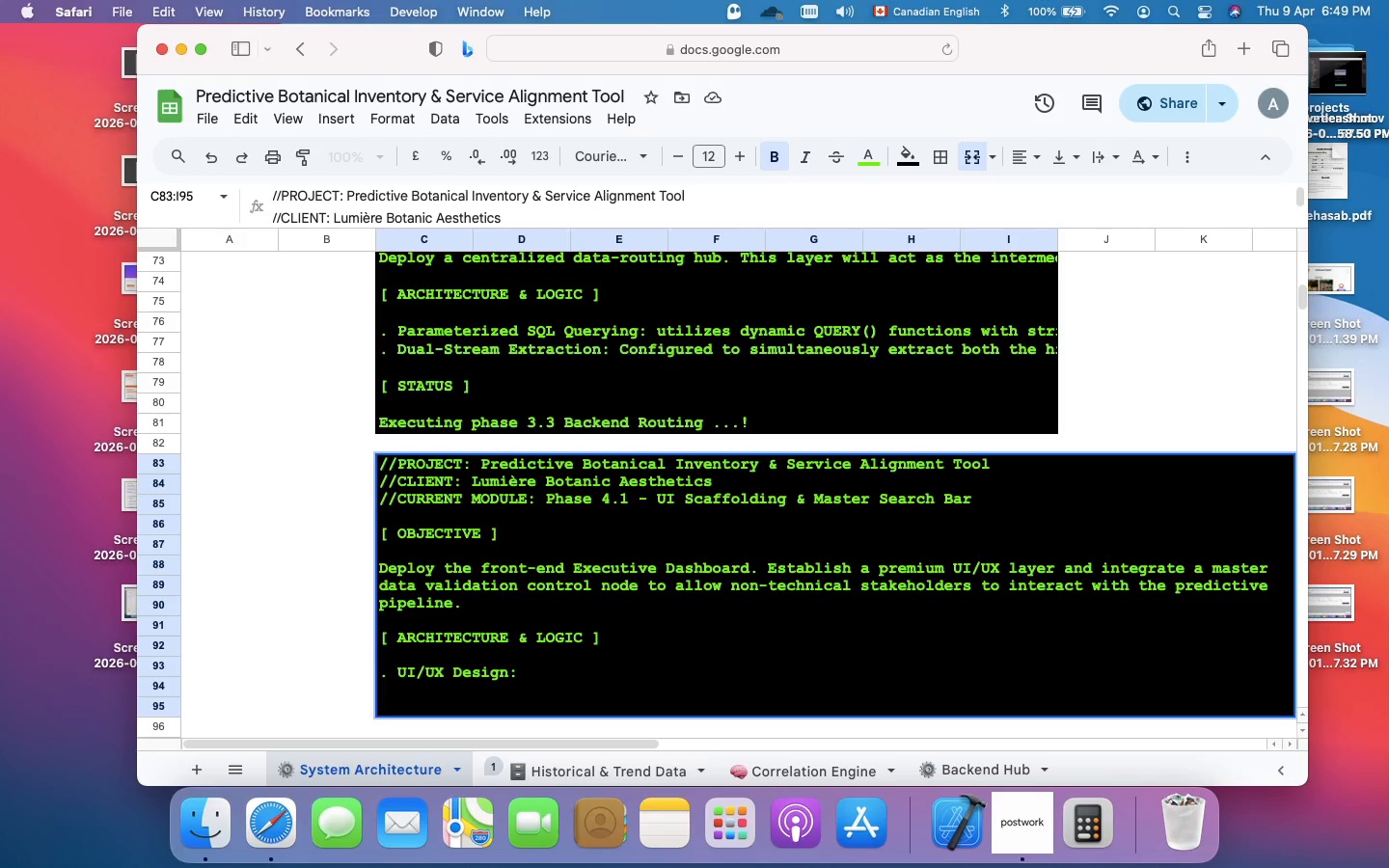 
type(Implement )
key(Backspace)
type(s a minimalist, high-contrast aesthetic )
 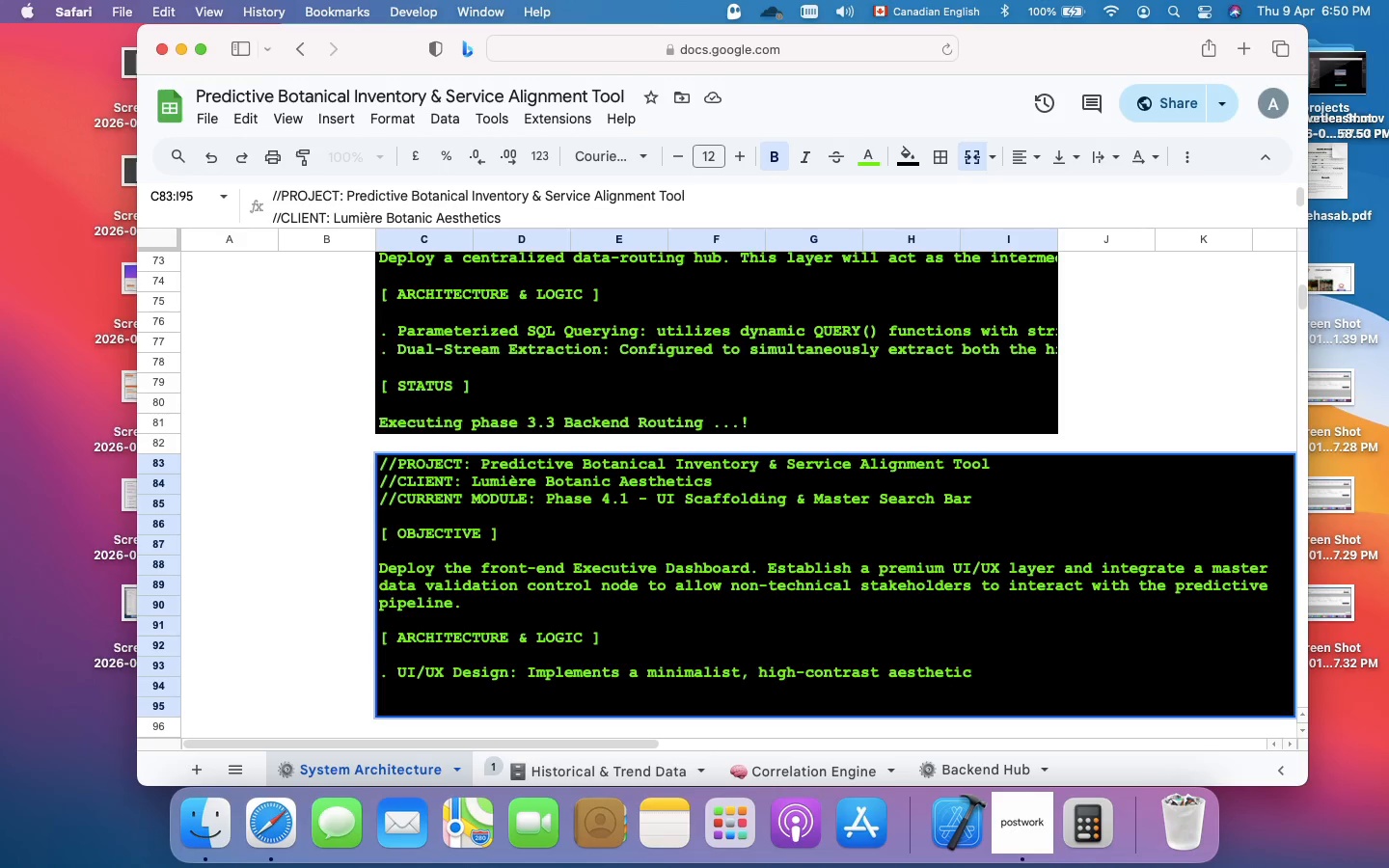 
wait(5.37)
 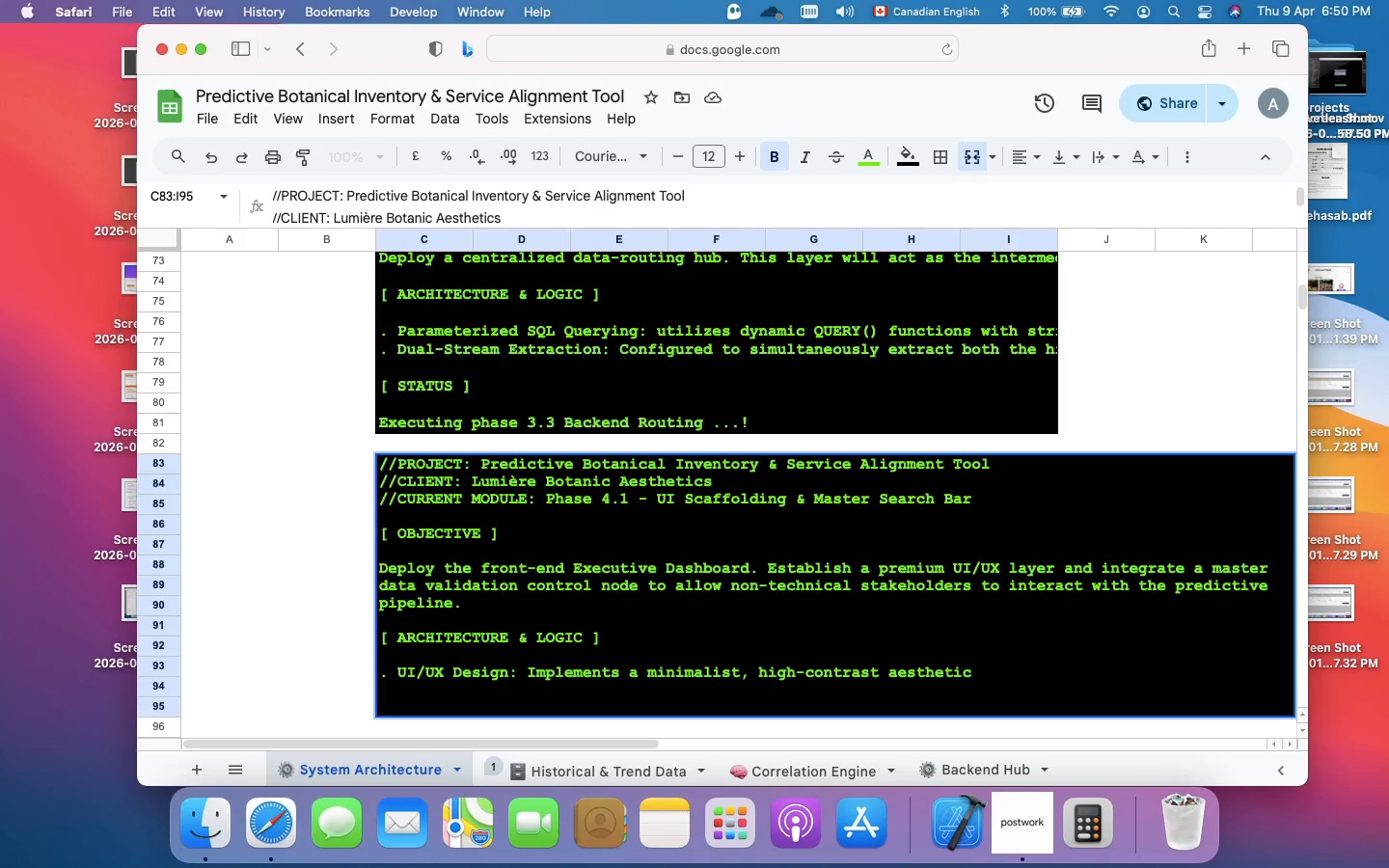 
type((spa-chic) with modular "cards" for dara )
key(Backspace)
key(Backspace)
key(Backspace)
type(ta visualization.)
 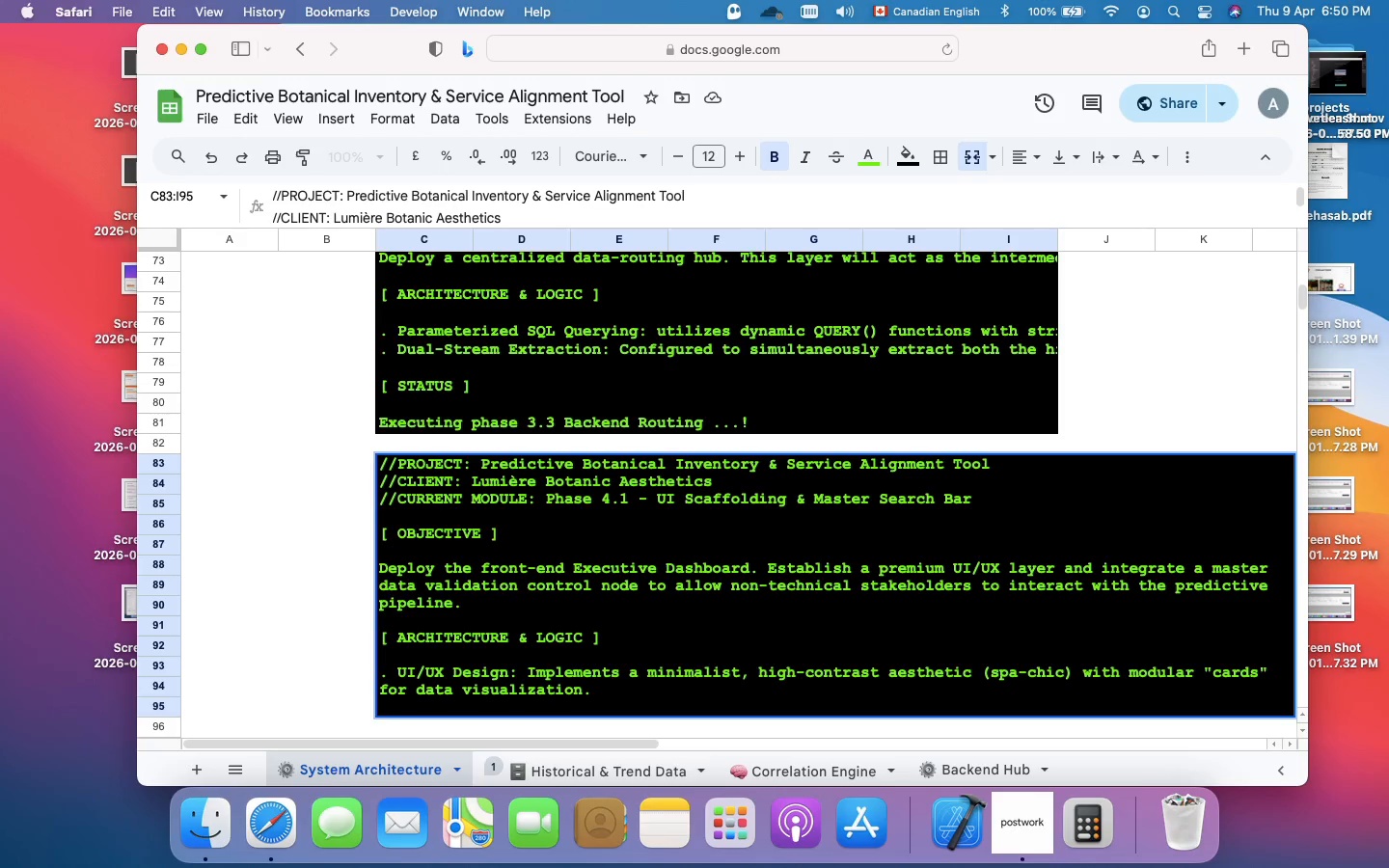 
key(Meta+Enter)
 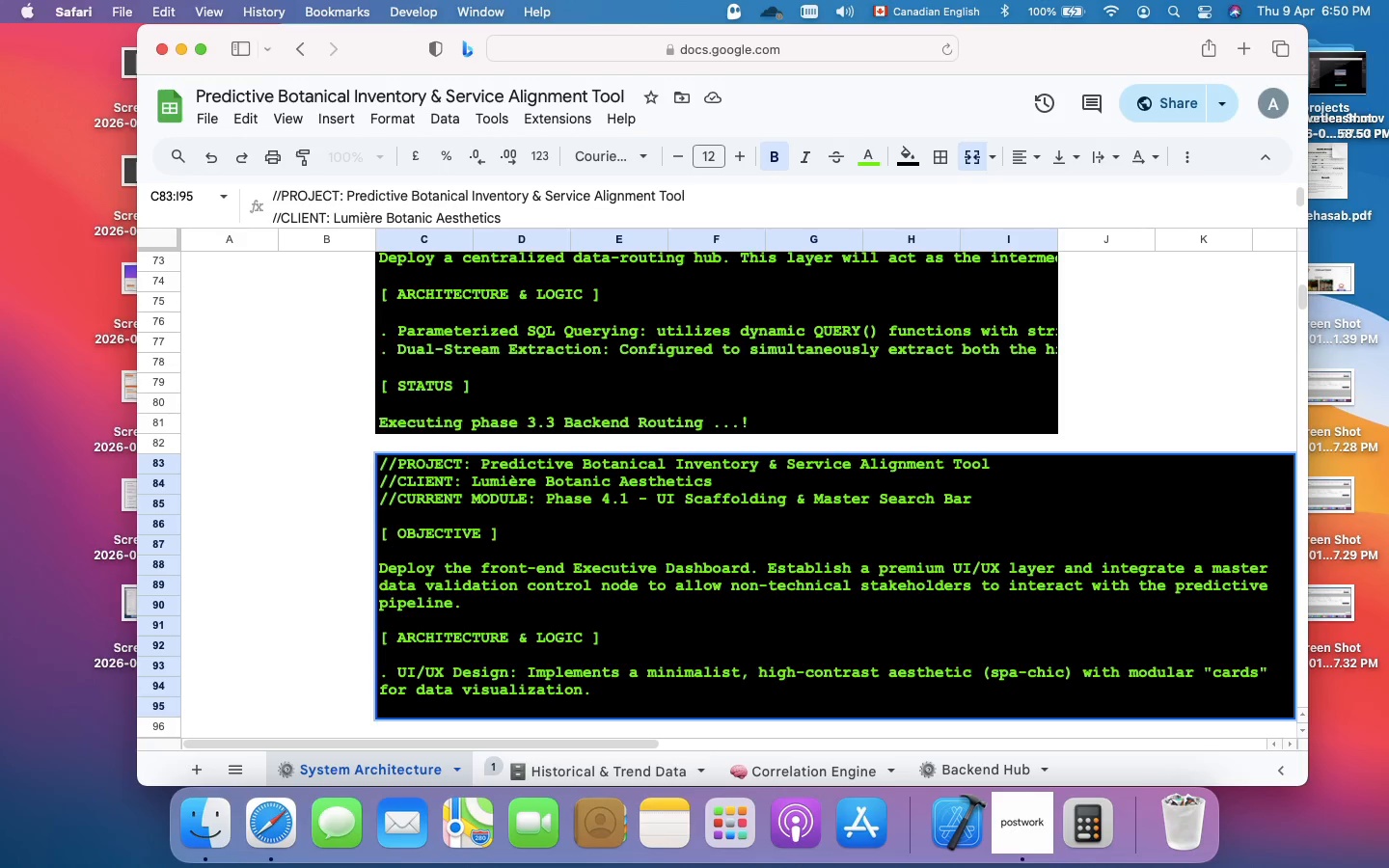 
key(Period)
 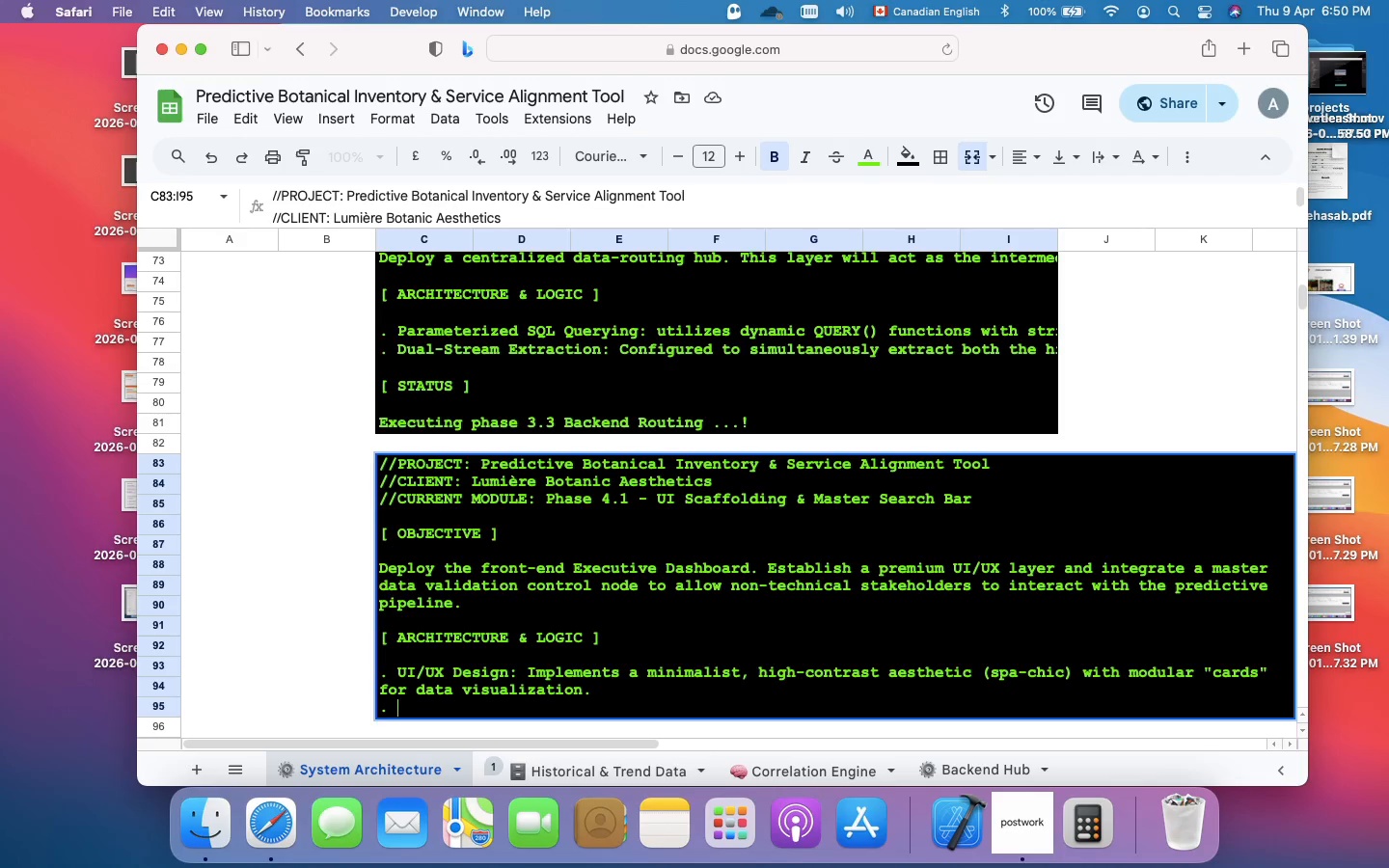 
key(Space)
 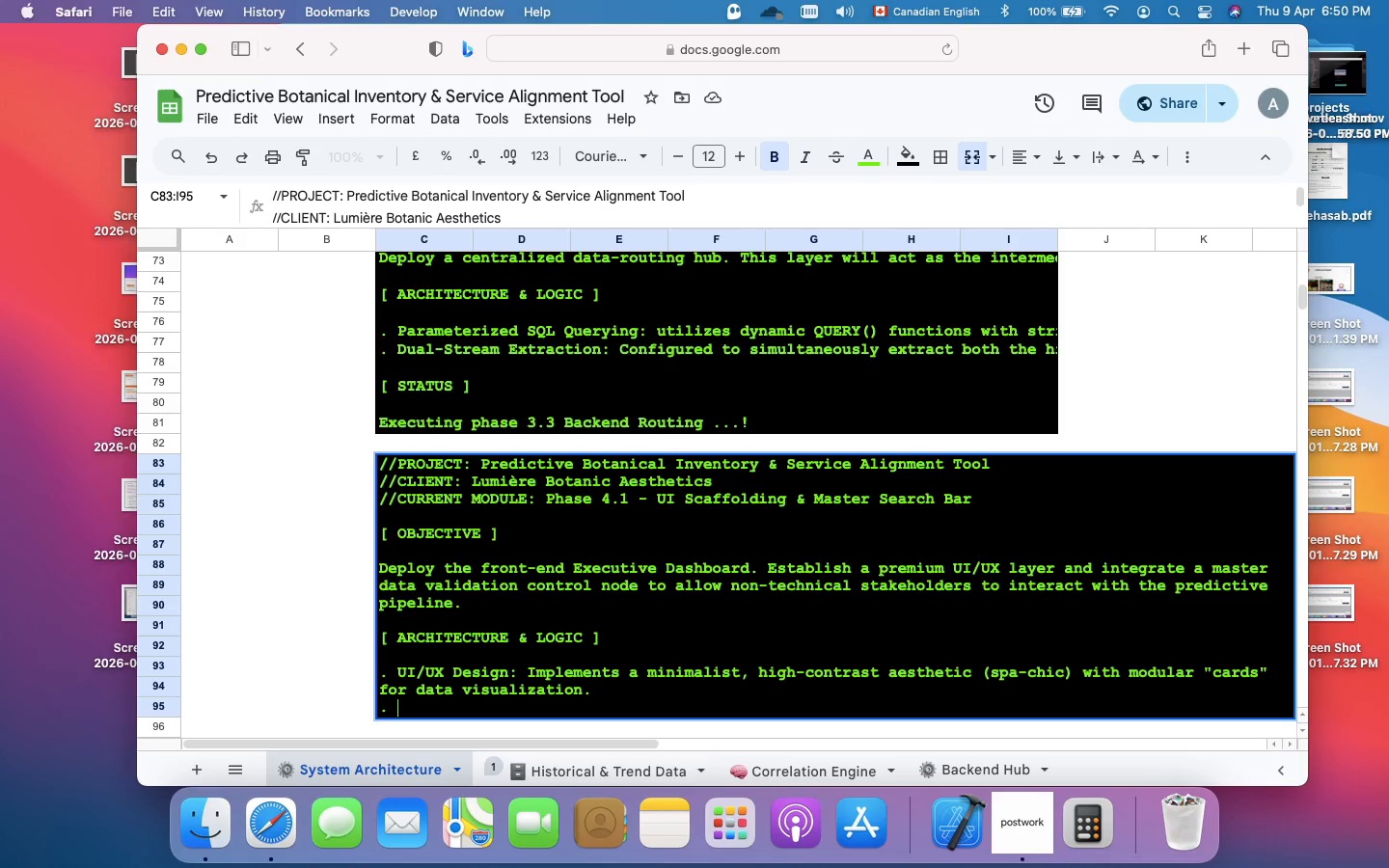 
type(BI)
key(Backspace)
type(I)
key(Backspace)
type(i-Directional Routing)
 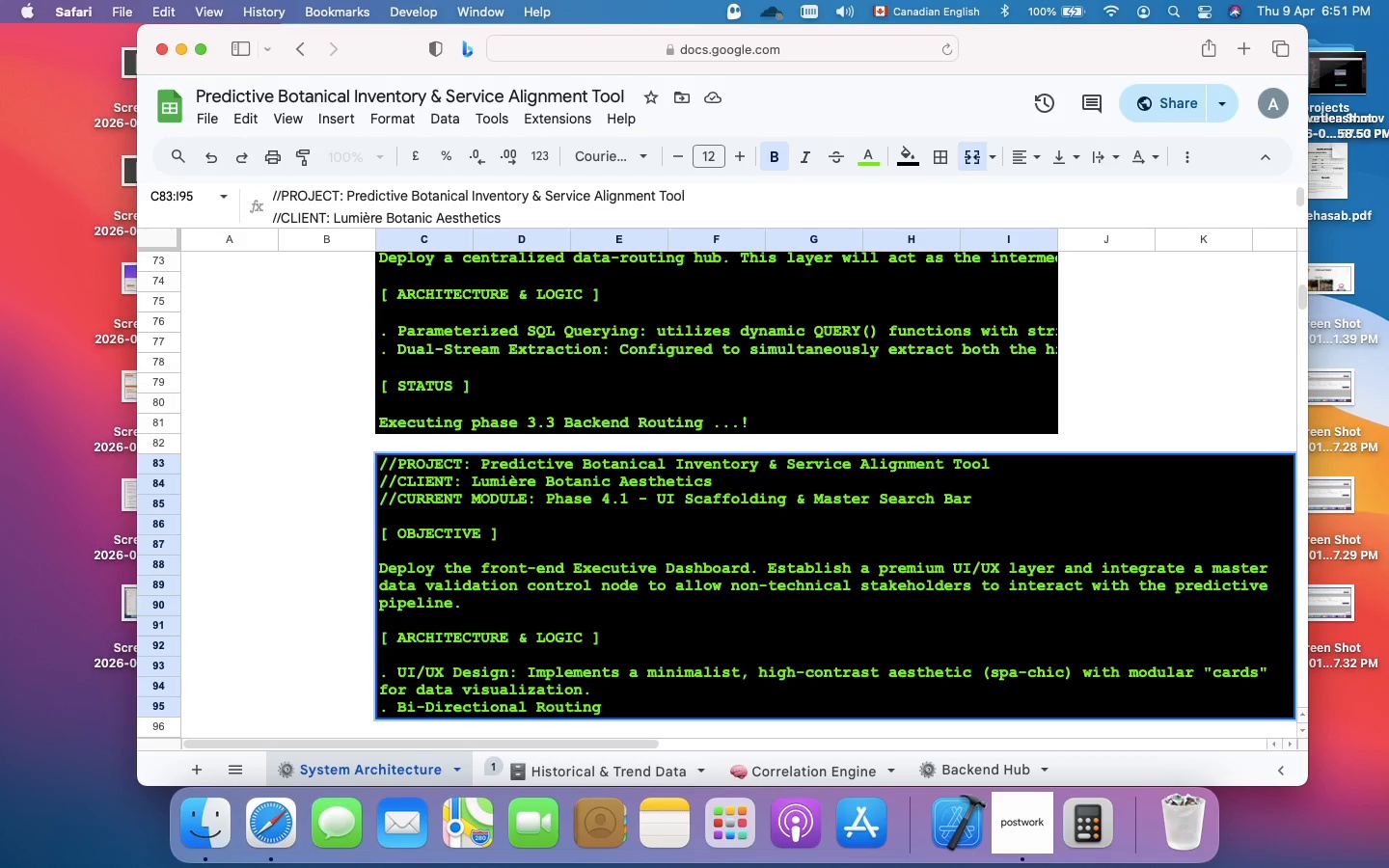 
type(: Connects a front-end Data Validation dropdown directly ti )
key(Backspace)
key(Backspace)
type(o the phase 3.3 Backend Hub)
 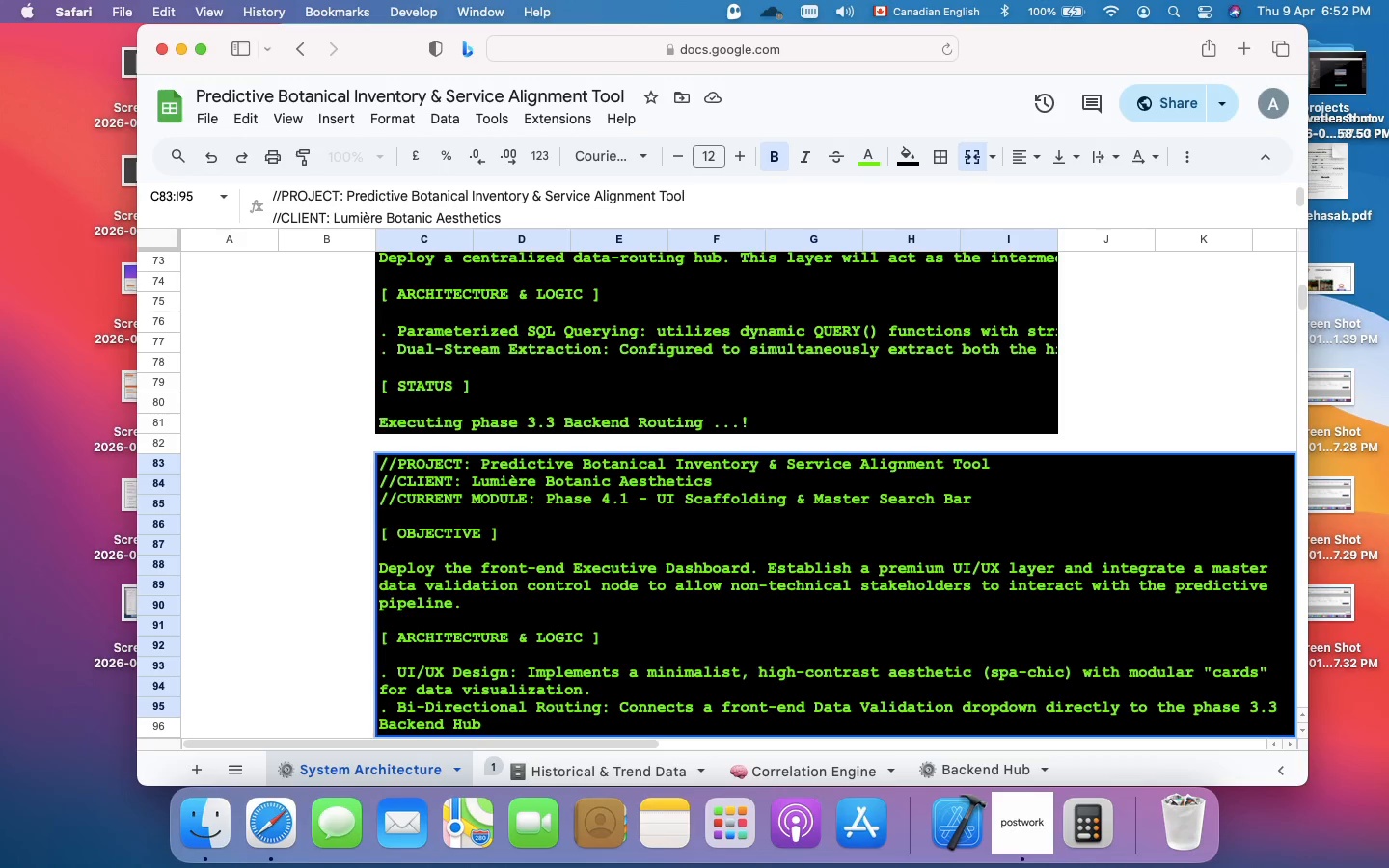 
type(, enabling zero-latency dynamic metric updates accros)
 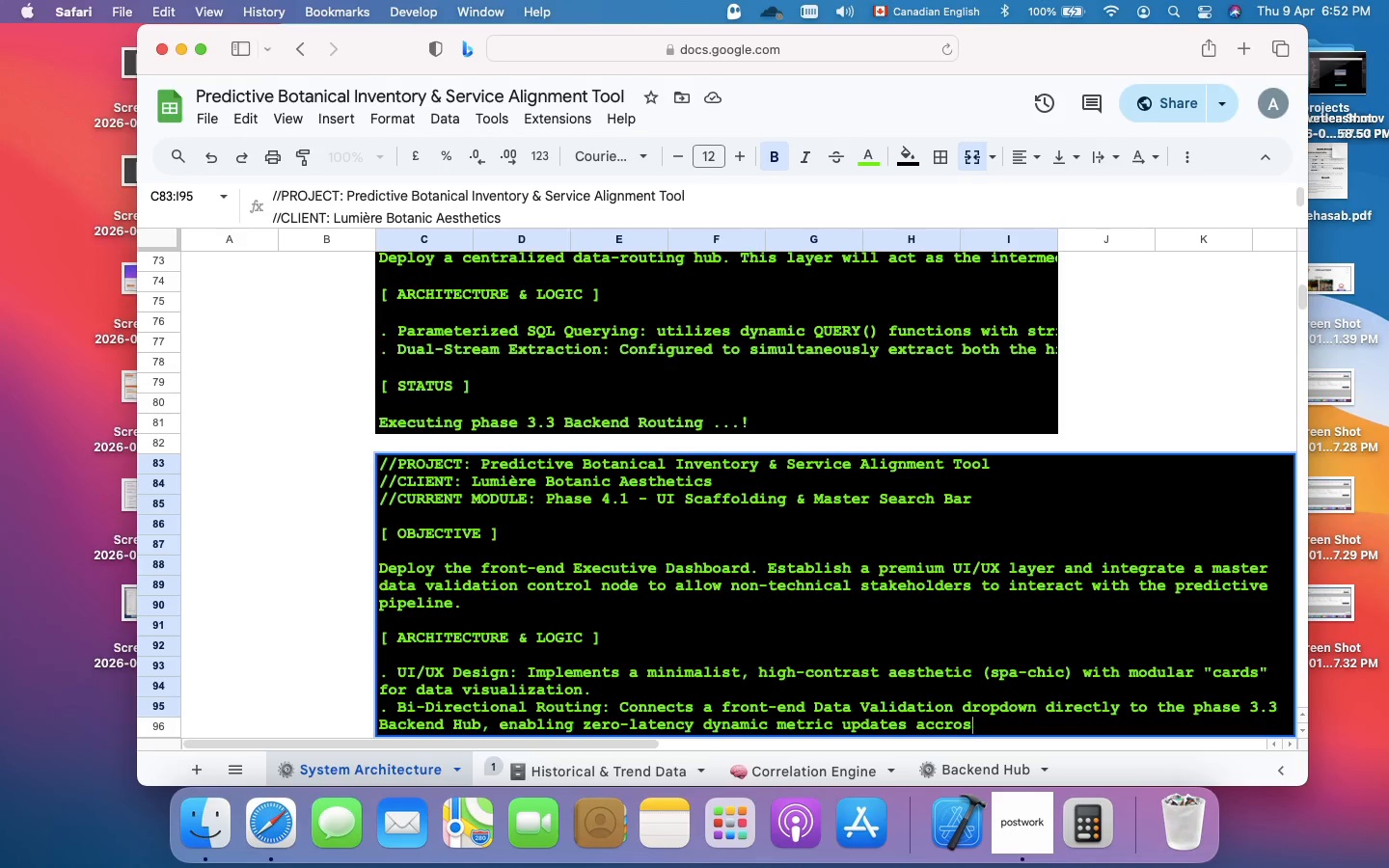 
key(ArrowLeft)
 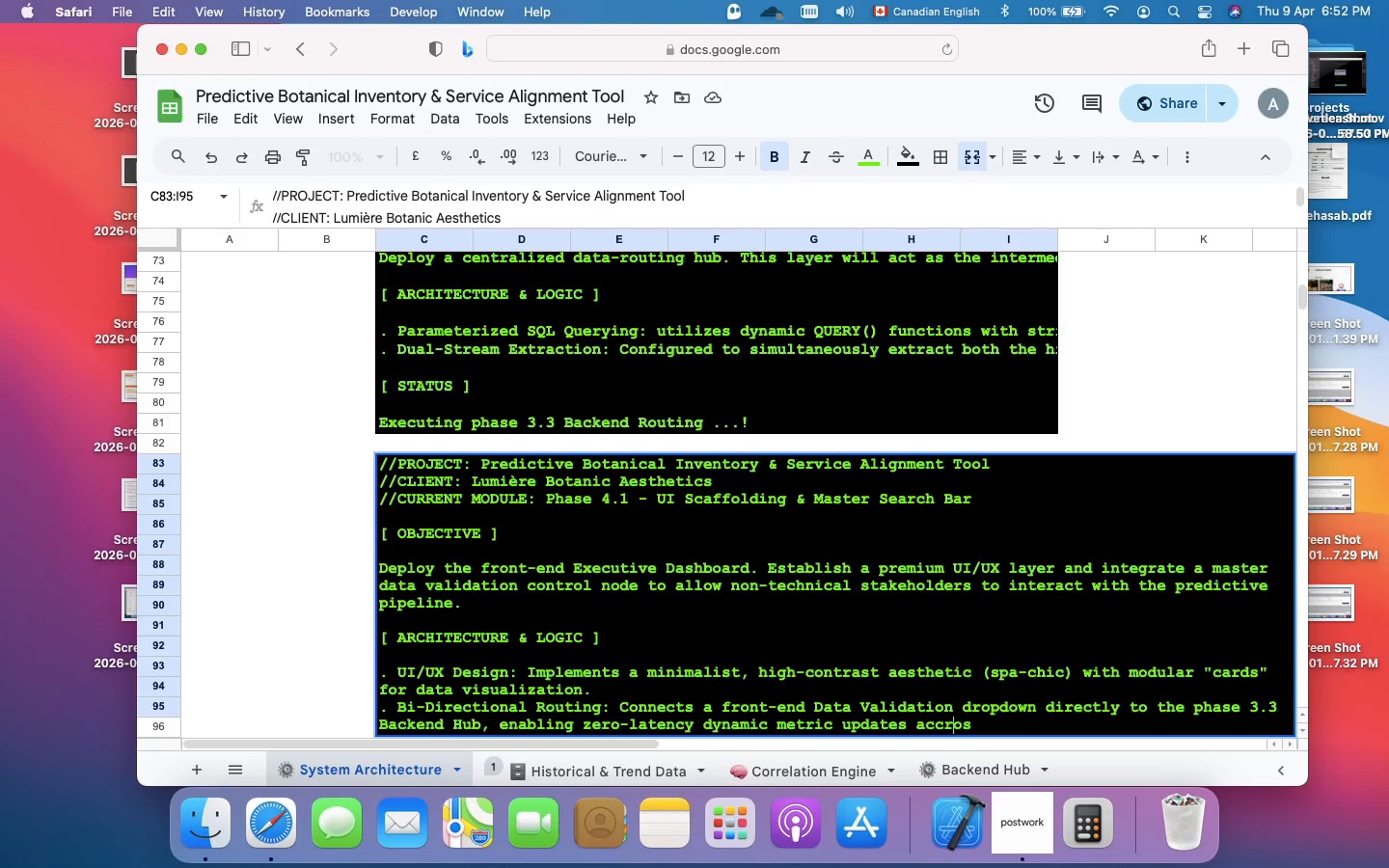 
key(ArrowLeft)
 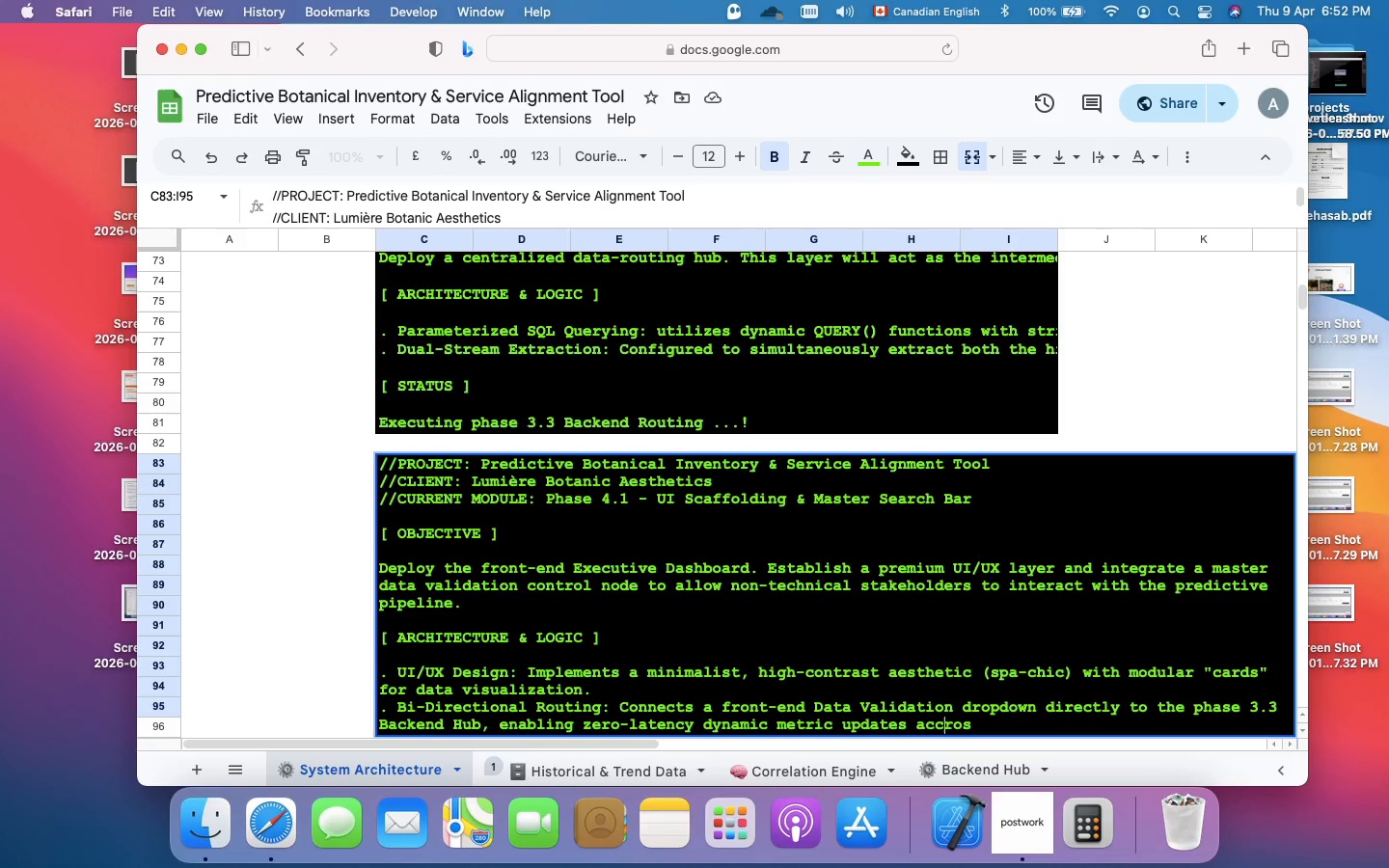 
key(ArrowLeft)
 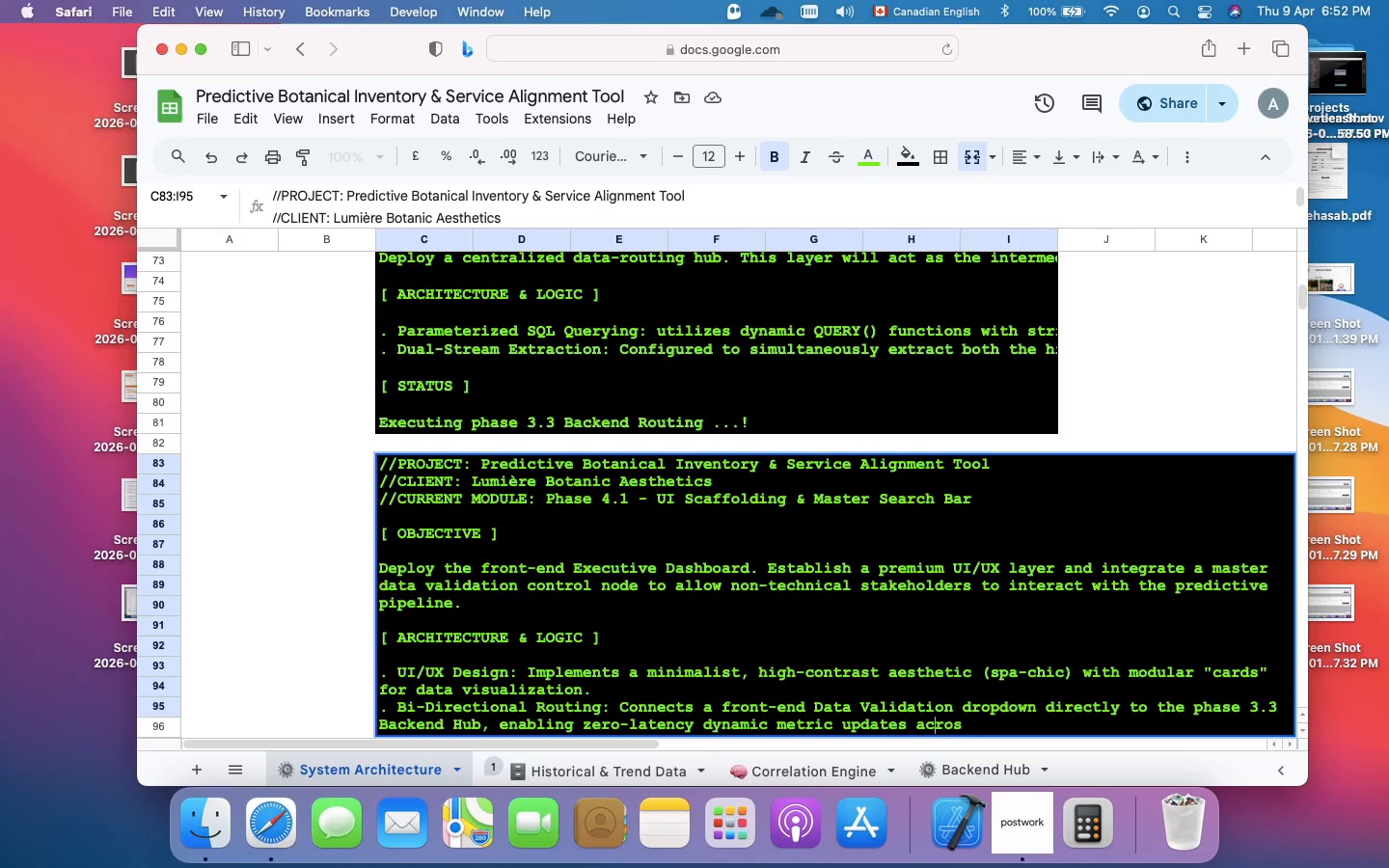 
key(Backspace)
 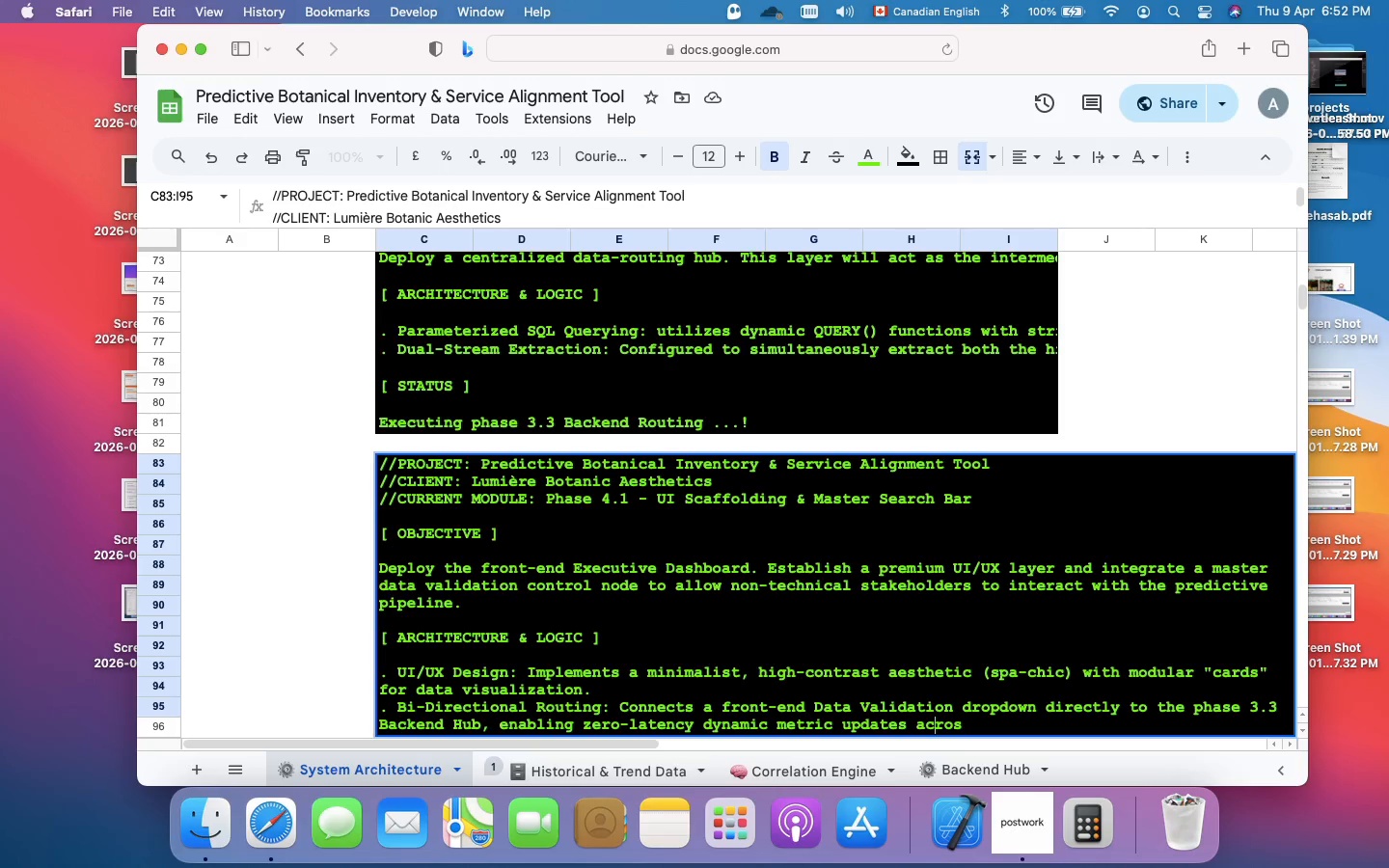 
key(ArrowRight)
 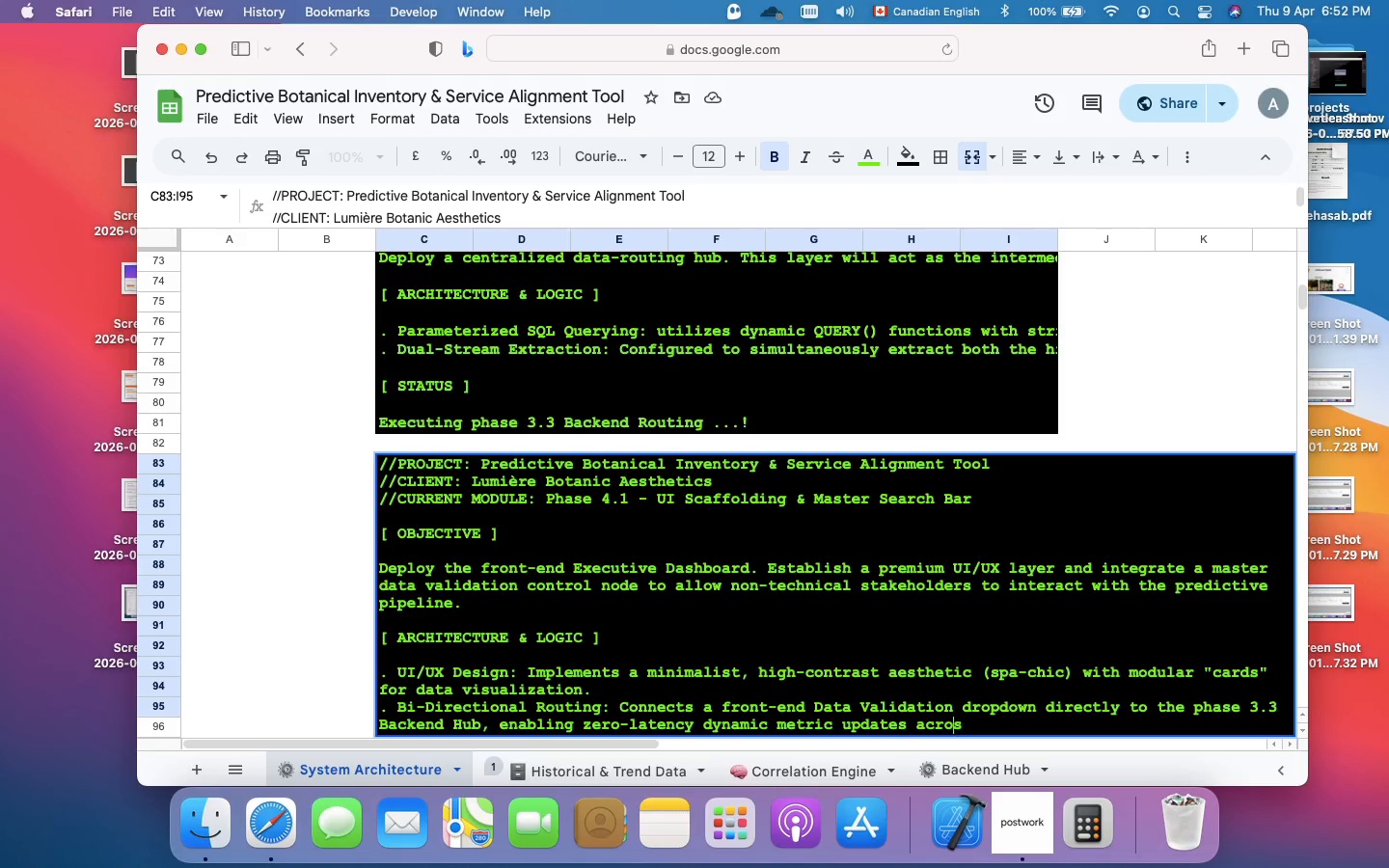 
key(ArrowRight)
 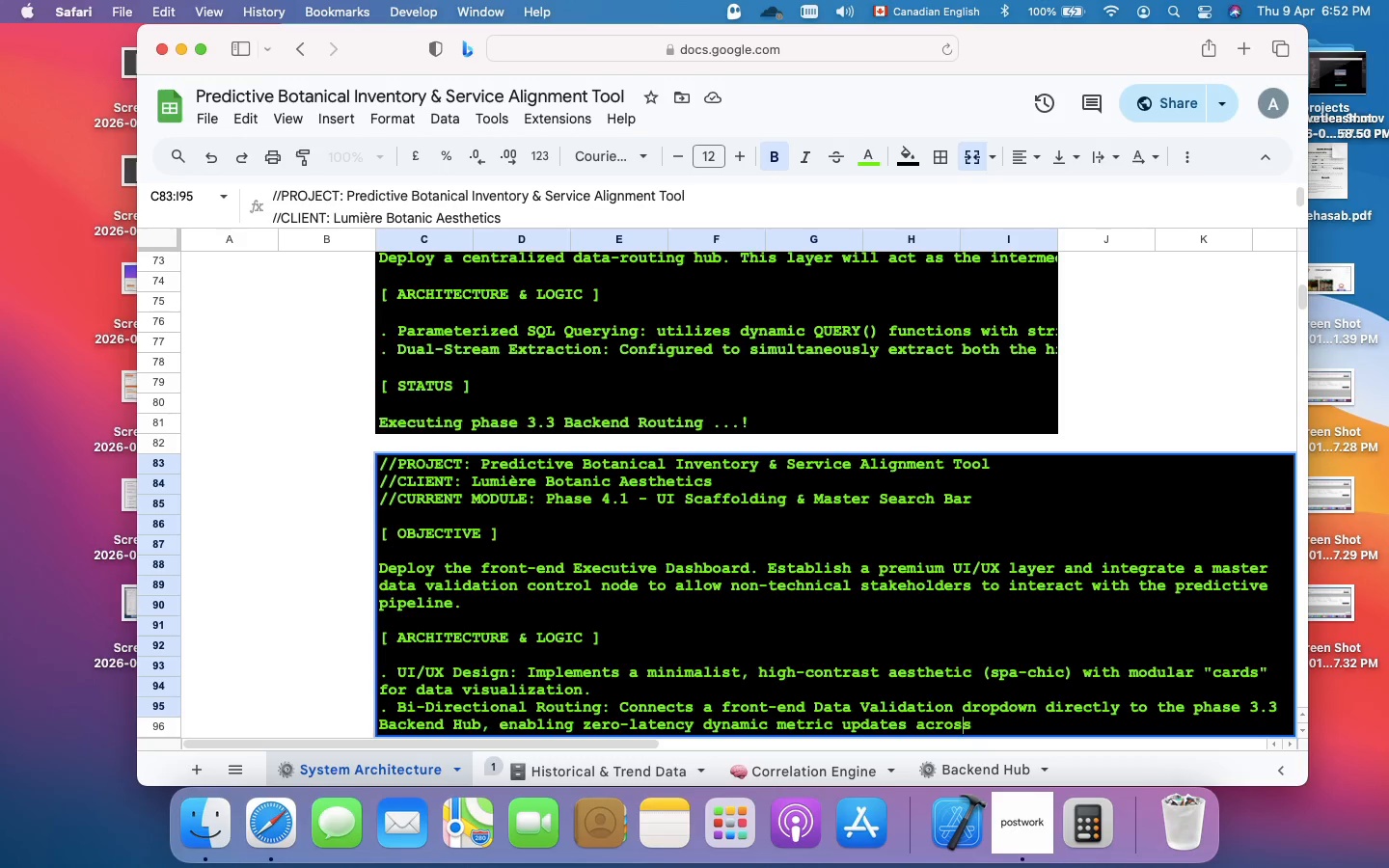 
key(S)
 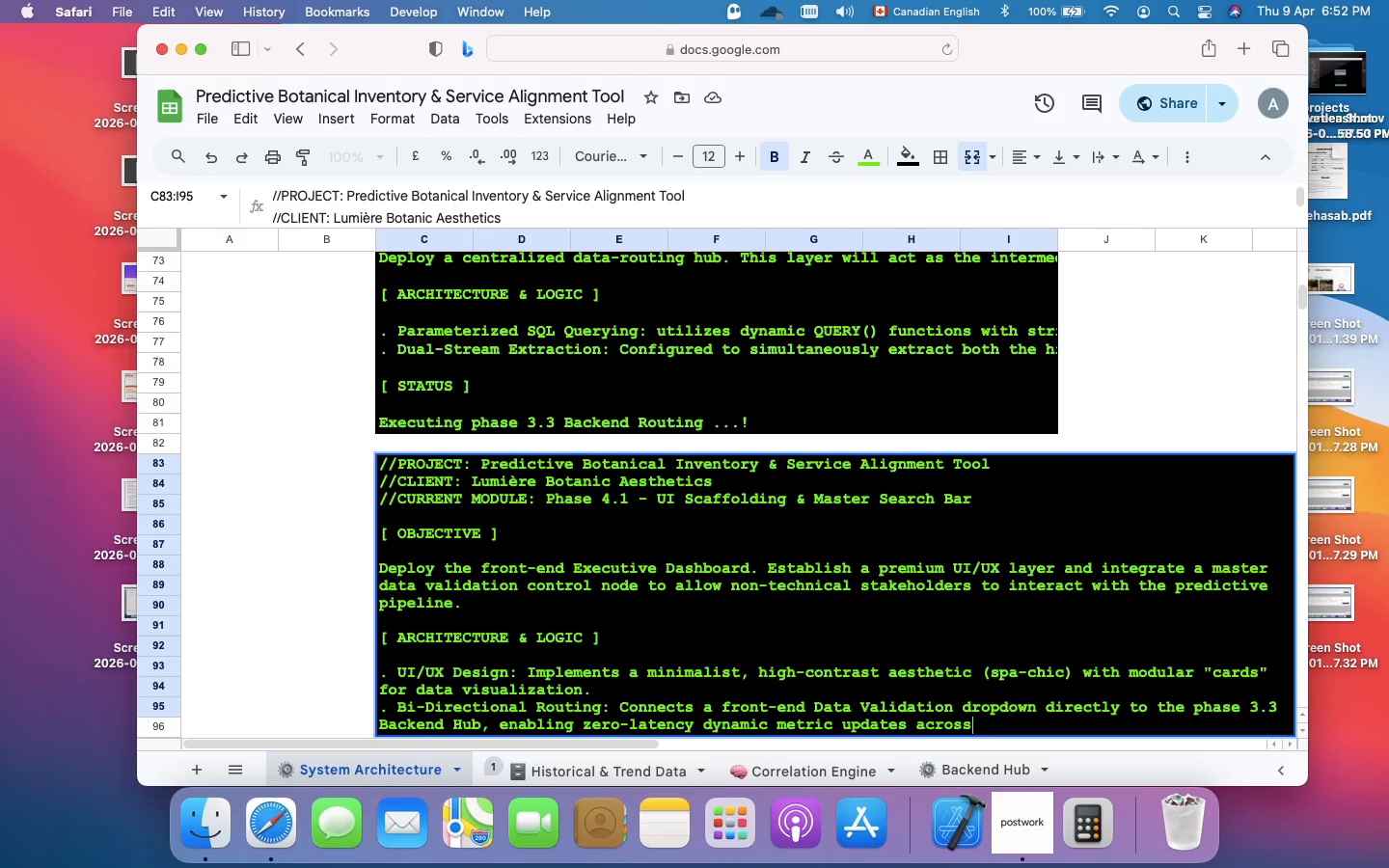 
key(ArrowRight)
 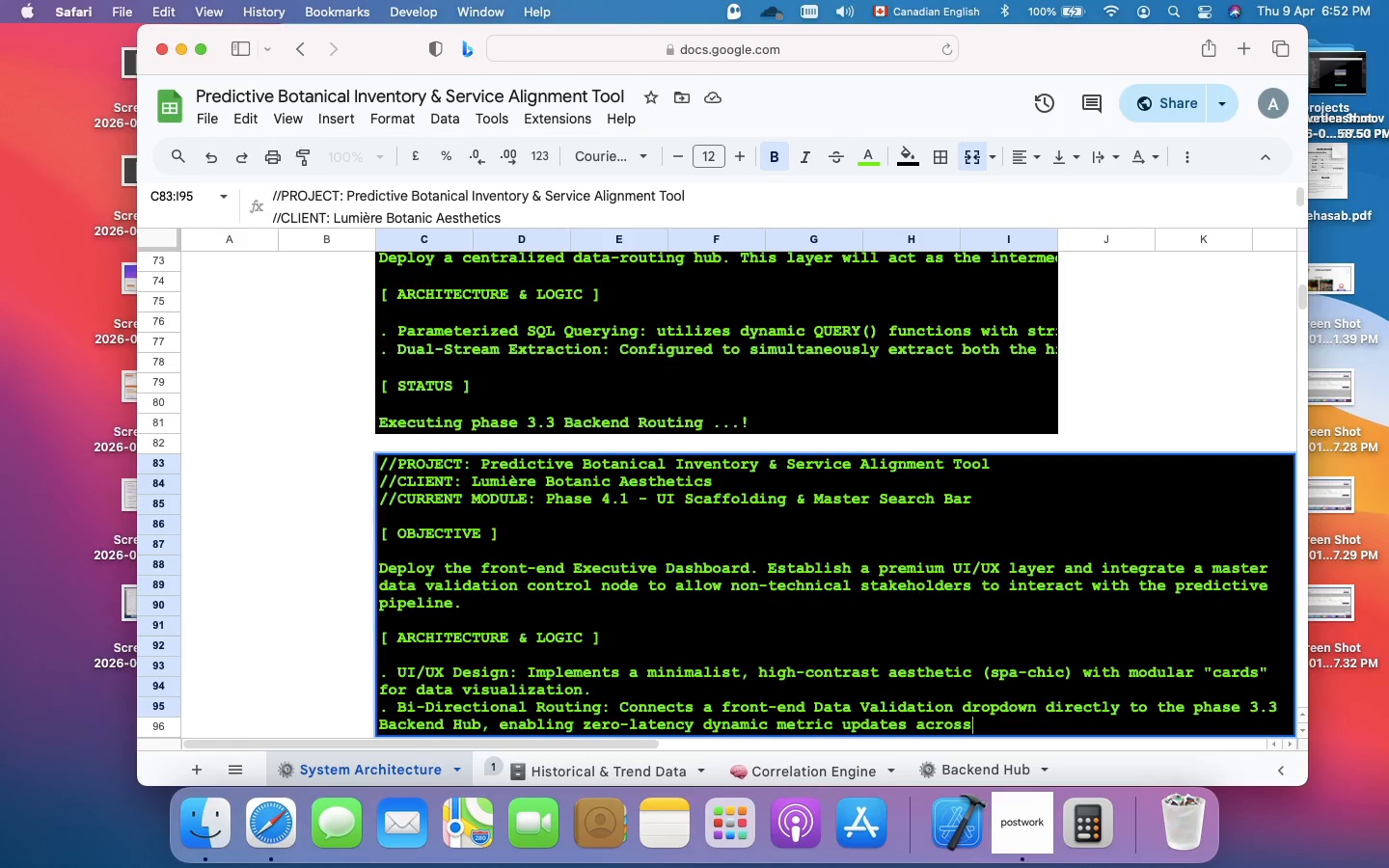 
type( the entire dashboard)
 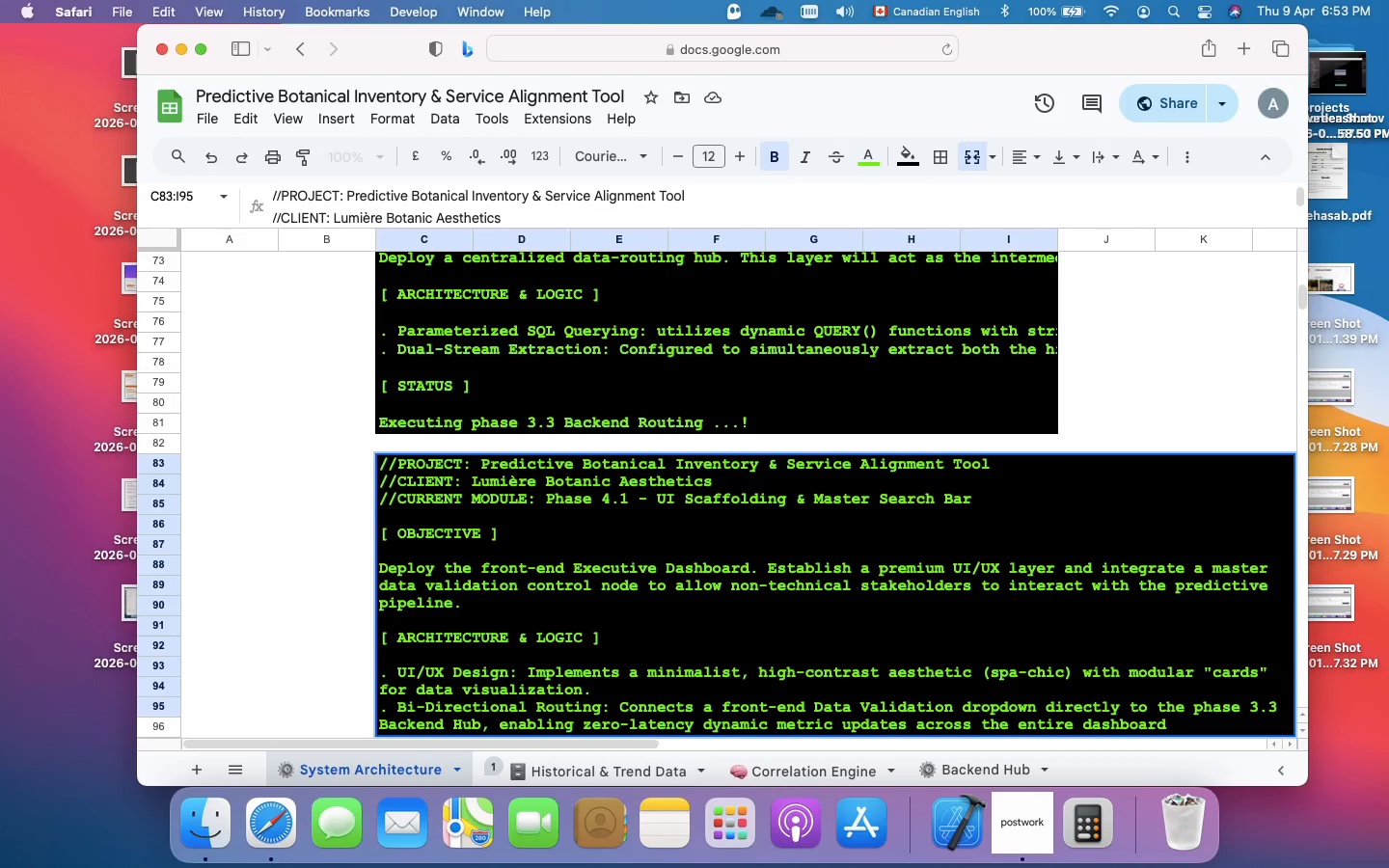 
key(Period)
 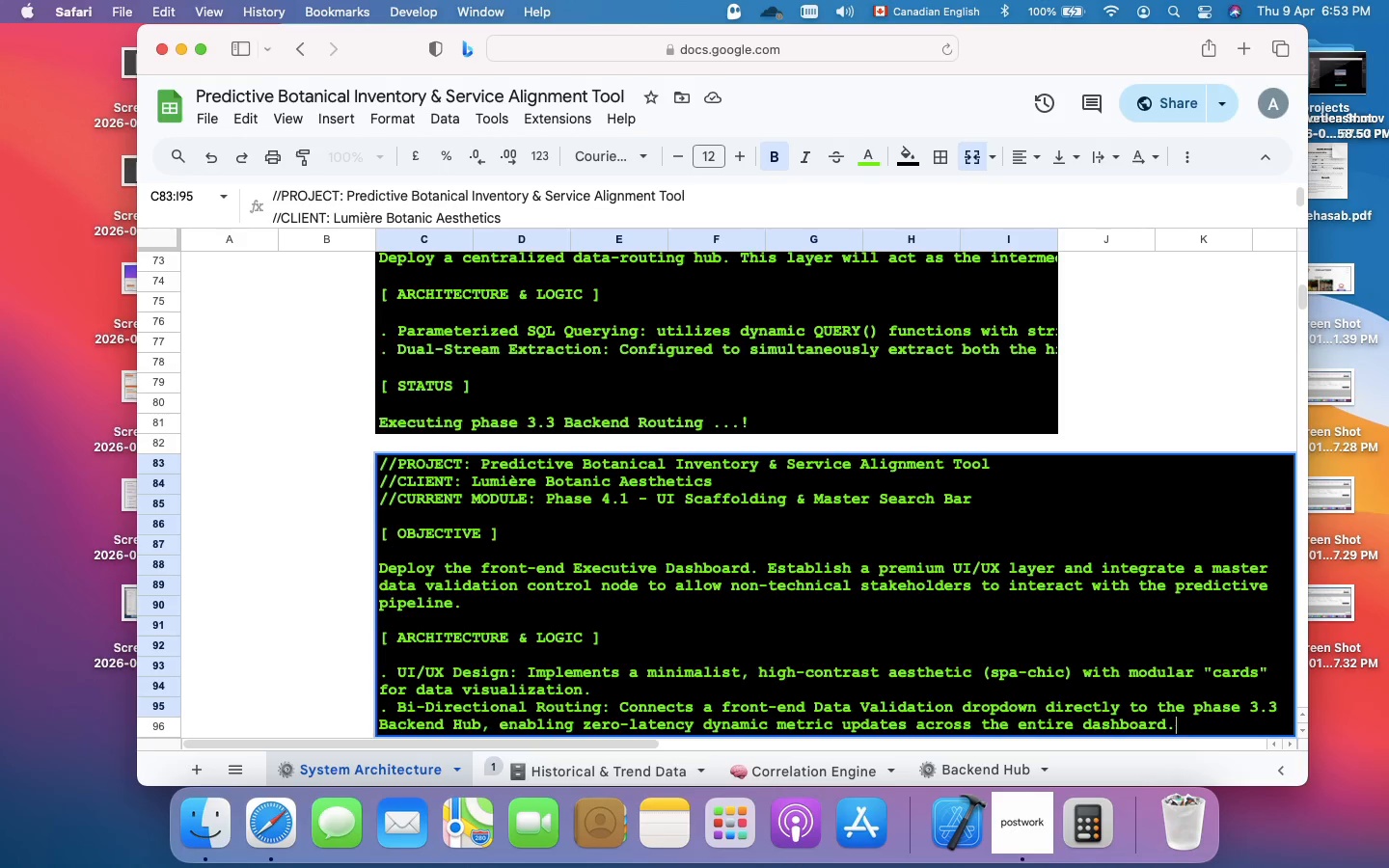 
key(Meta+Enter)
 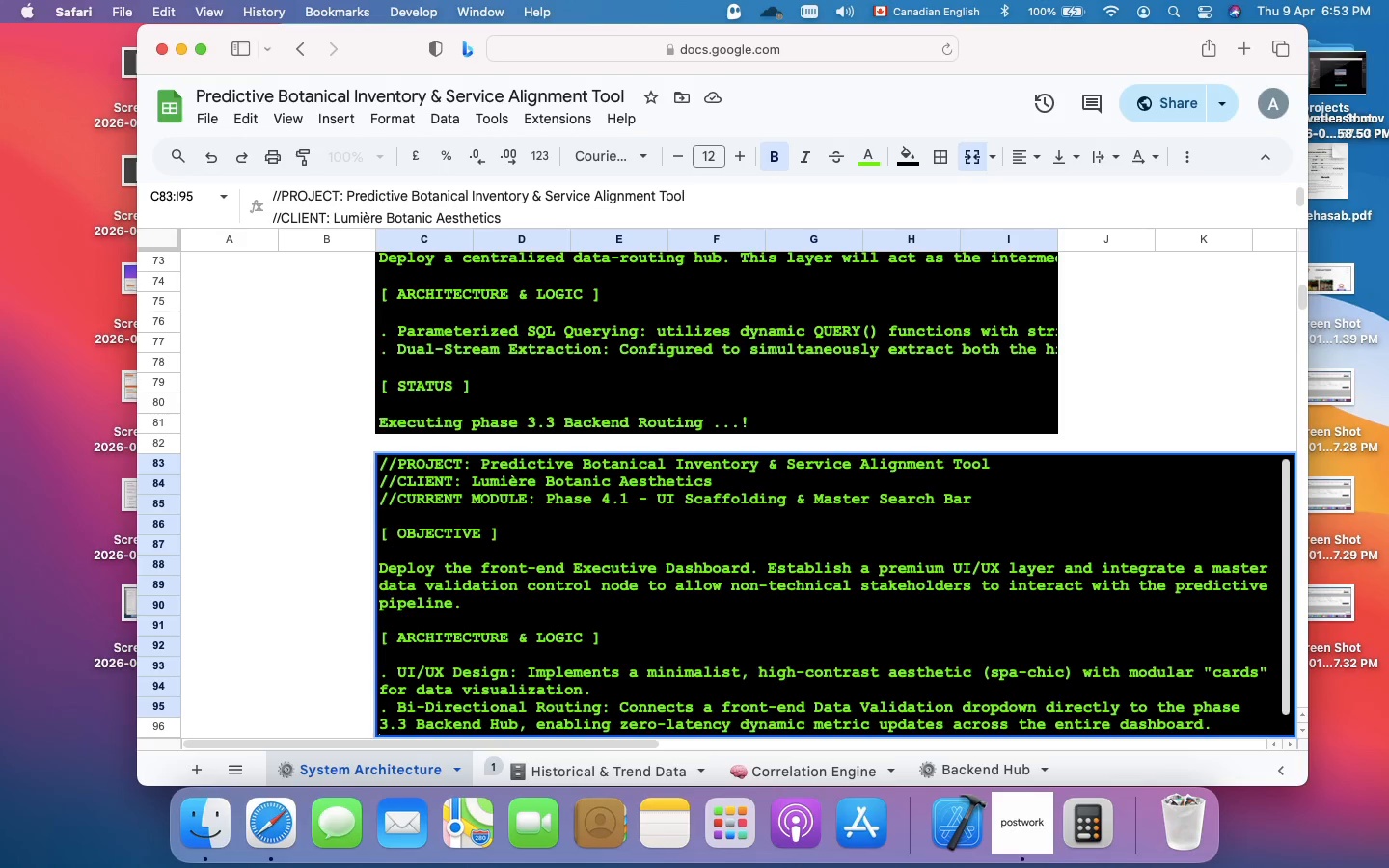 
key(Meta+Enter)
 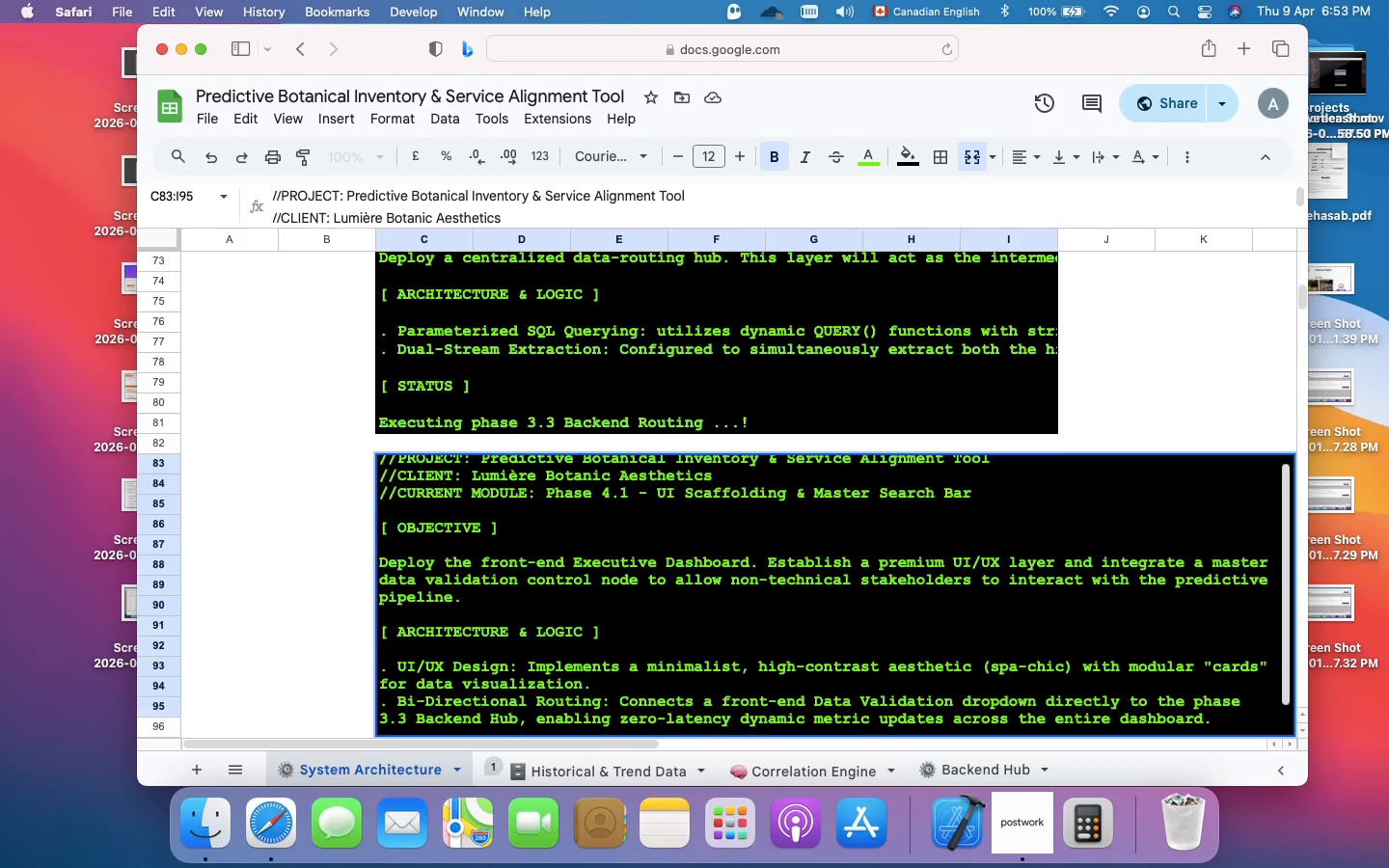 
scroll: coordinate [725, 615], scroll_direction: down, amount: 19.0
 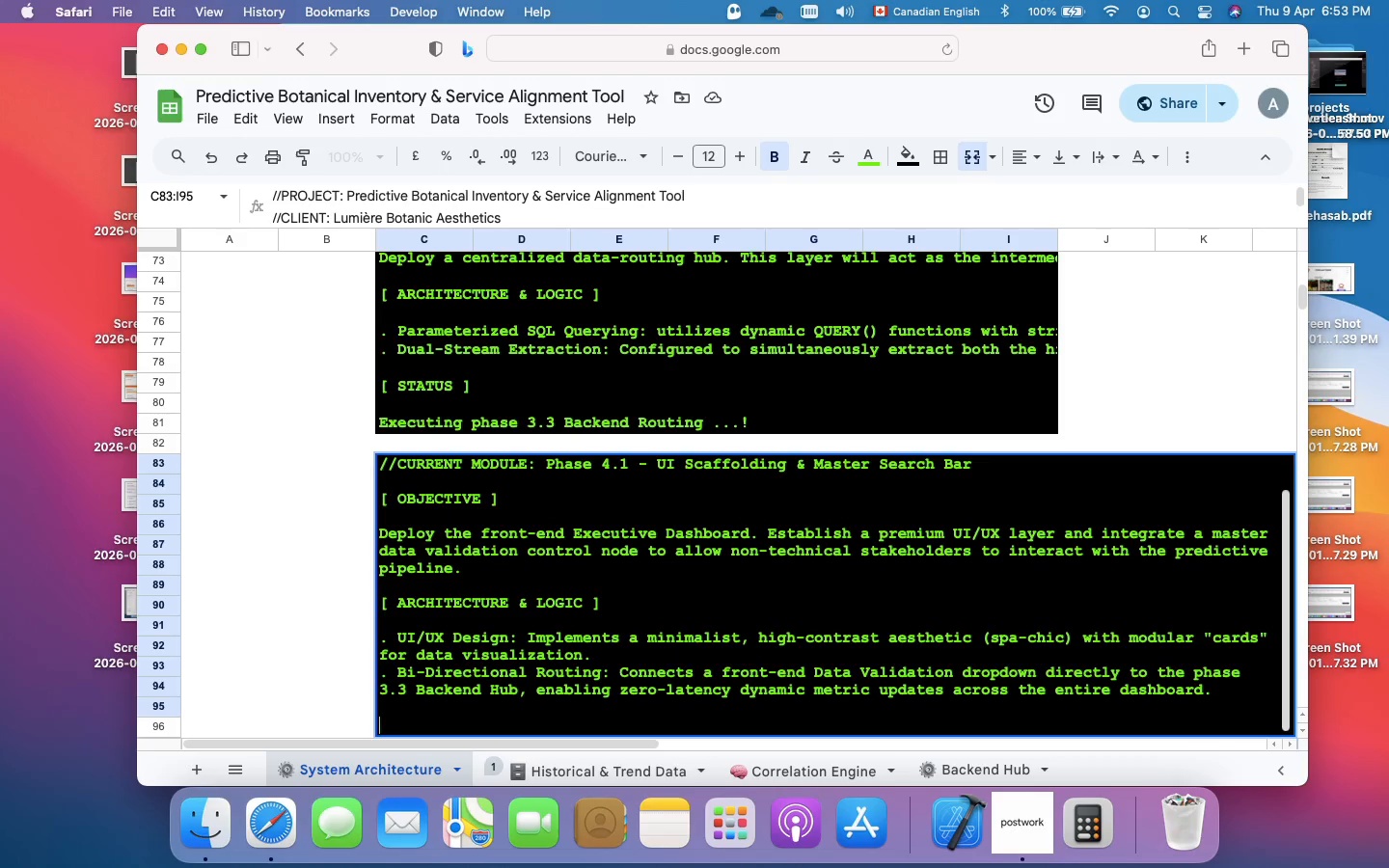 
type([ STATUS ])
 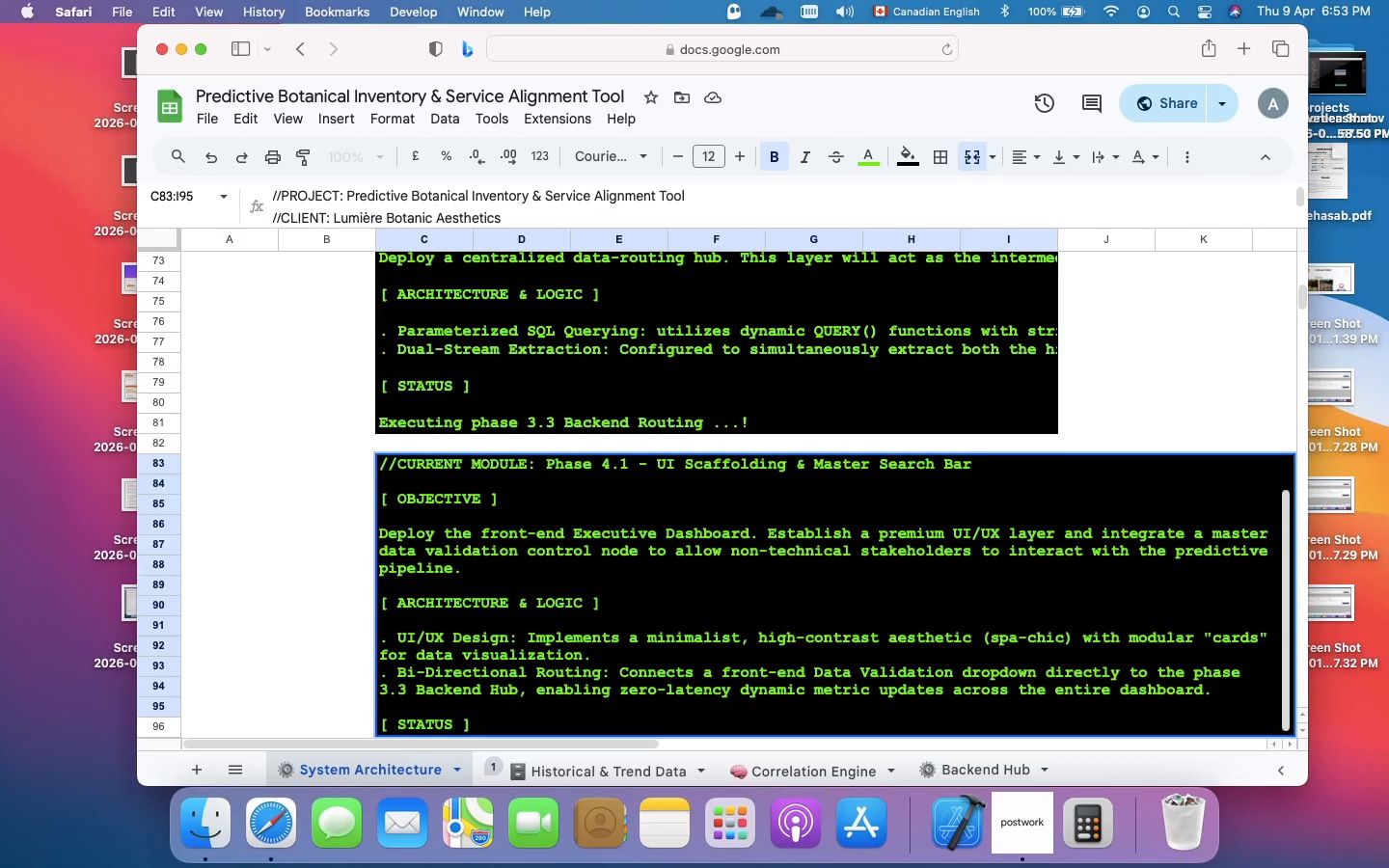 
key(Meta+Enter)
 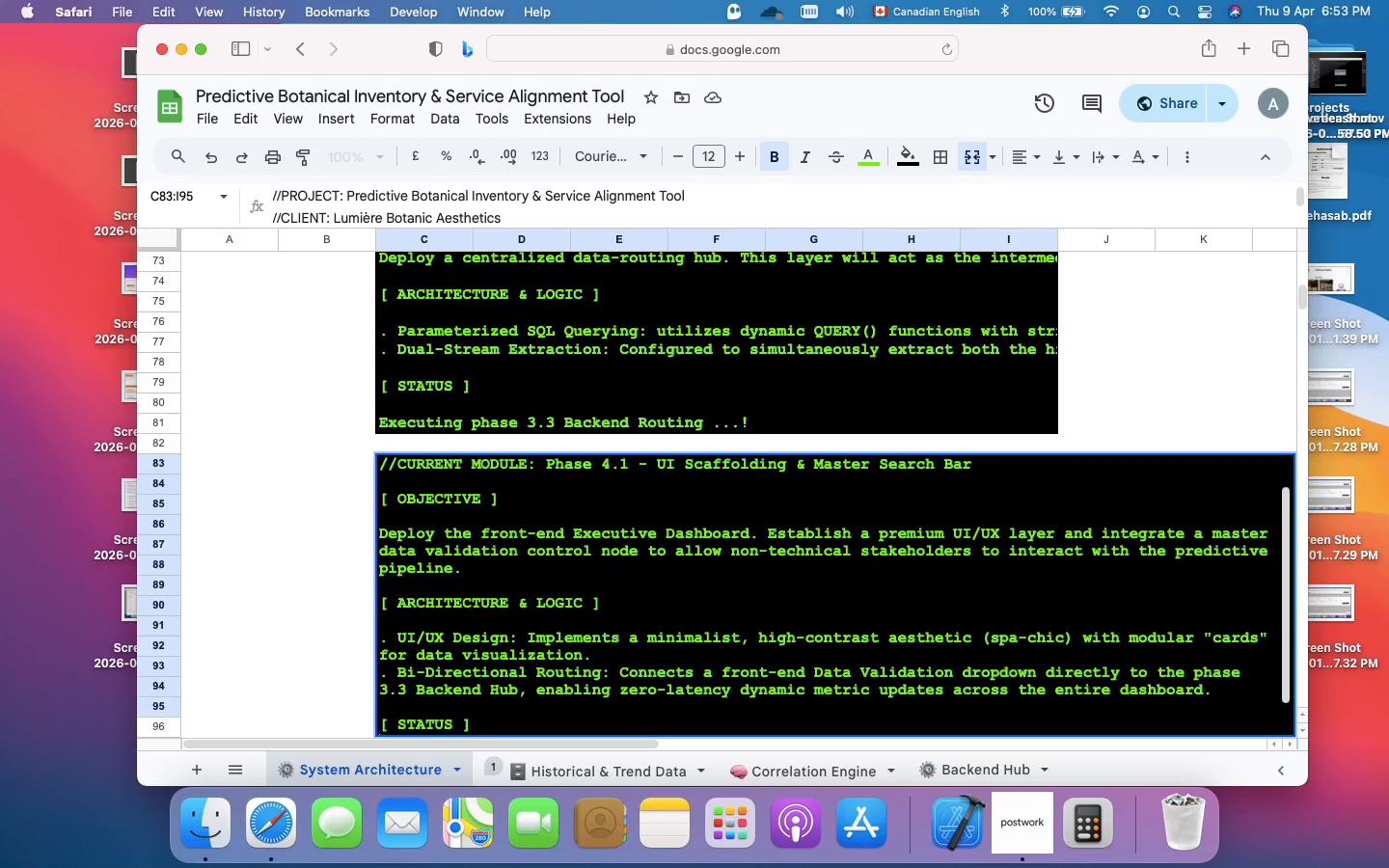 
key(Meta+Enter)
 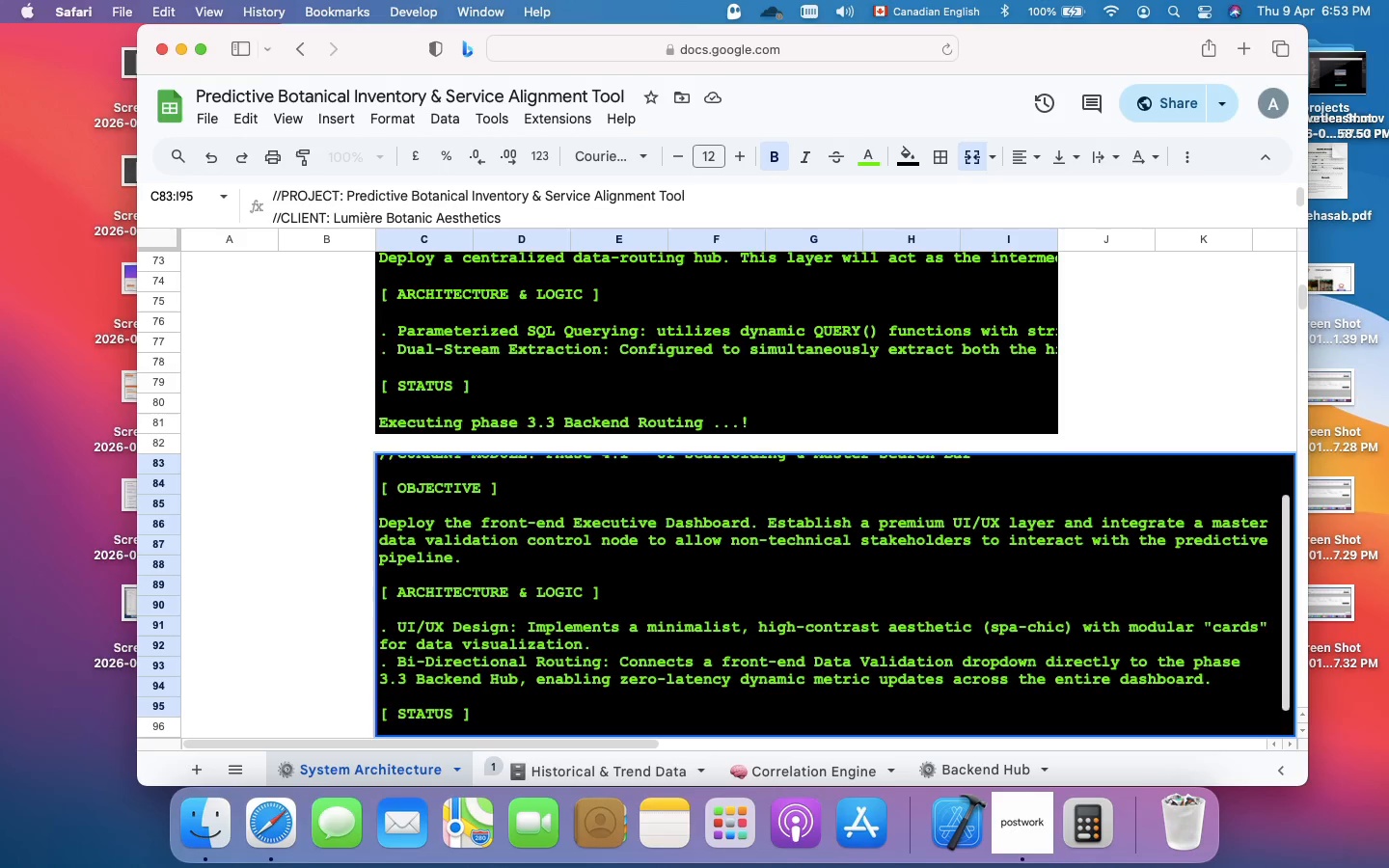 
scroll: coordinate [725, 615], scroll_direction: down, amount: 16.0
 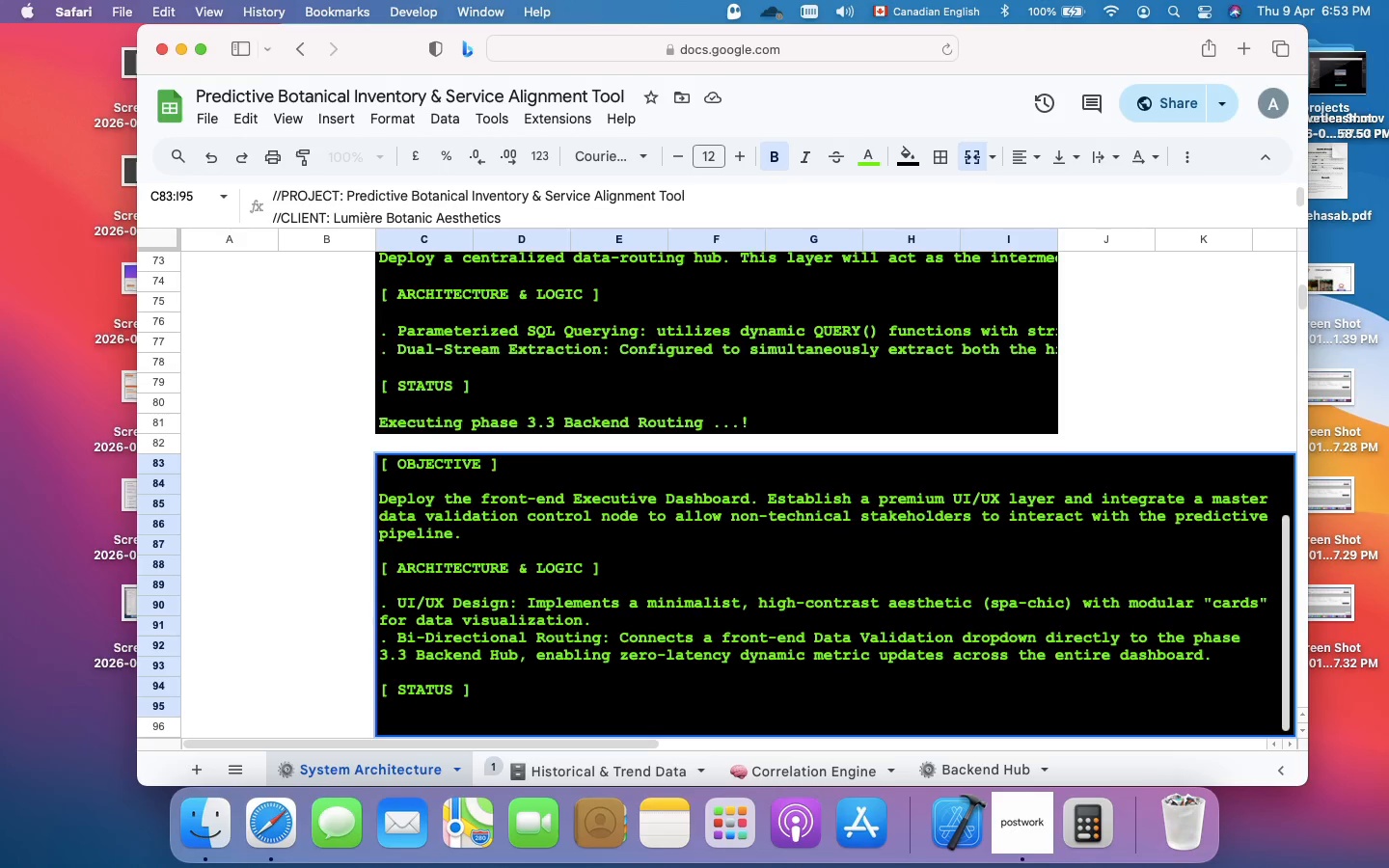 
type(Deploying Front-end UI Components ...!)
 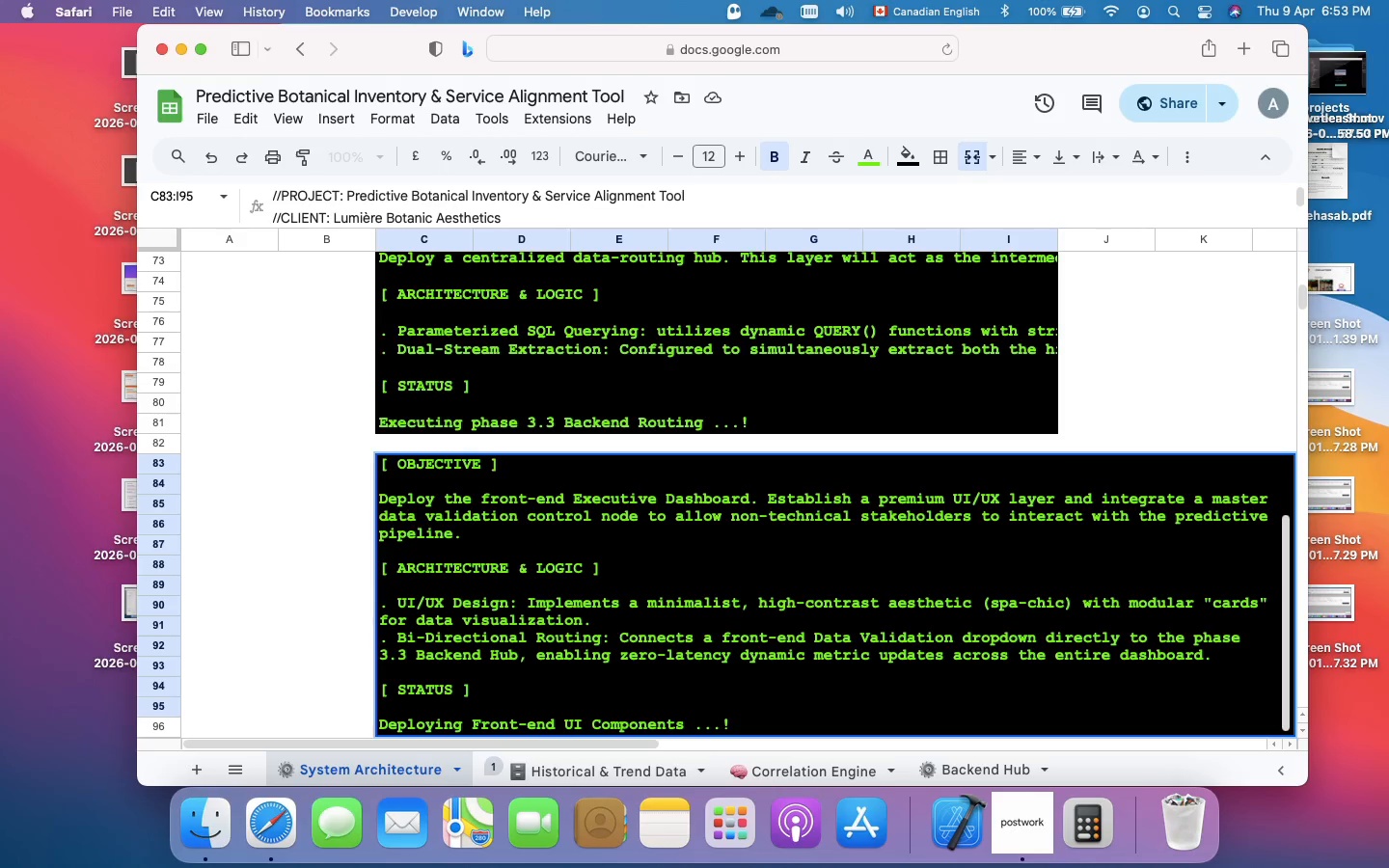 
scroll: coordinate [725, 615], scroll_direction: down, amount: 6.0
 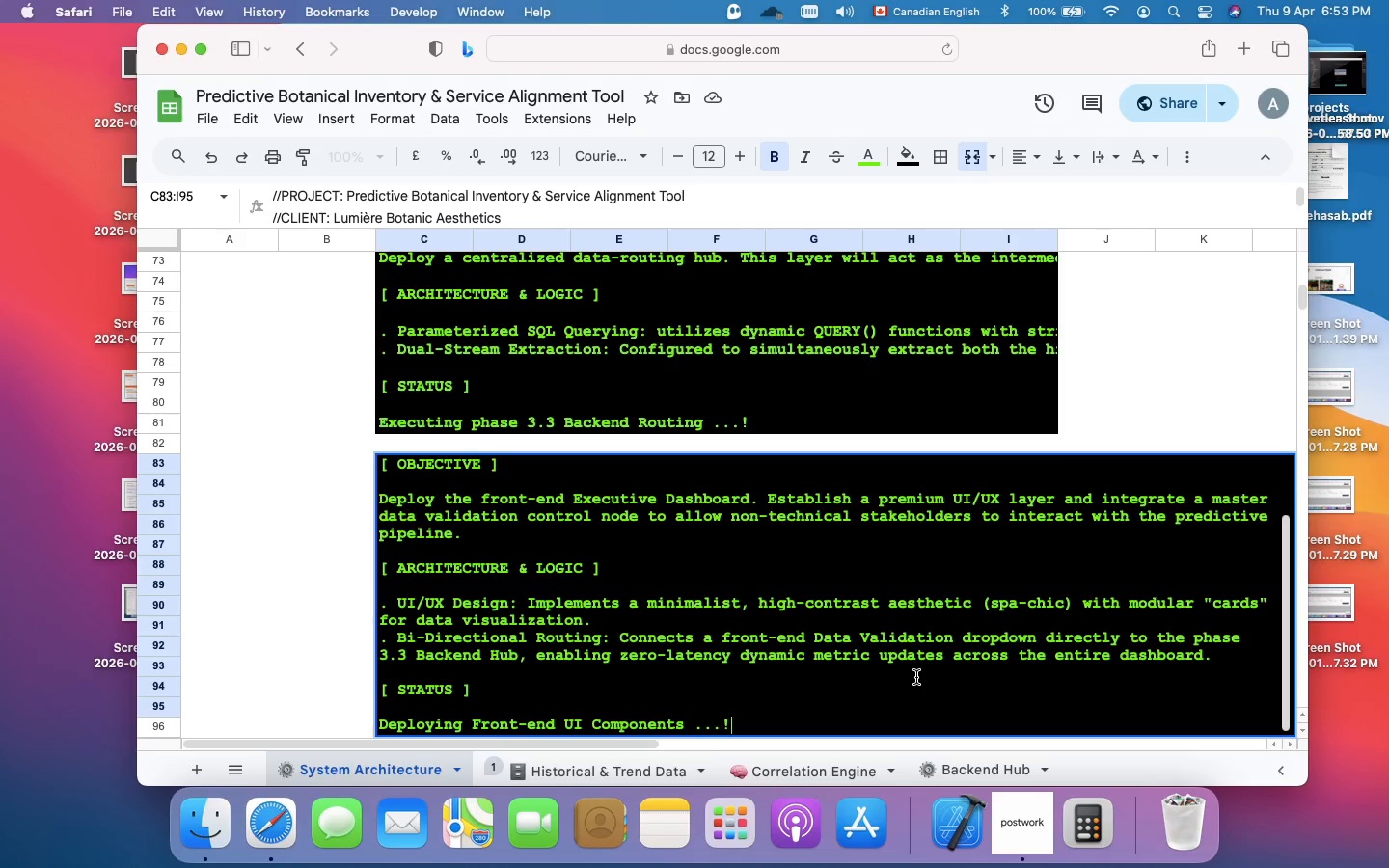 
wait(13.26)
 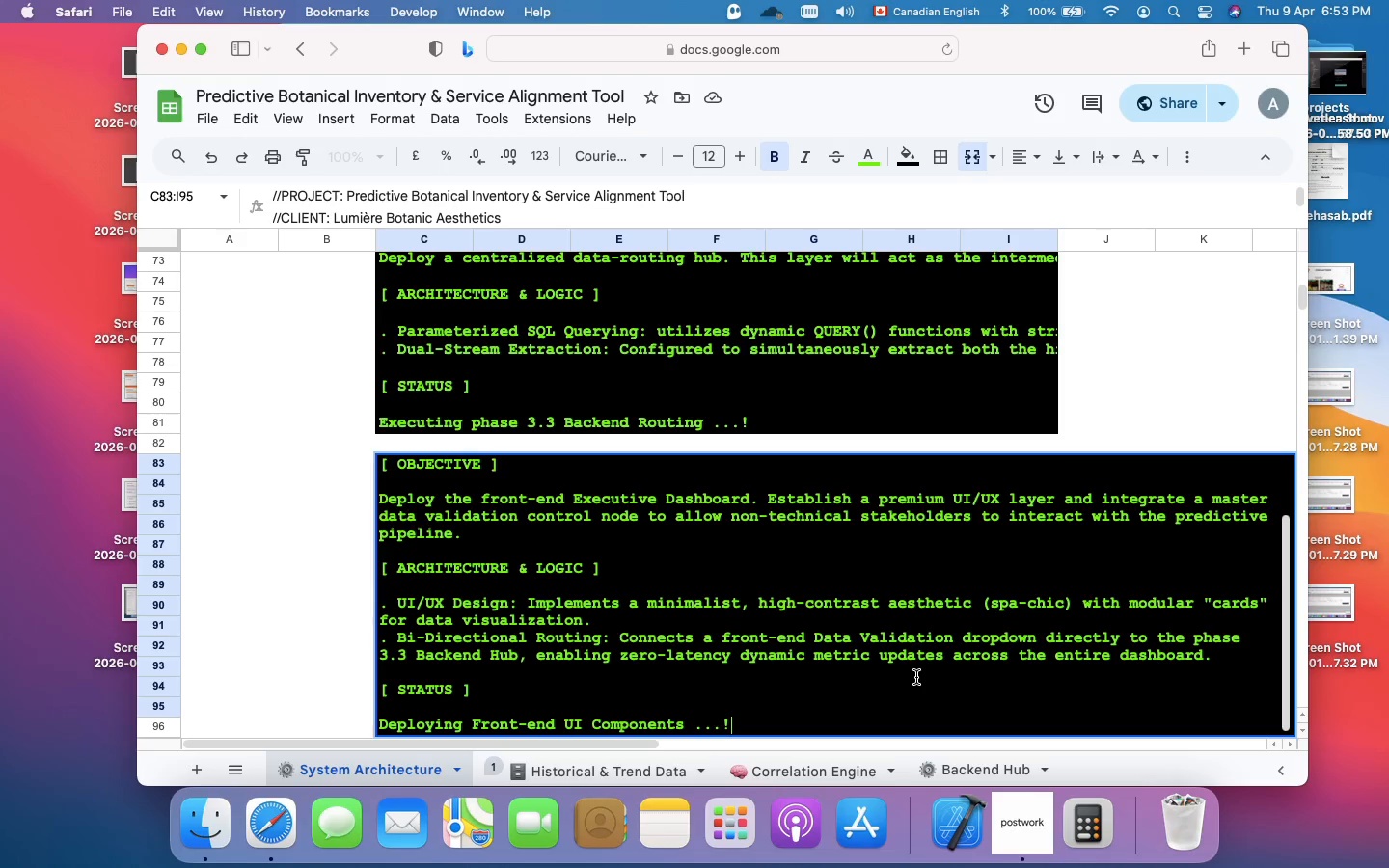 
left_click([972, 764])
 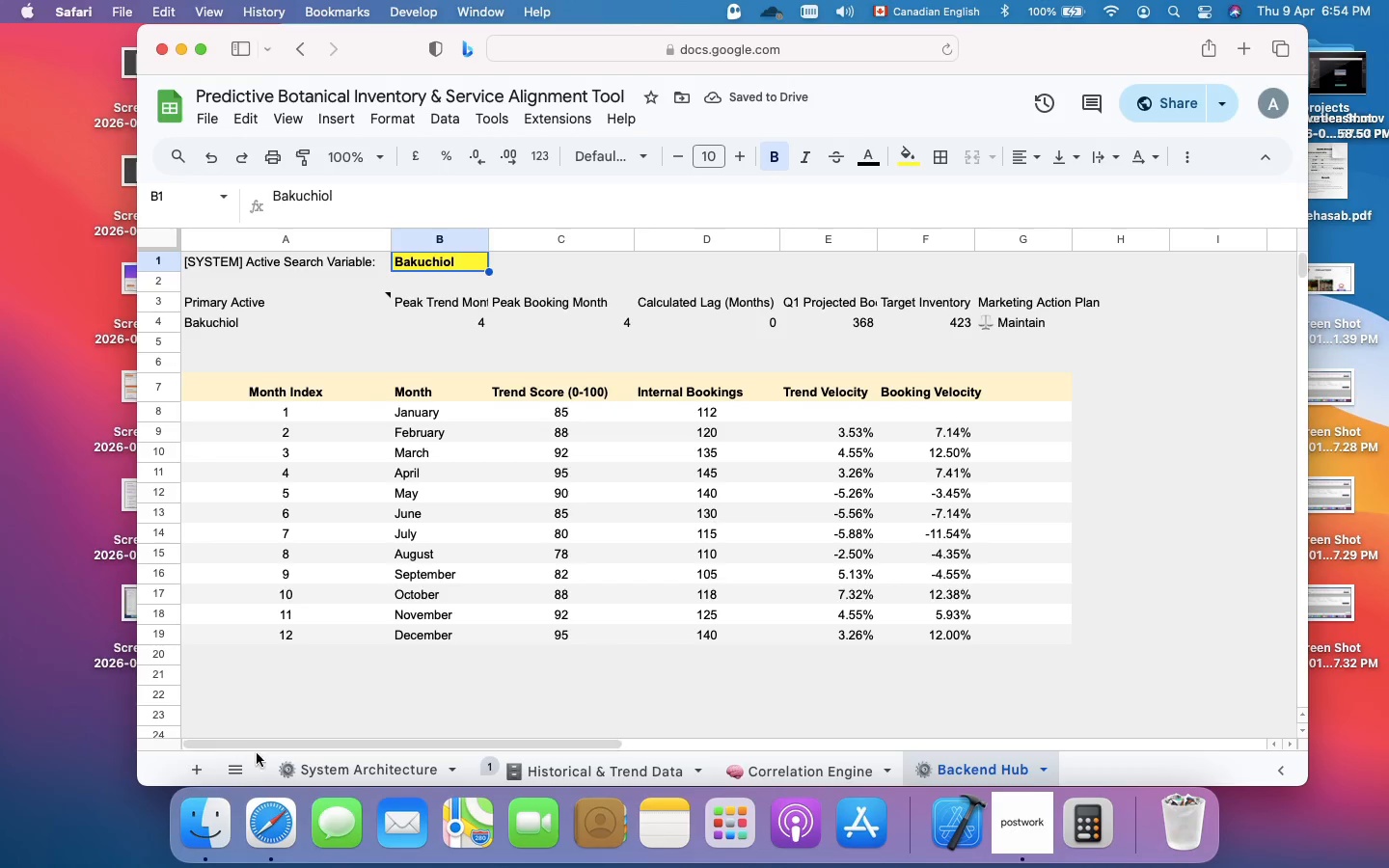 
left_click([193, 765])
 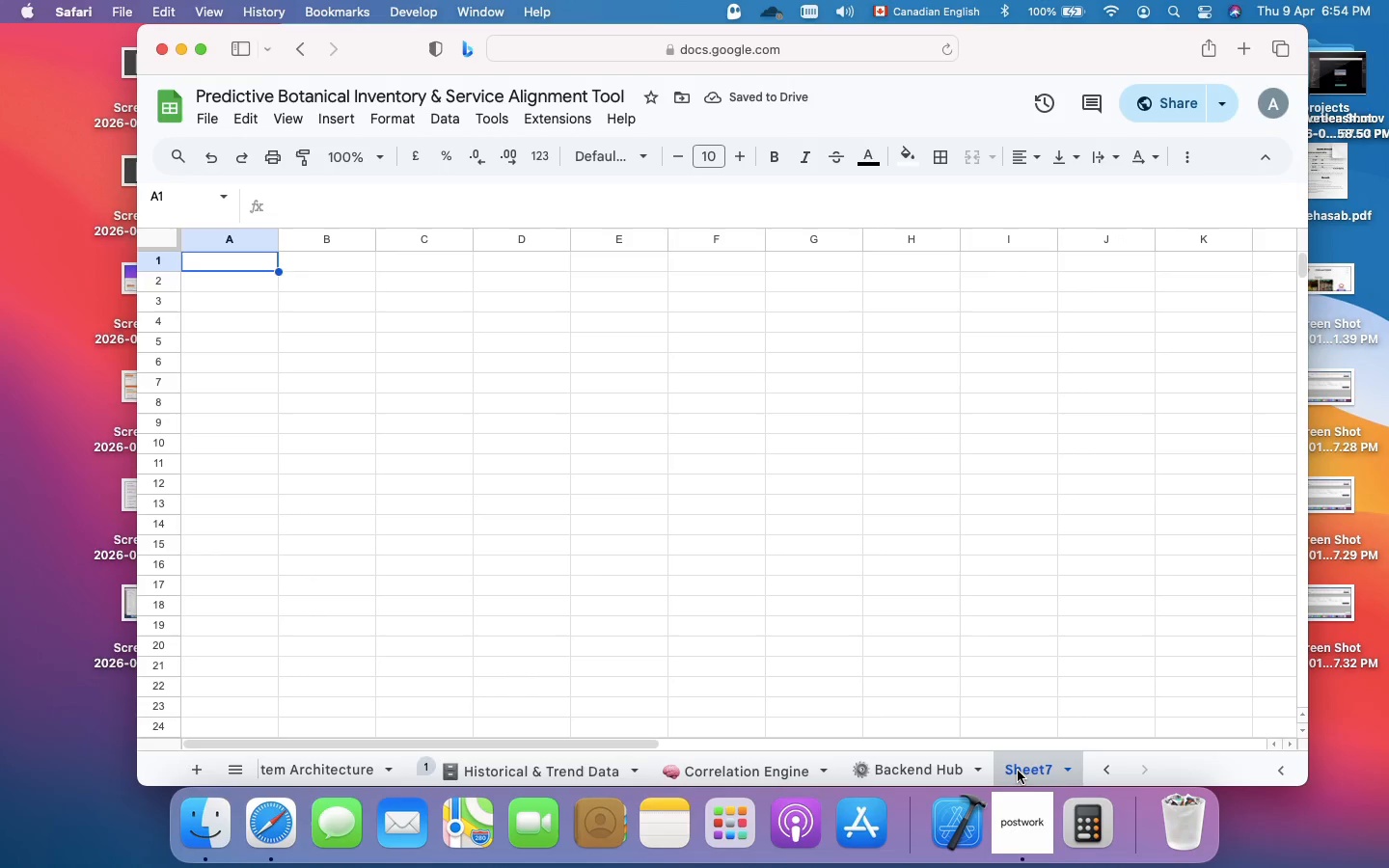 
double_click([1018, 771])
 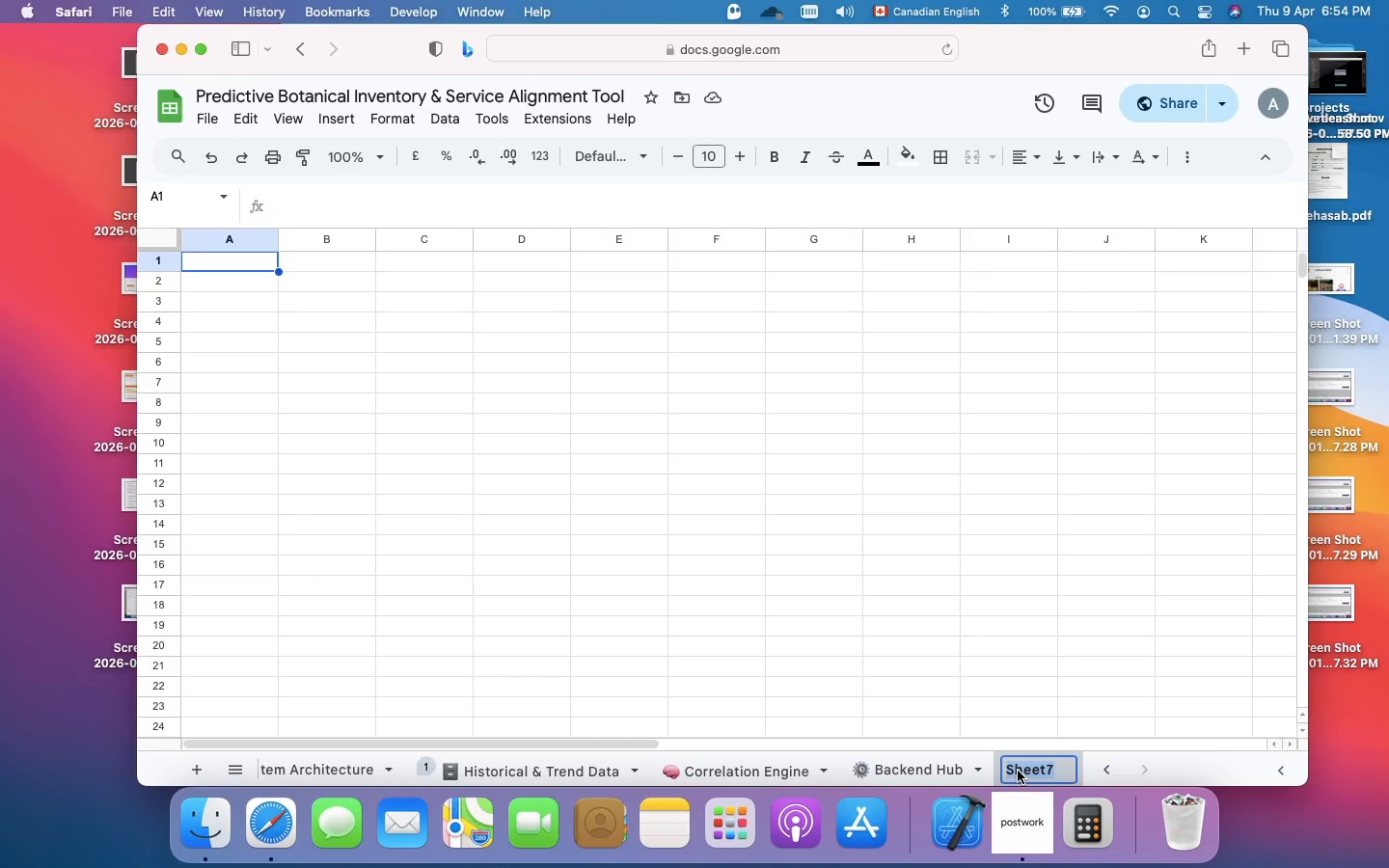 
key(Fn)
 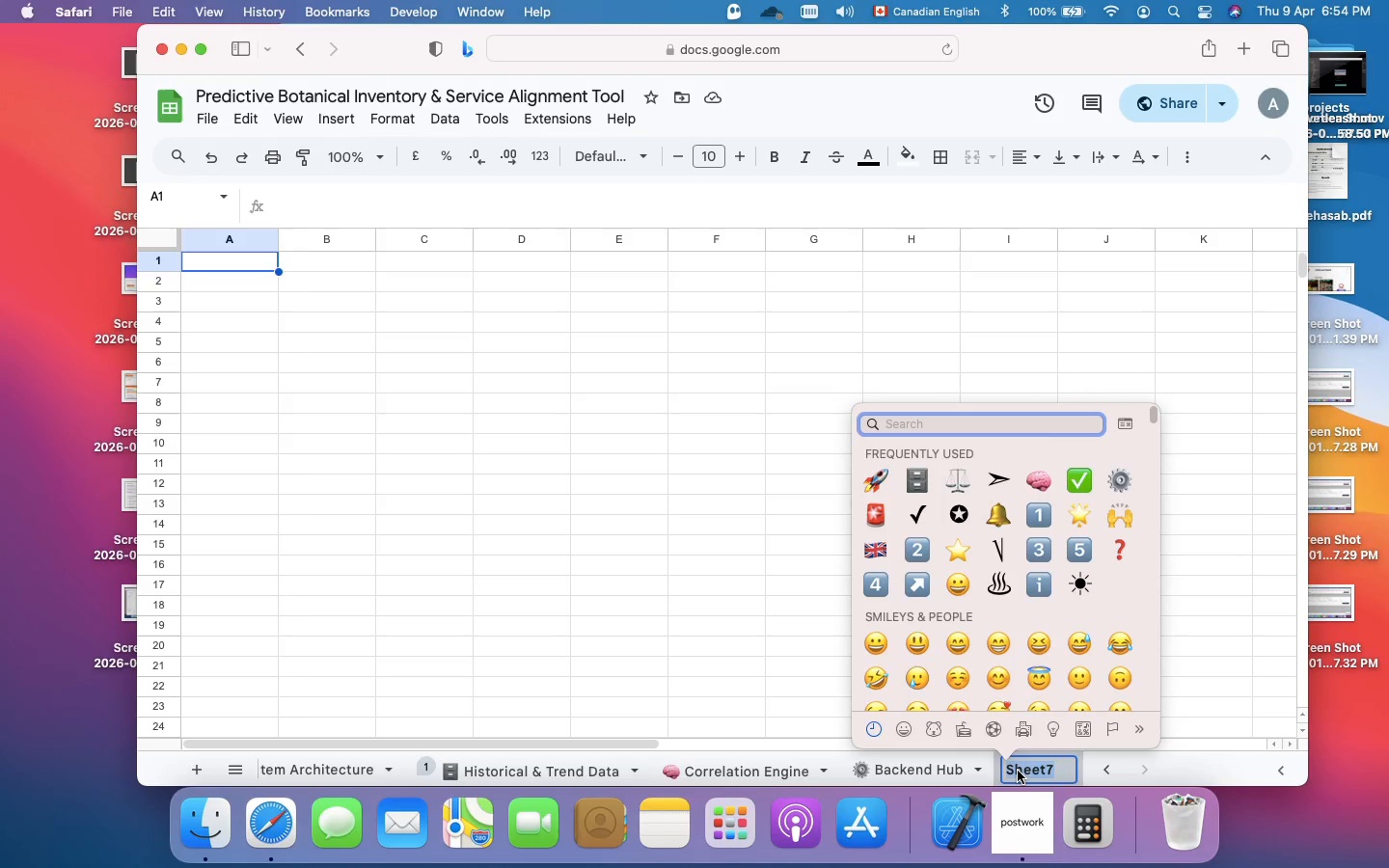 
type(stat)
key(Backspace)
key(Backspace)
key(Backspace)
key(Backspace)
key(Backspace)
type(char)
 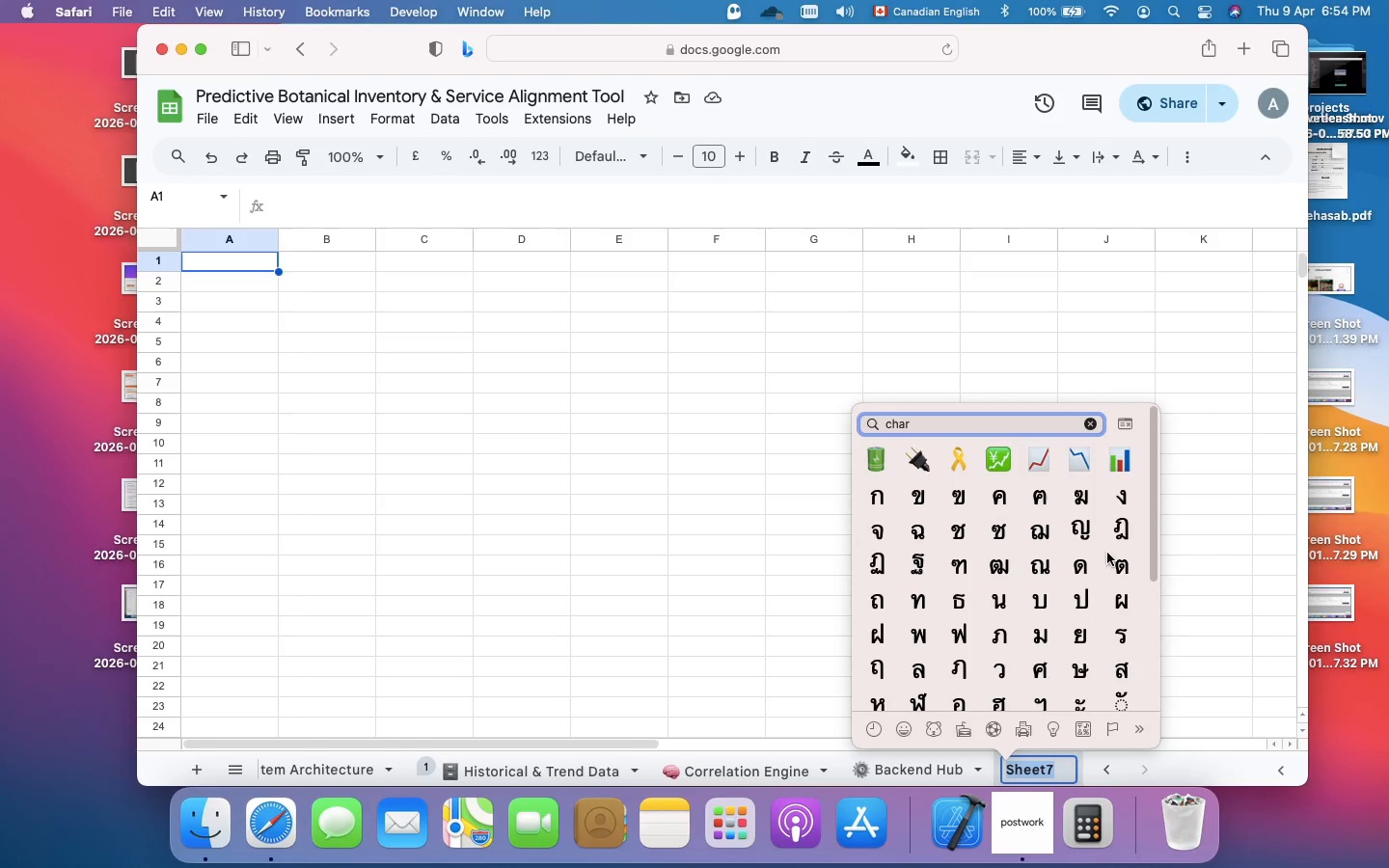 
left_click([1125, 461])
 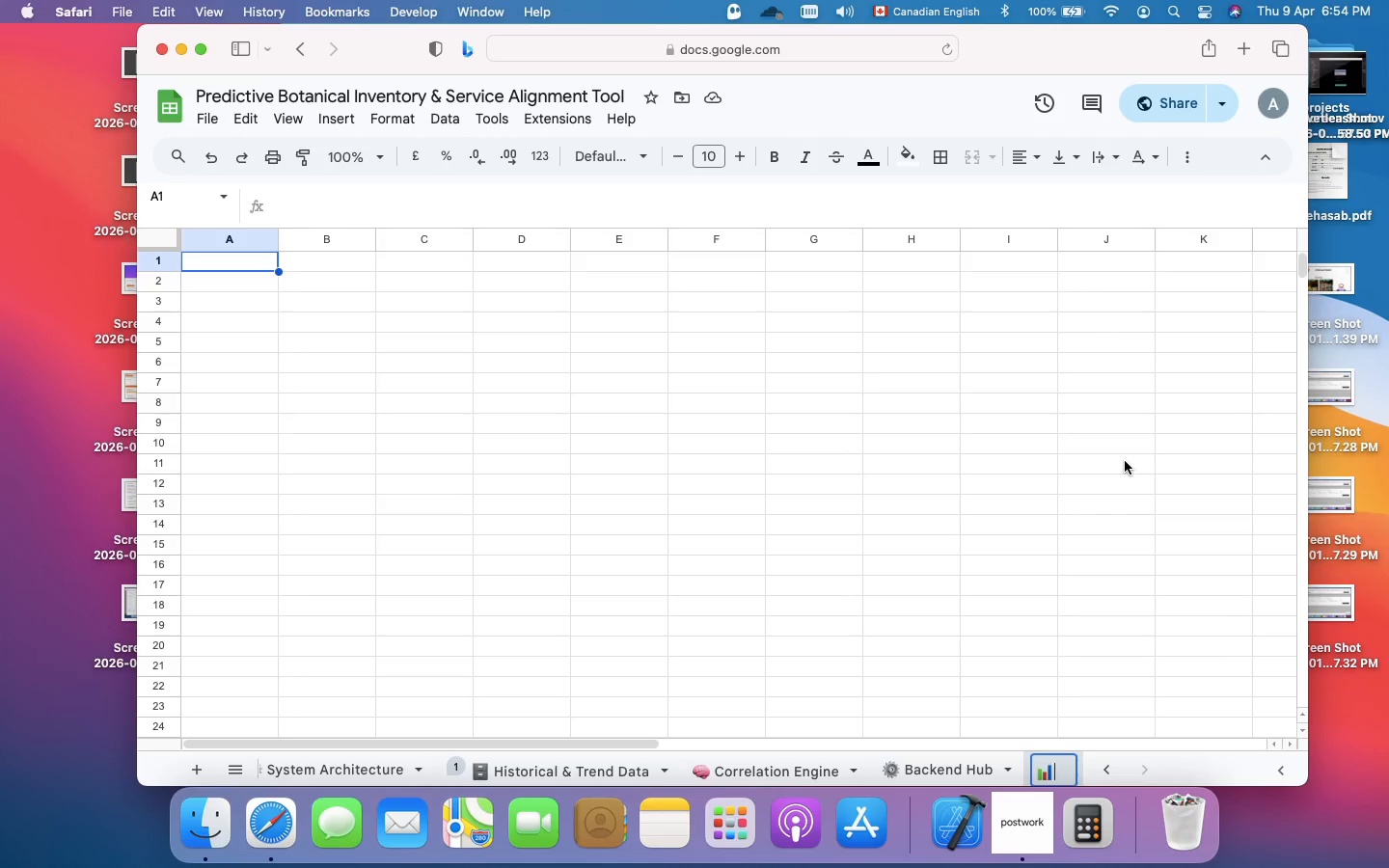 
key(Space)
 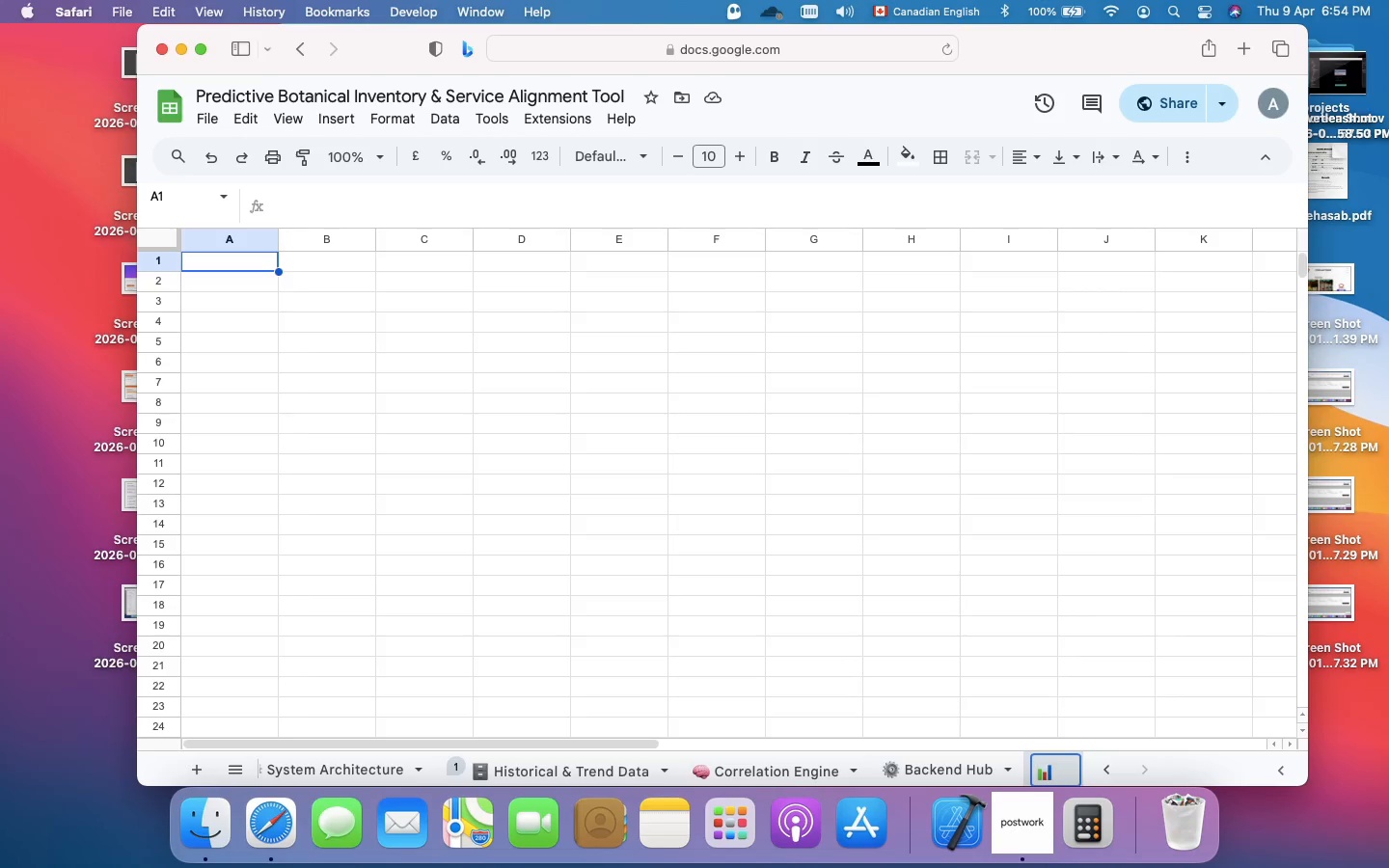 
type(Execut)
 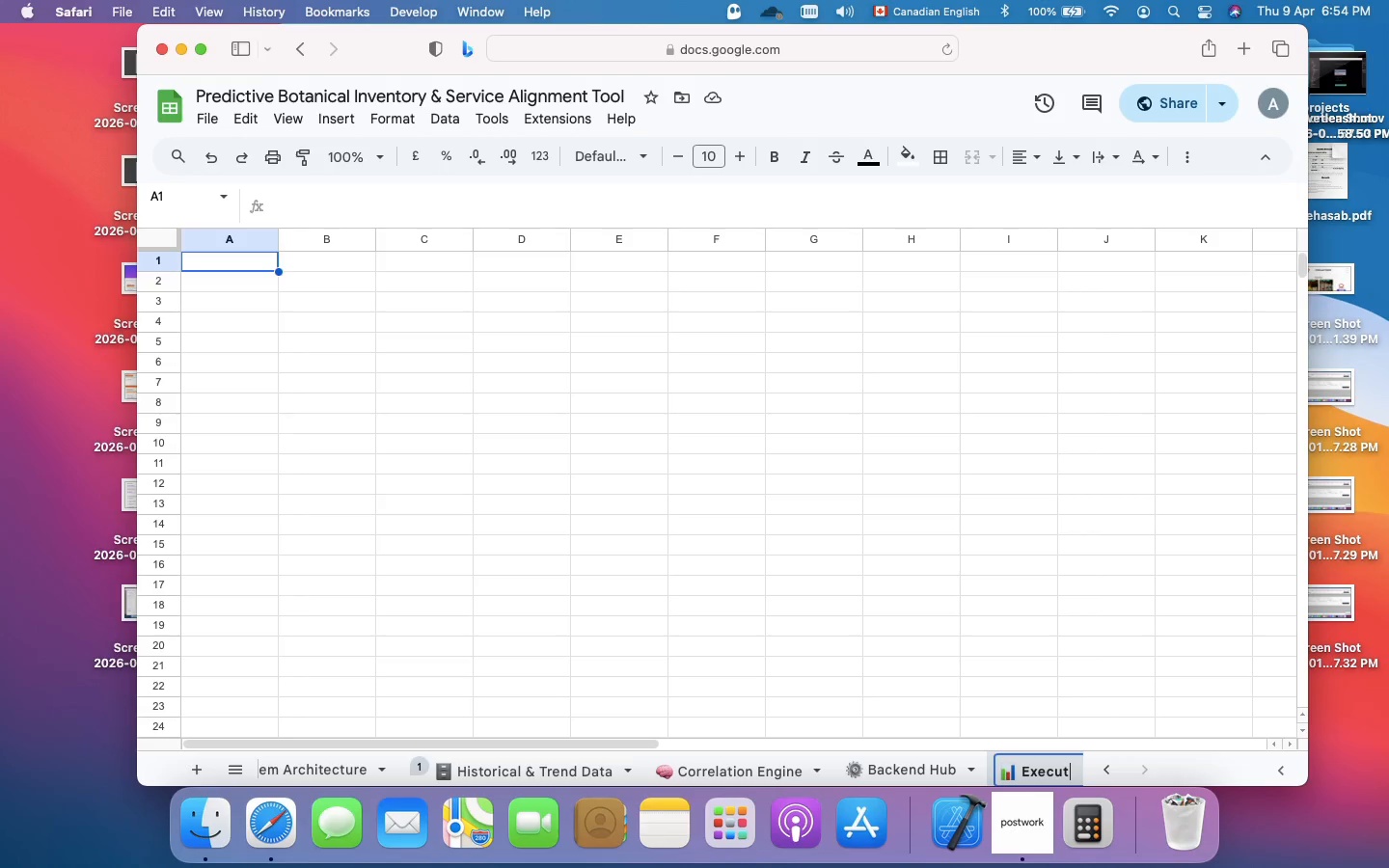 
wait(9.08)
 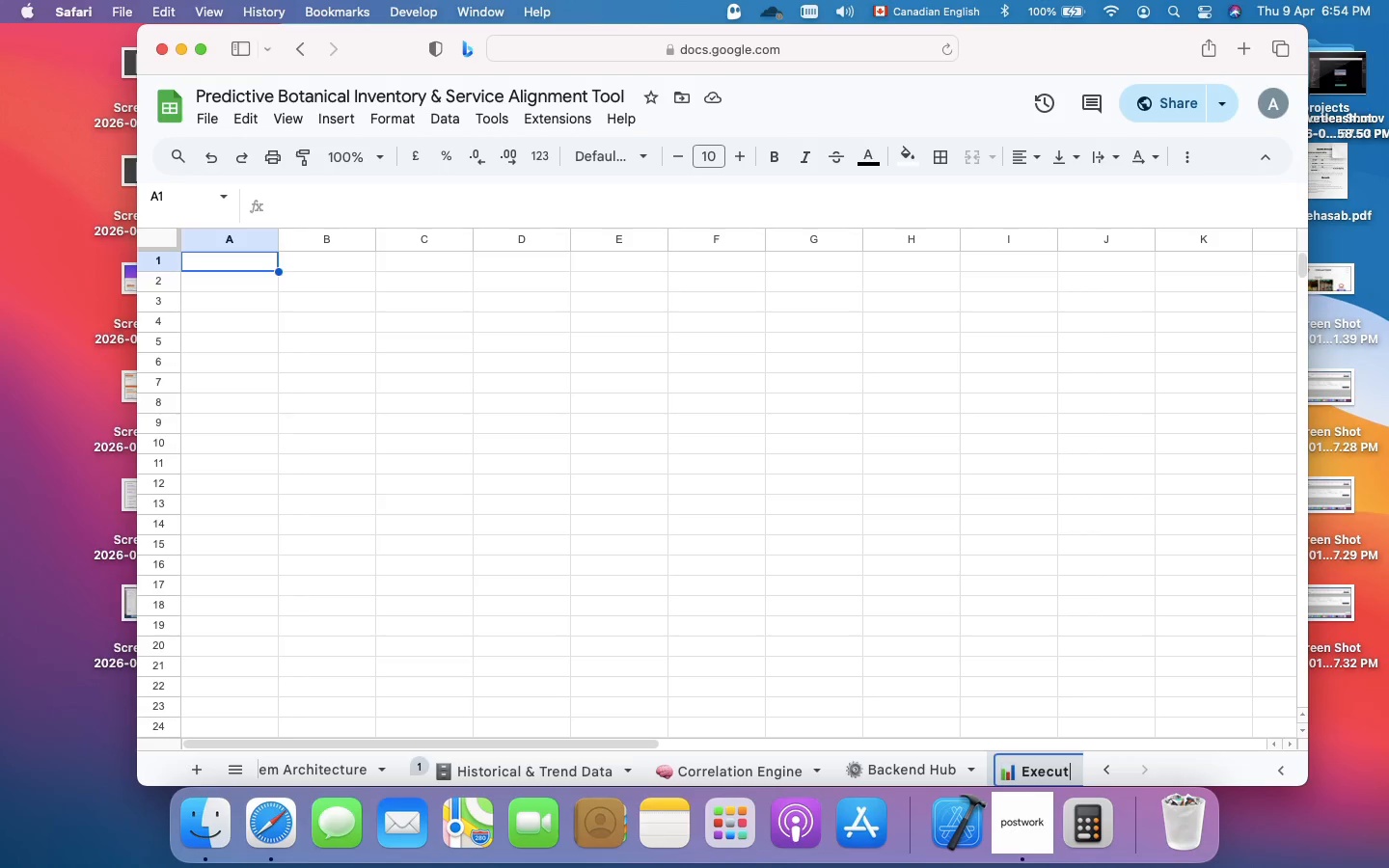 
type(ive Dashboard)
 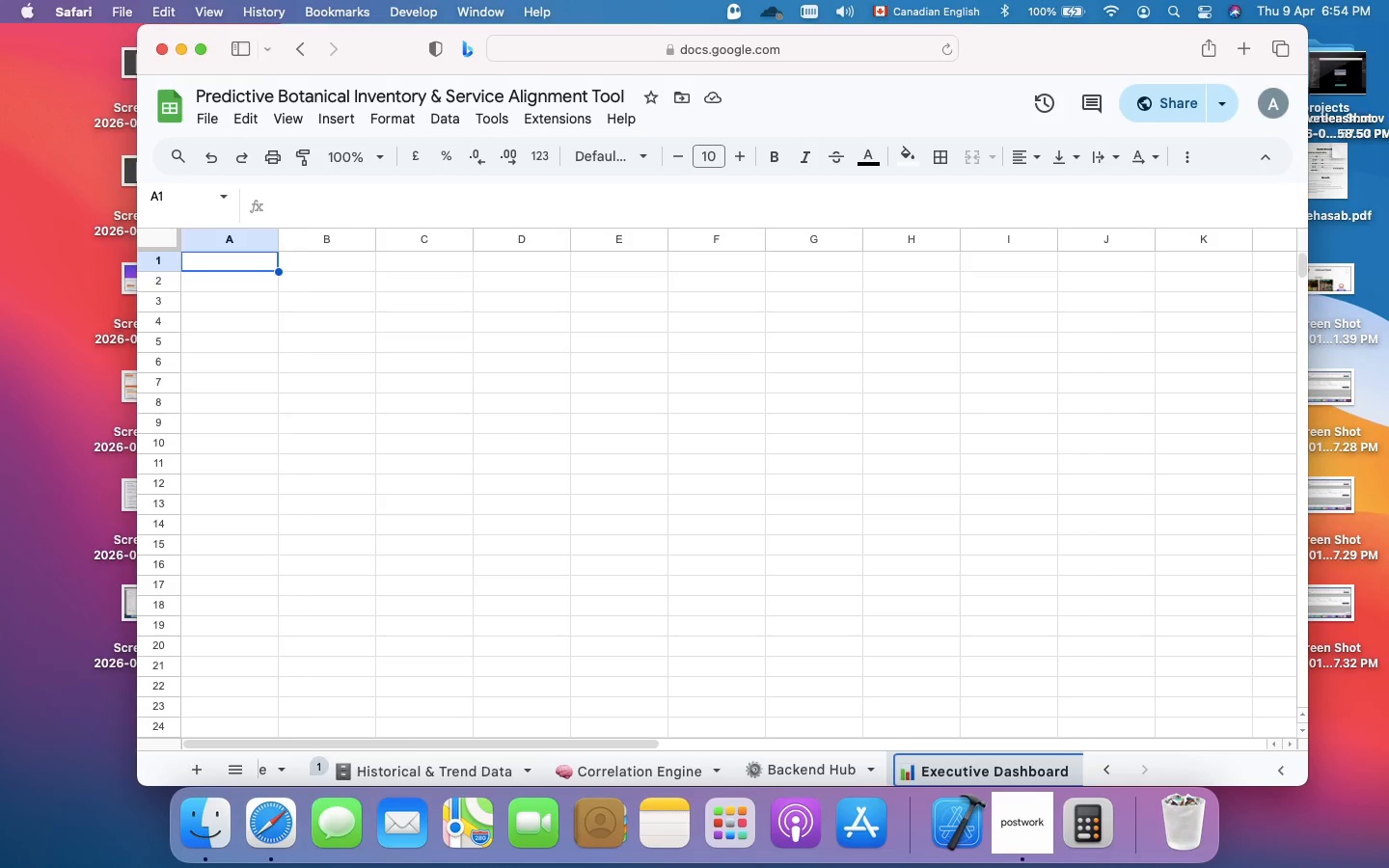 
wait(5.88)
 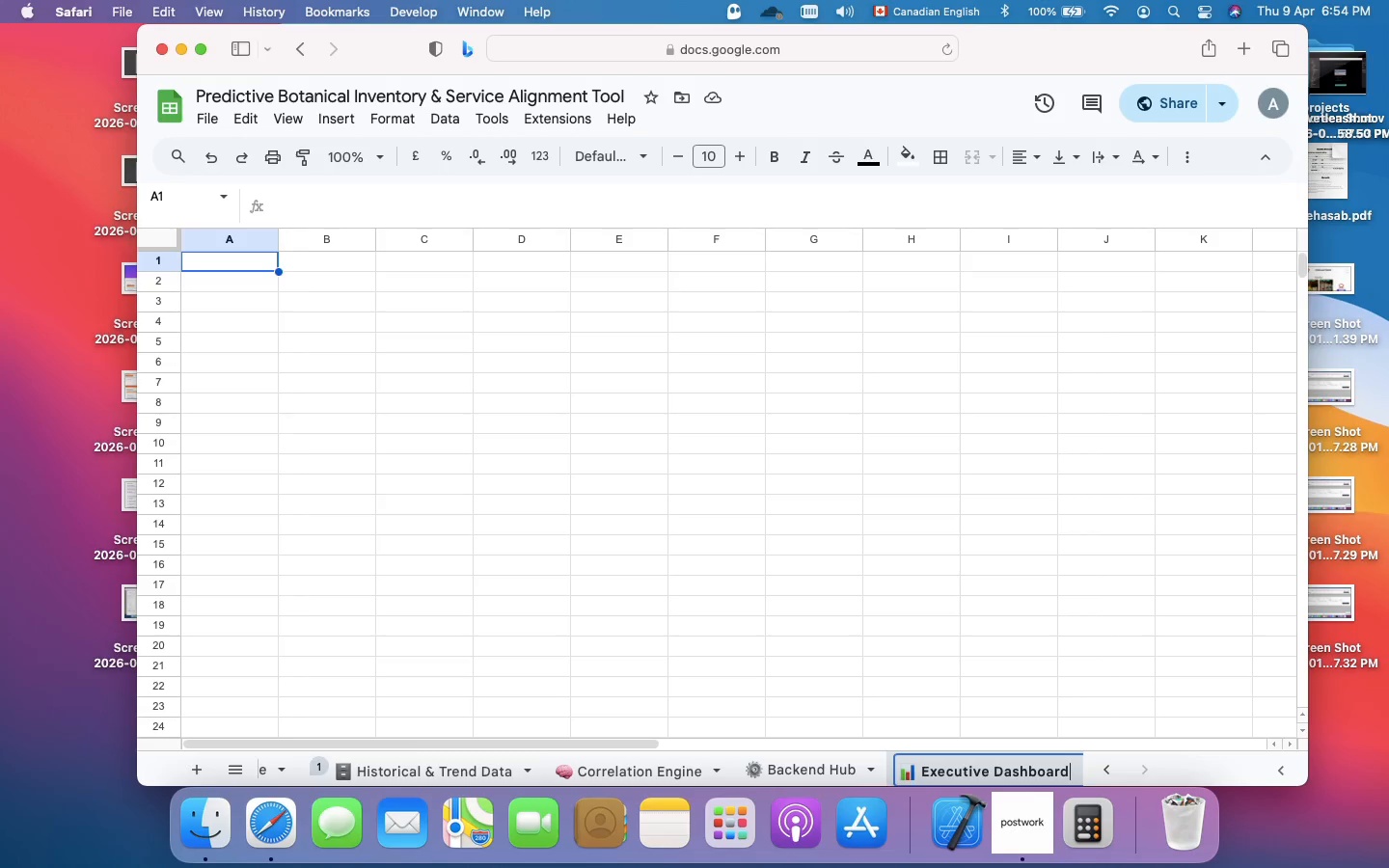 
key(Enter)
 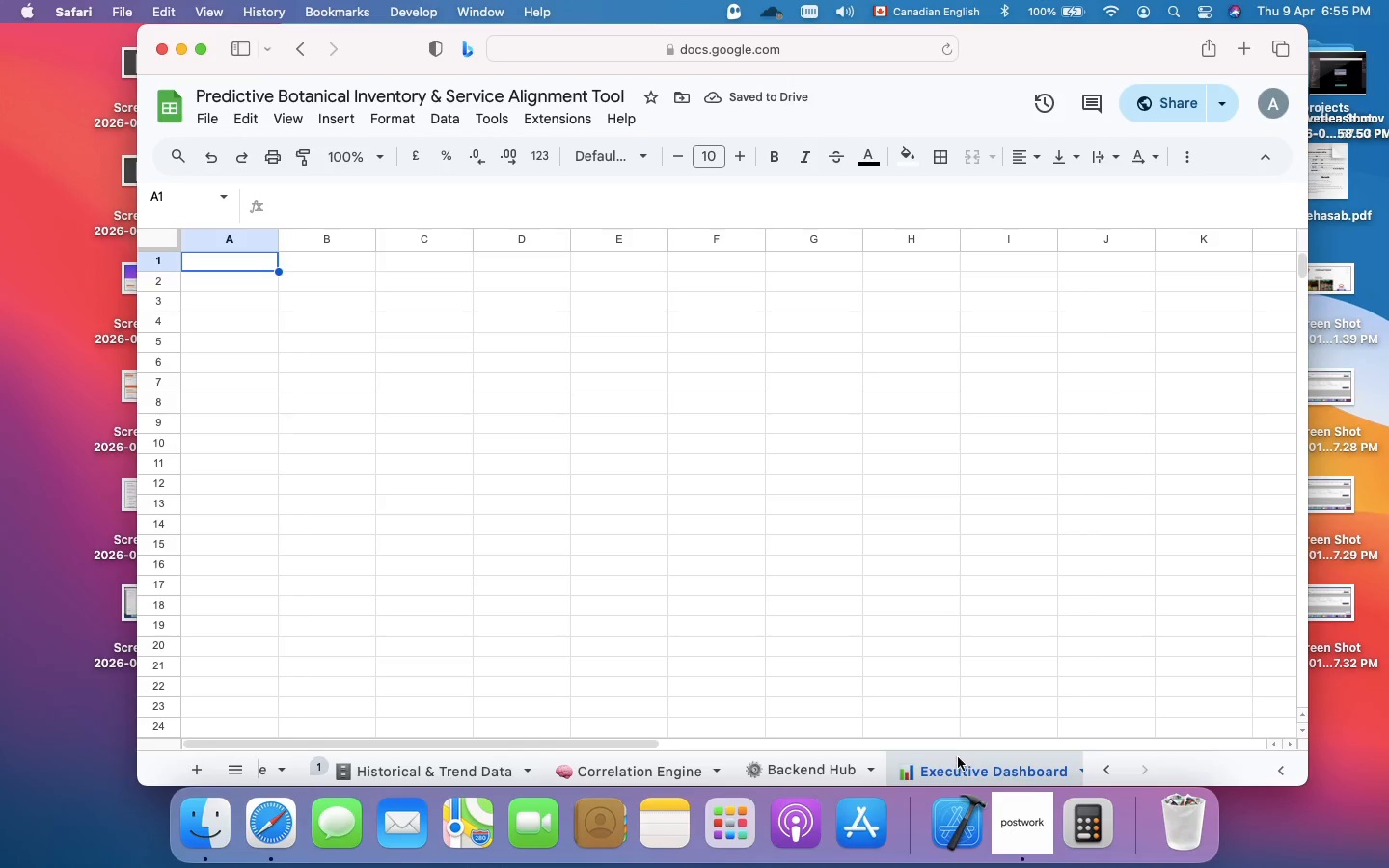 
left_click_drag(start_coordinate=[955, 762], to_coordinate=[372, 791])
 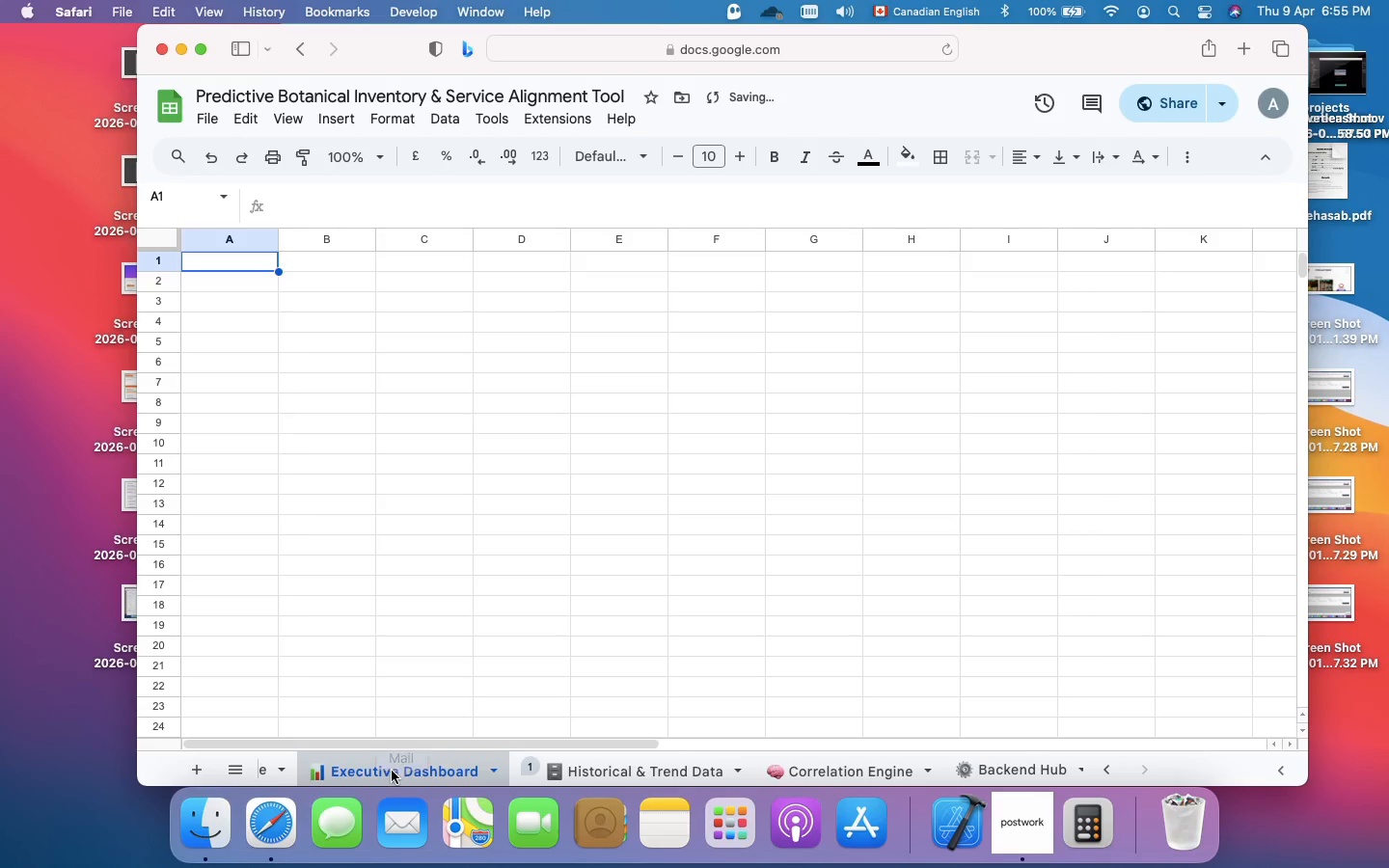 
scroll: coordinate [558, 770], scroll_direction: up, amount: 41.0
 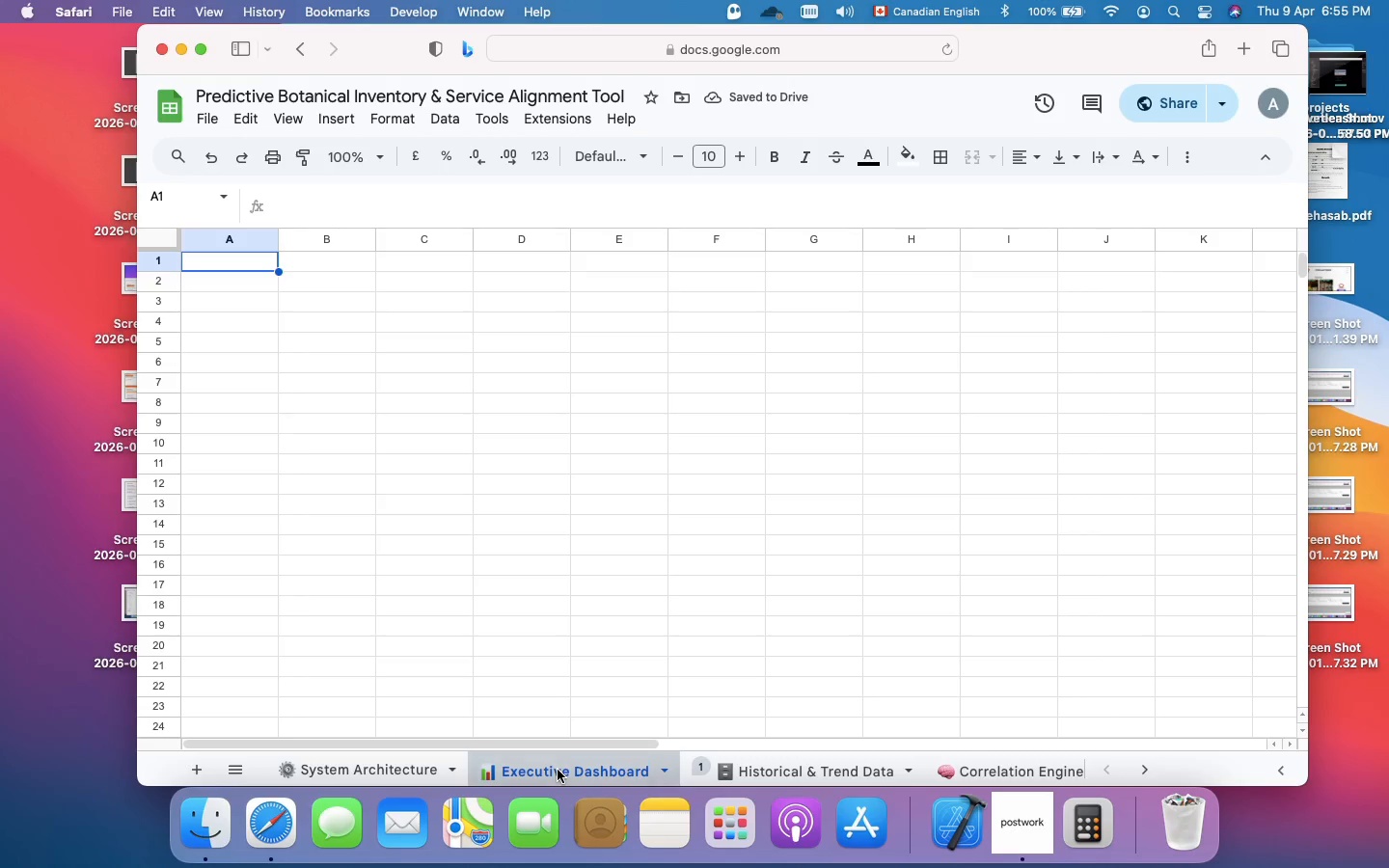 
left_click_drag(start_coordinate=[558, 770], to_coordinate=[348, 781])
 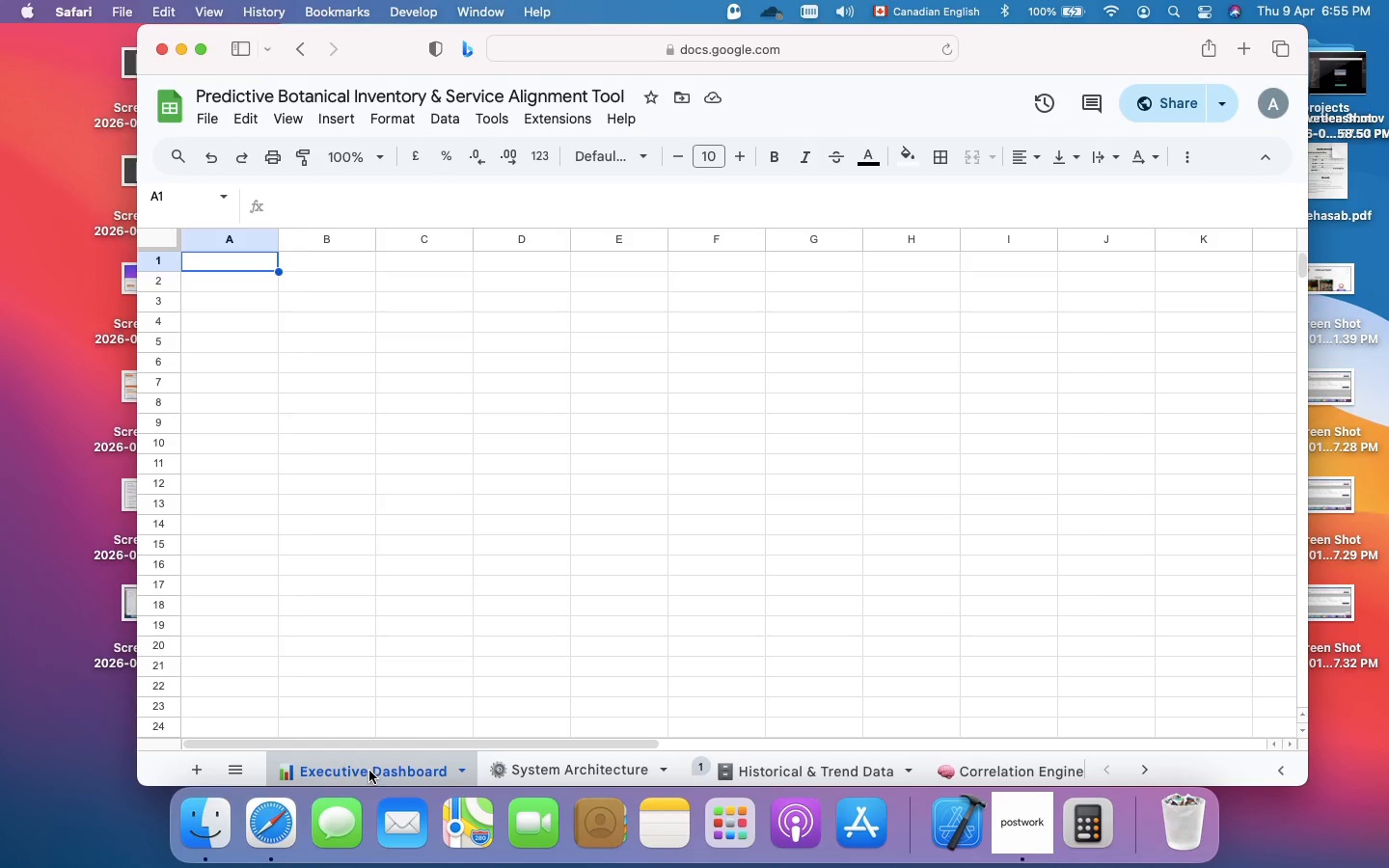 
wait(25.81)
 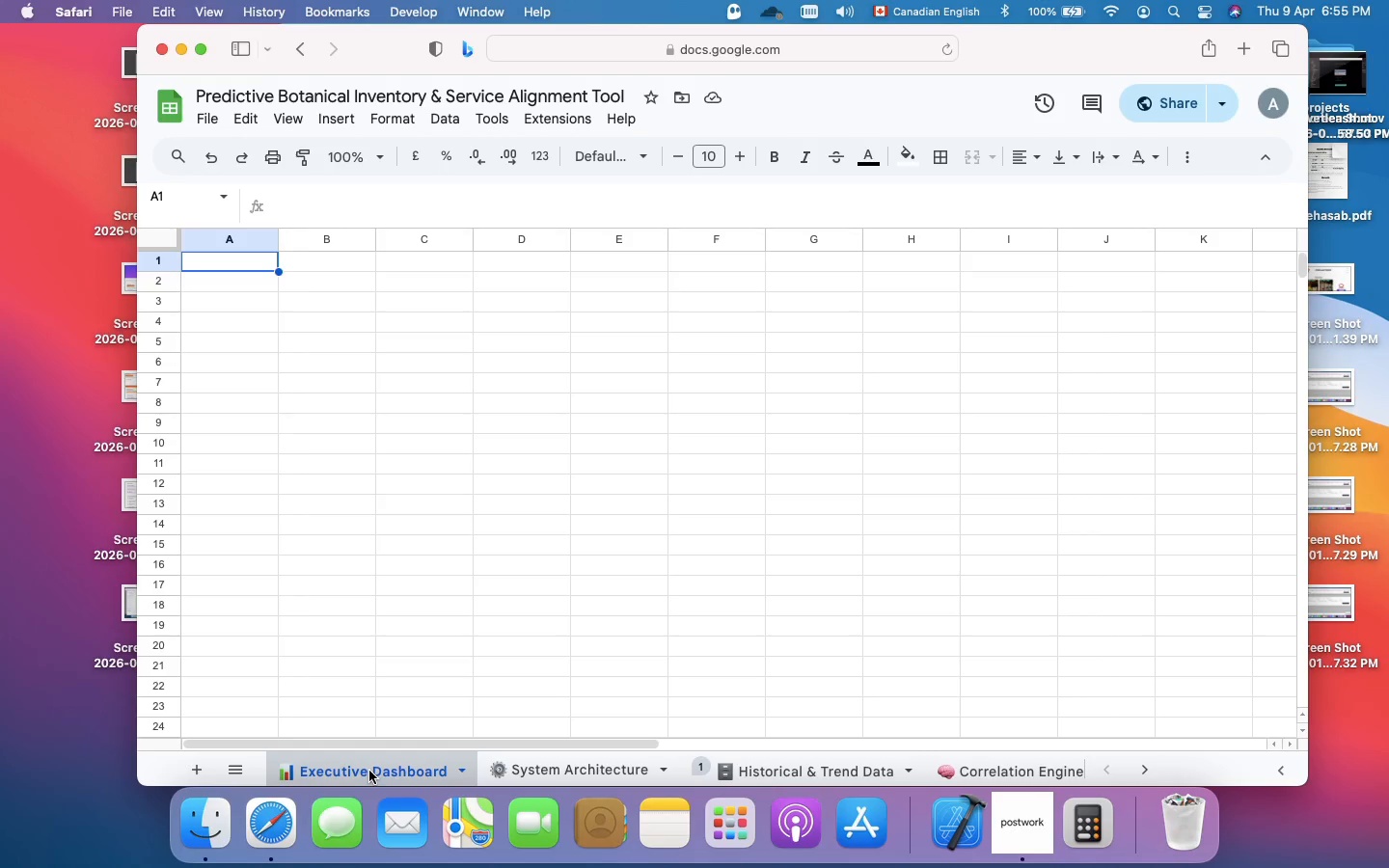 
left_click([292, 114])
 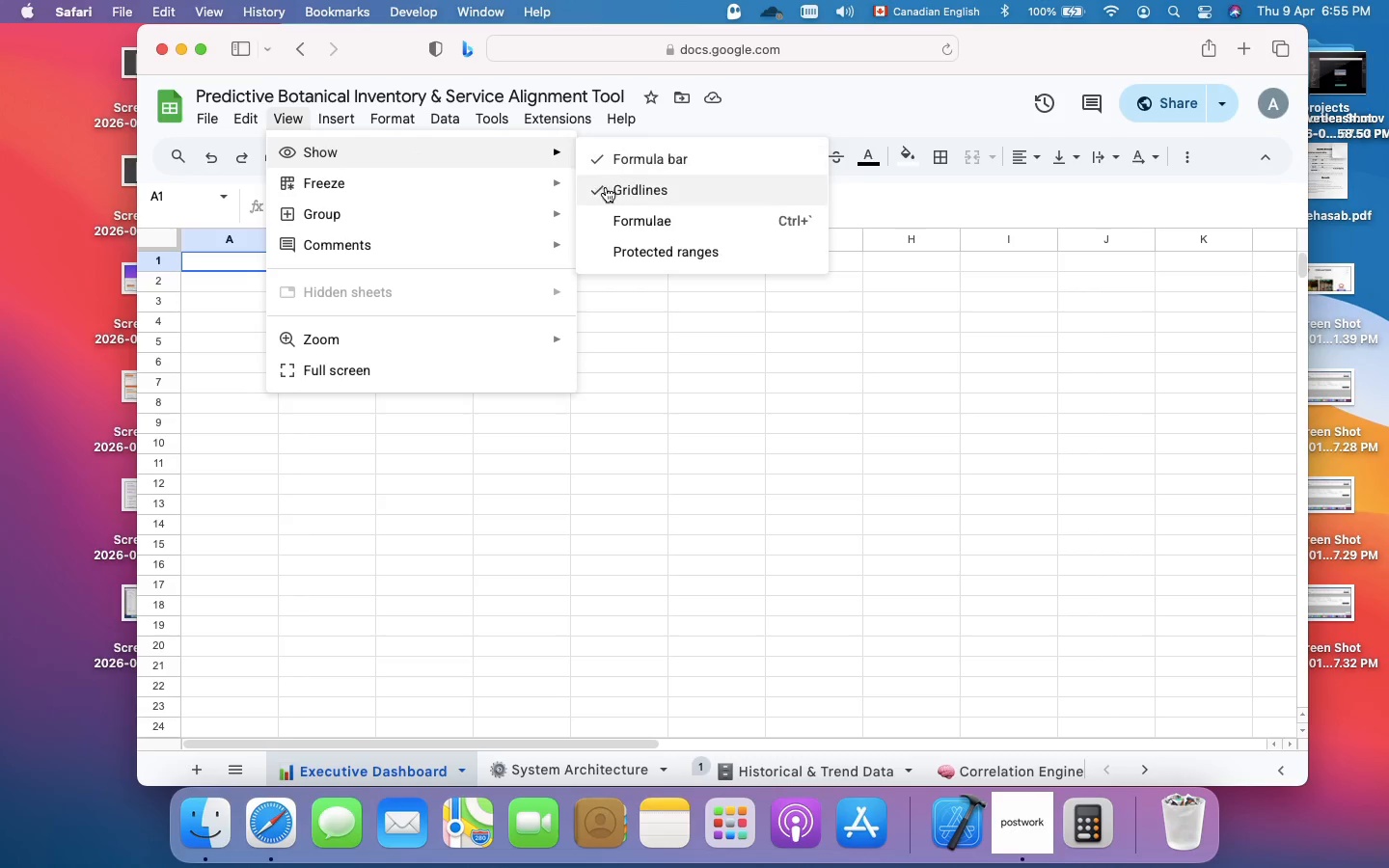 
left_click([608, 191])
 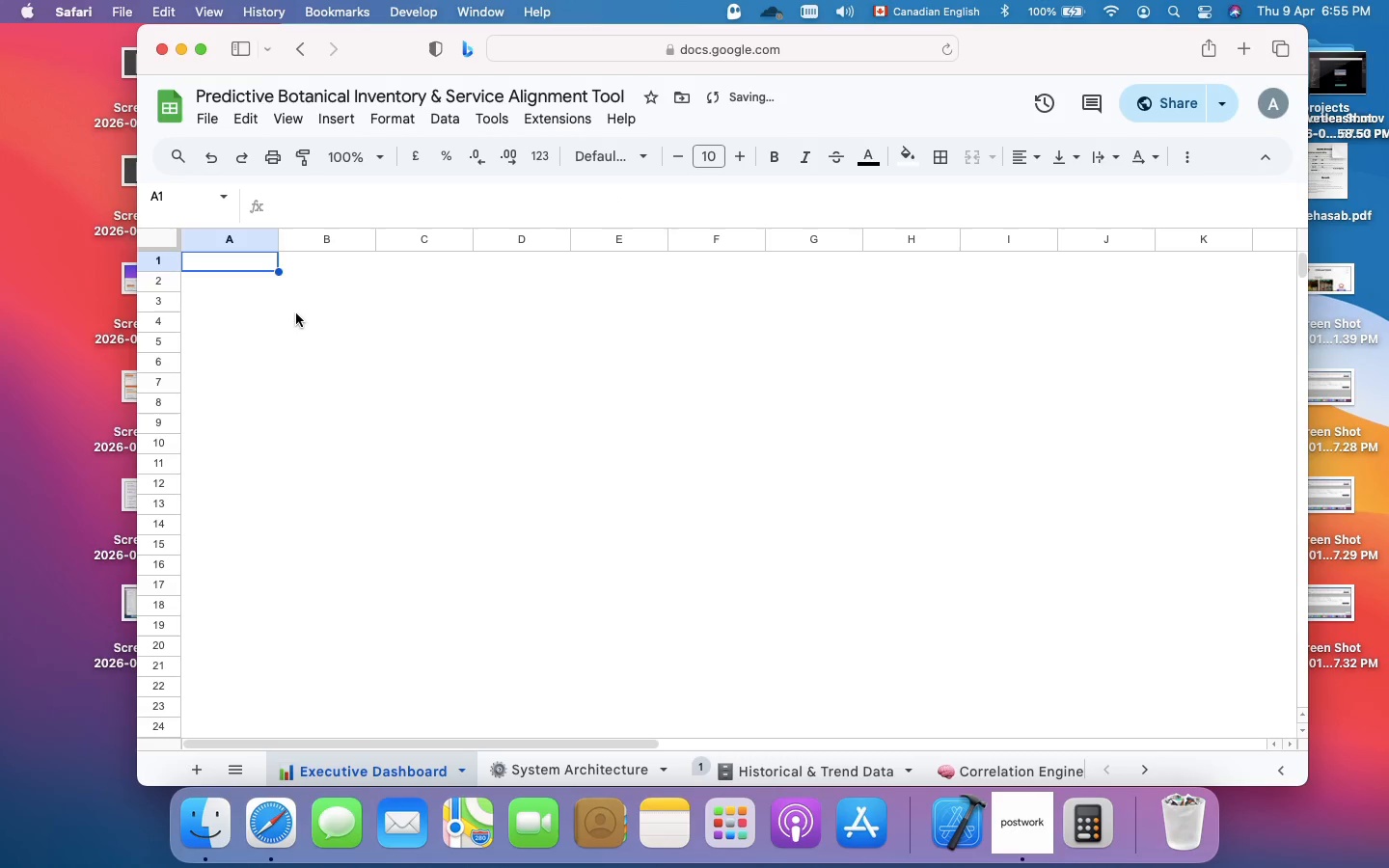 
left_click([296, 313])
 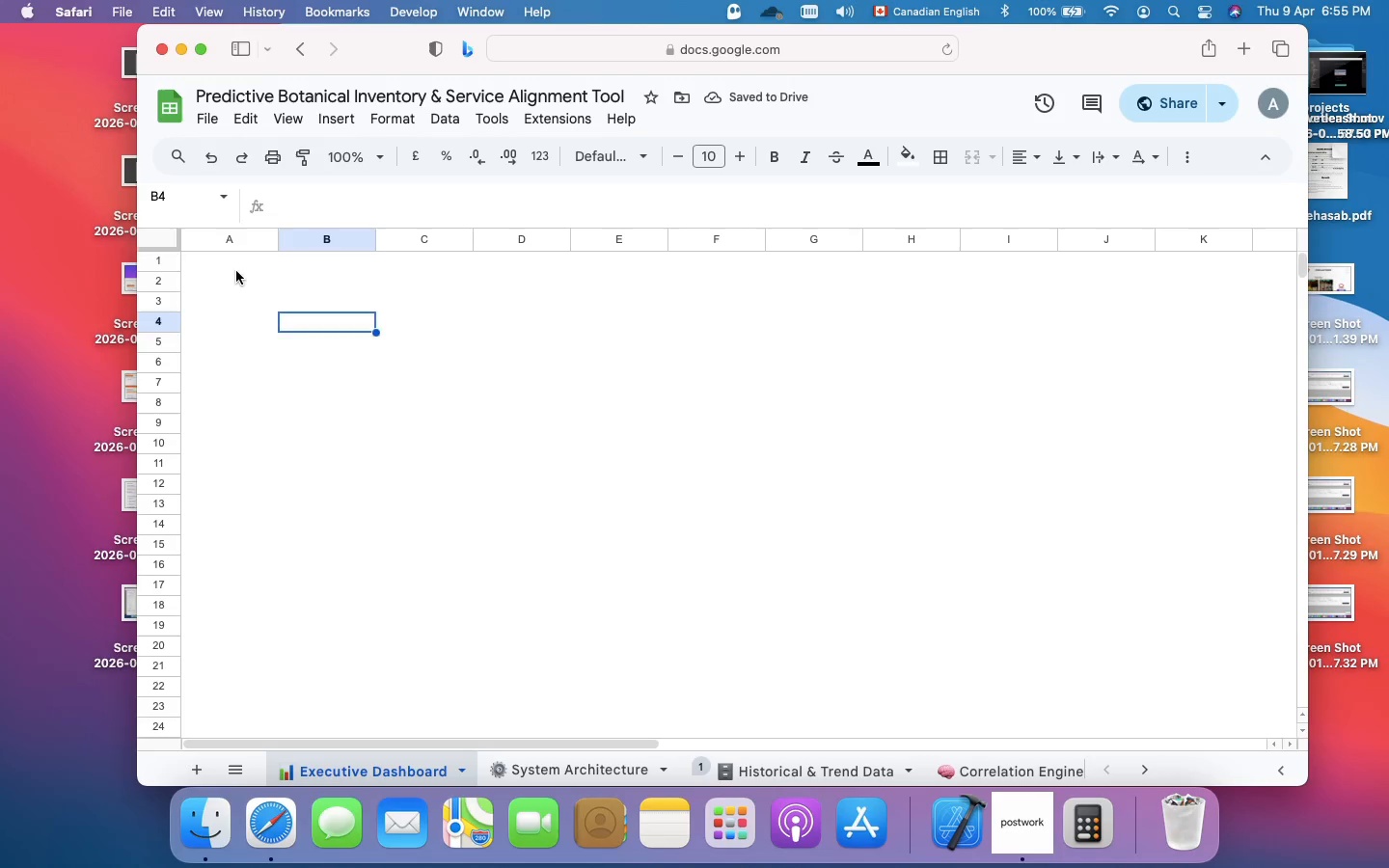 
left_click([236, 271])
 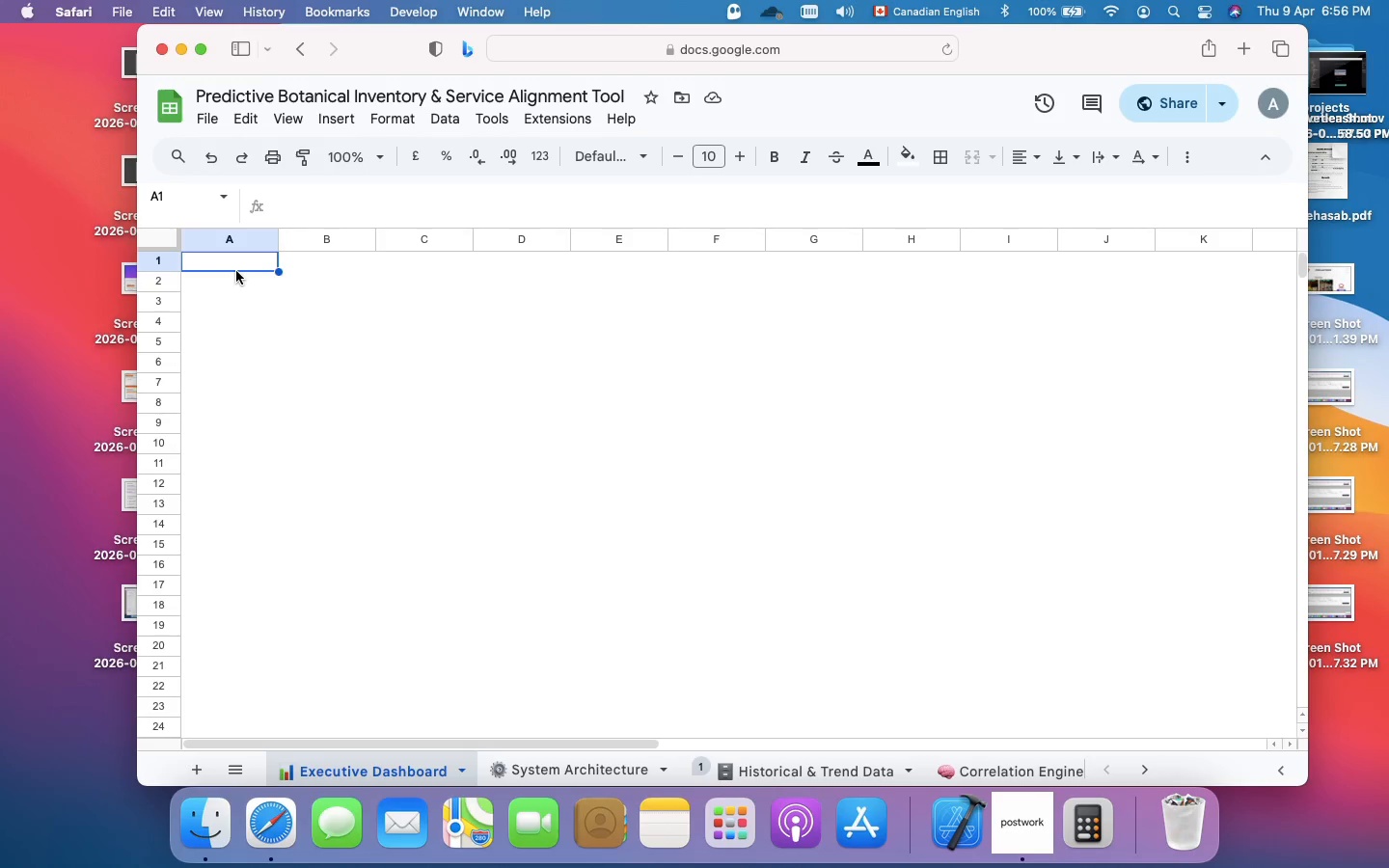 
wait(22.21)
 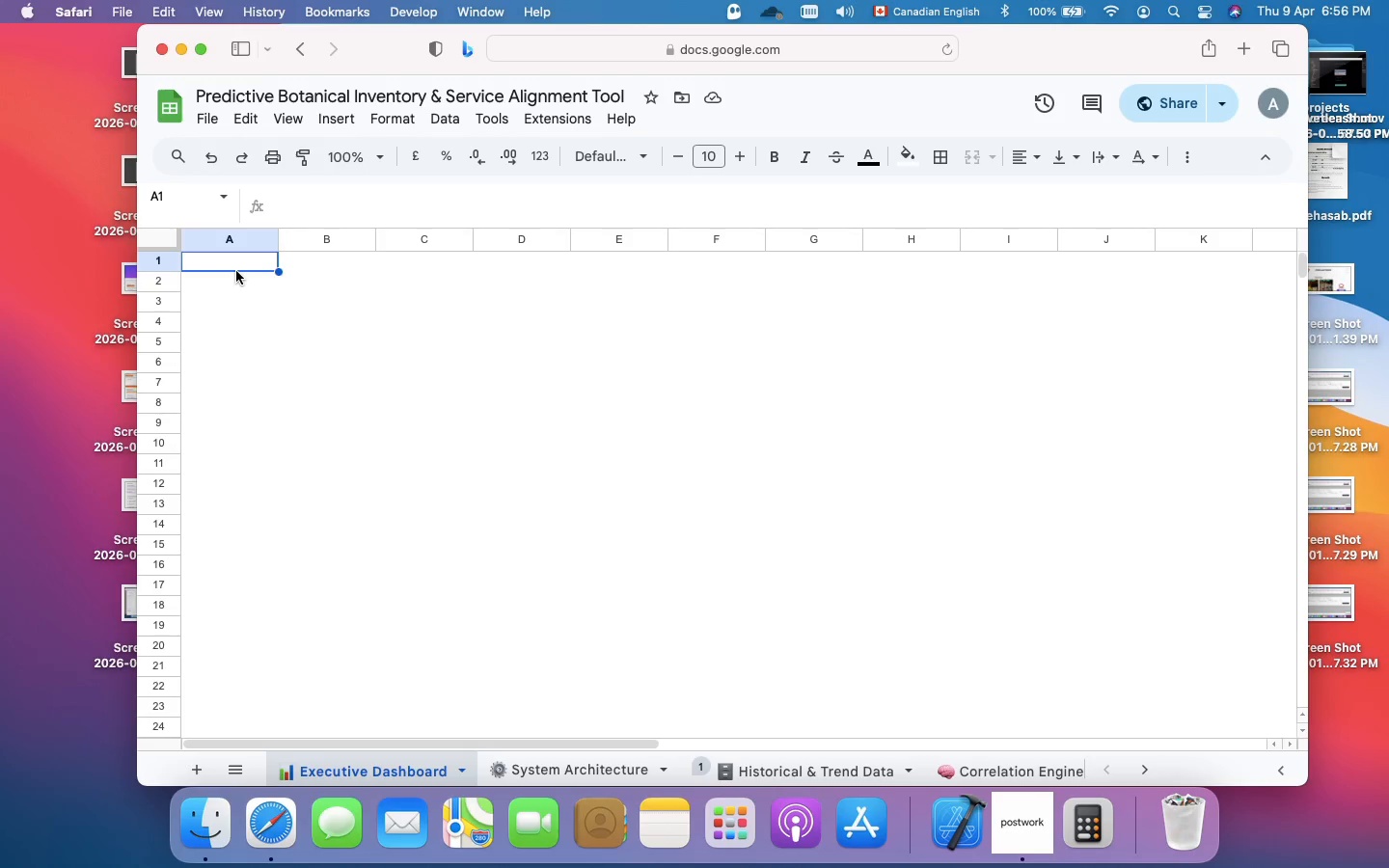 
left_click_drag(start_coordinate=[246, 270], to_coordinate=[140, 276])
 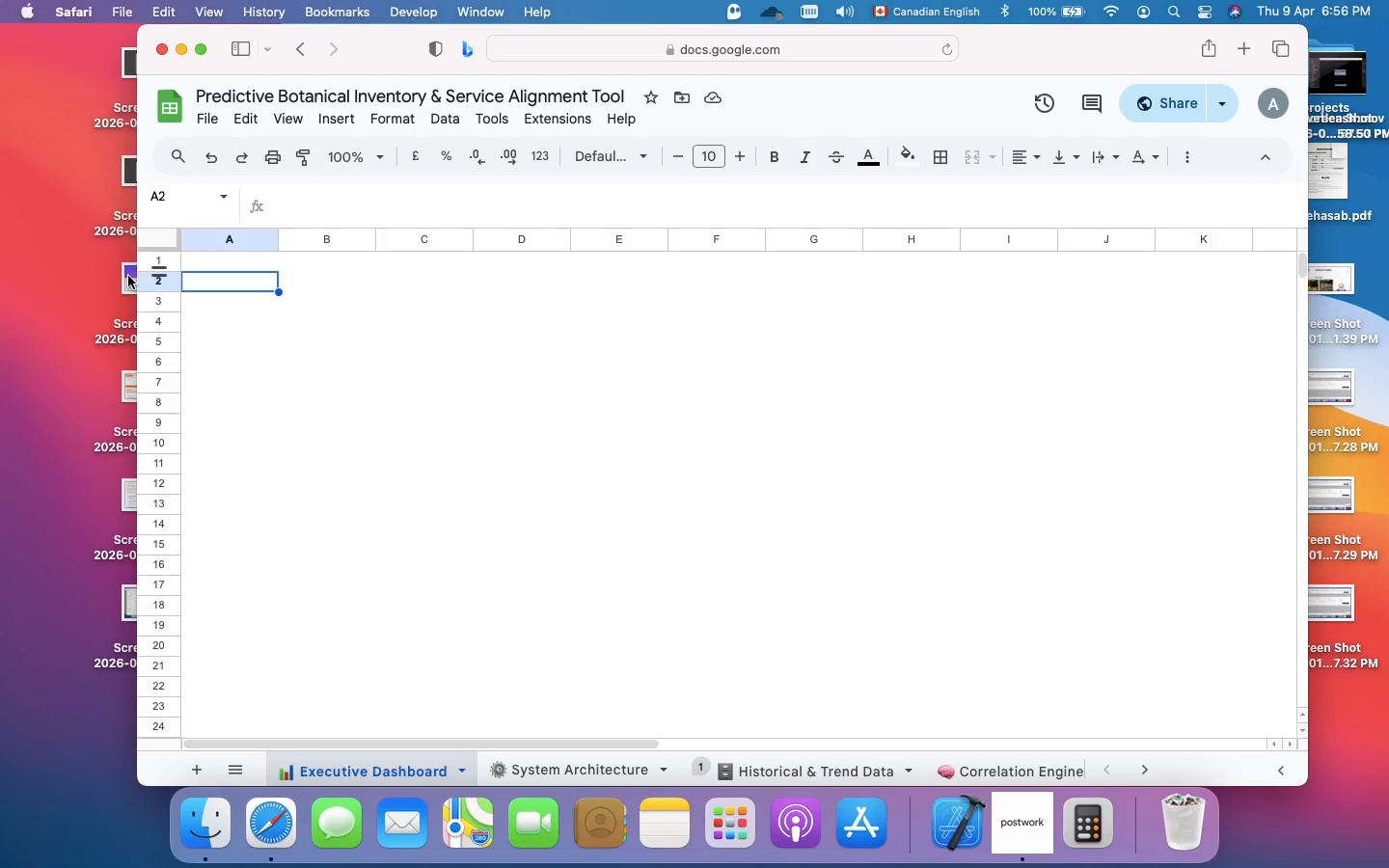 
wait(33.49)
 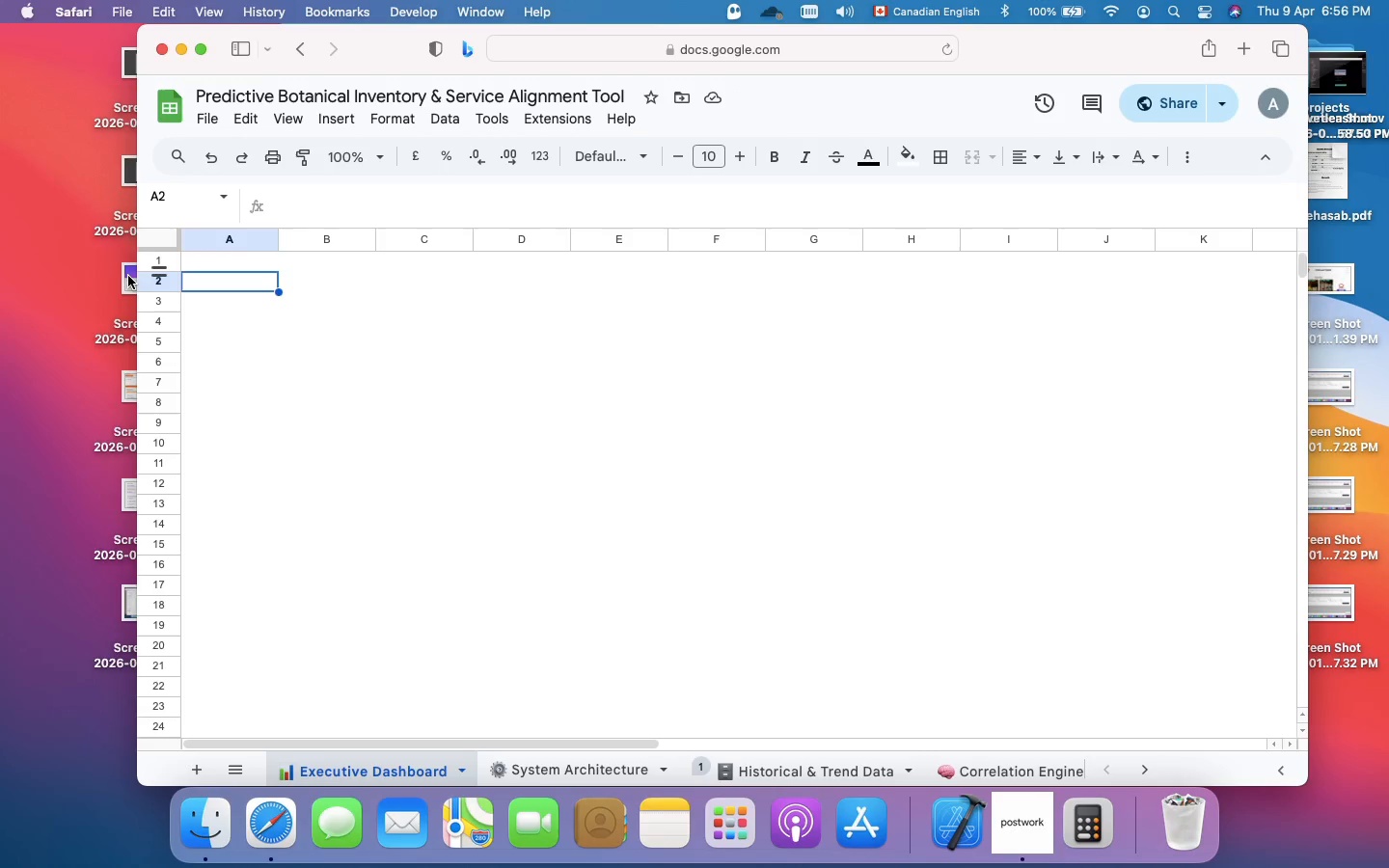 
left_click([162, 235])
 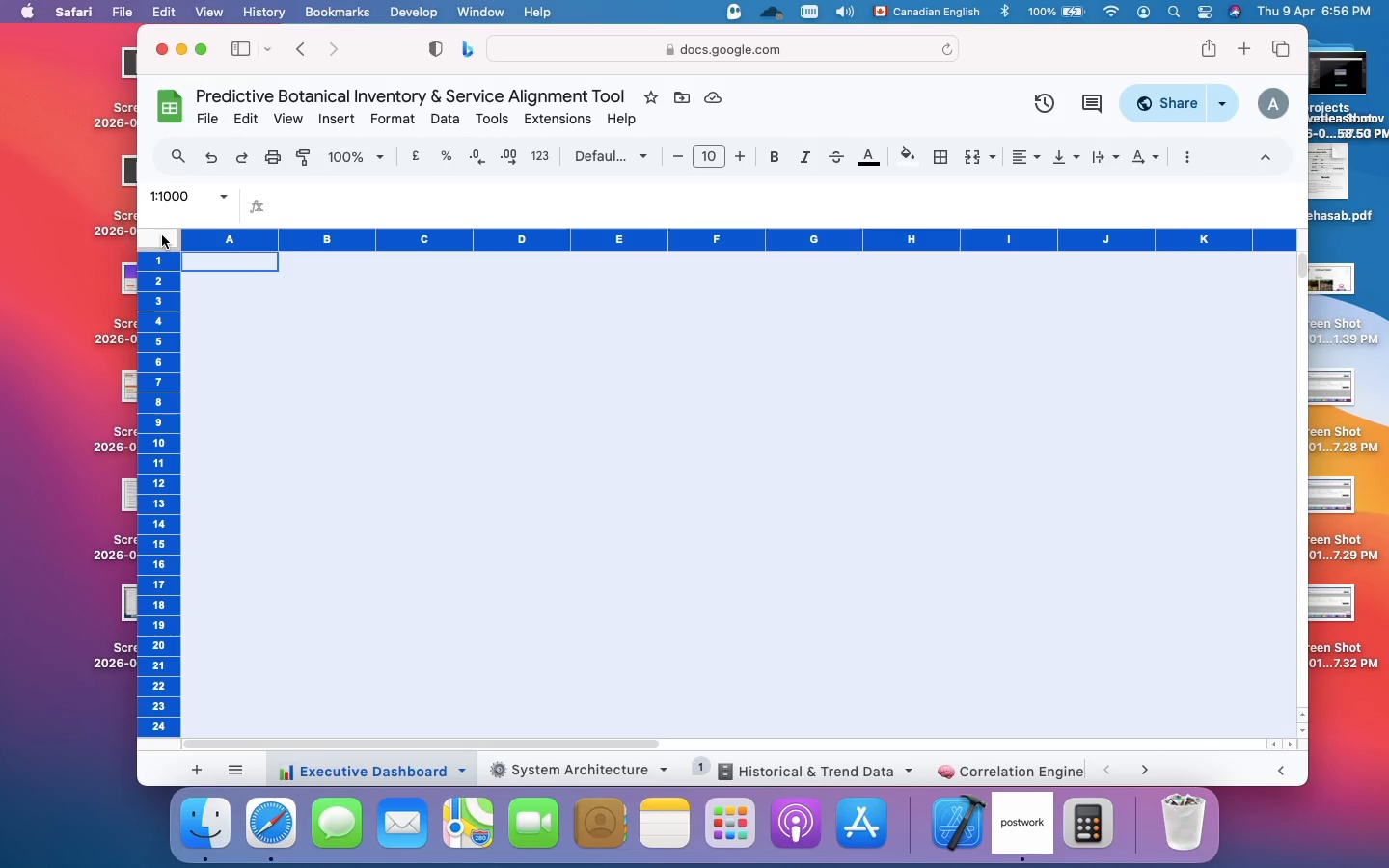 
wait(13.6)
 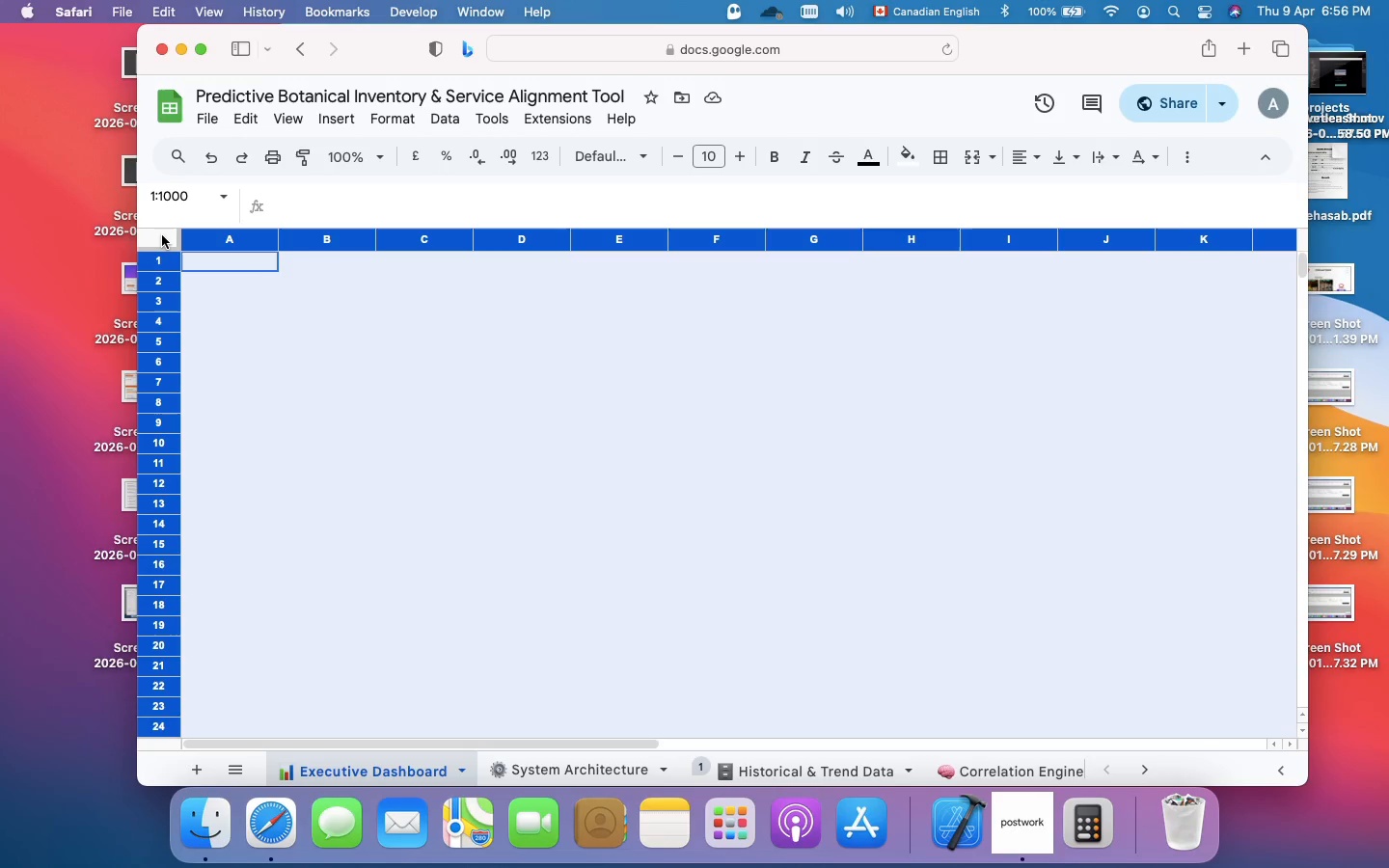 
left_click([903, 157])
 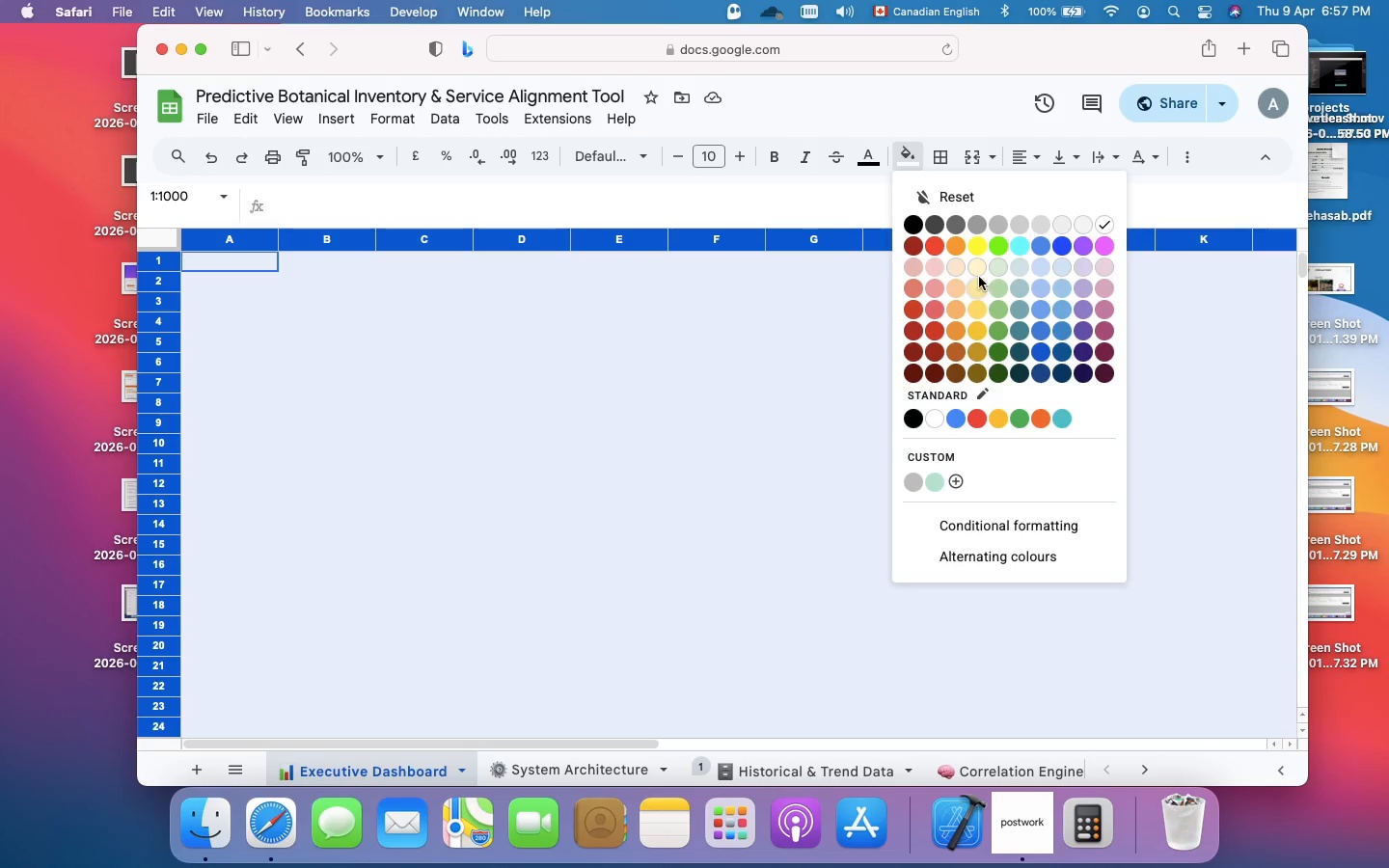 
wait(11.45)
 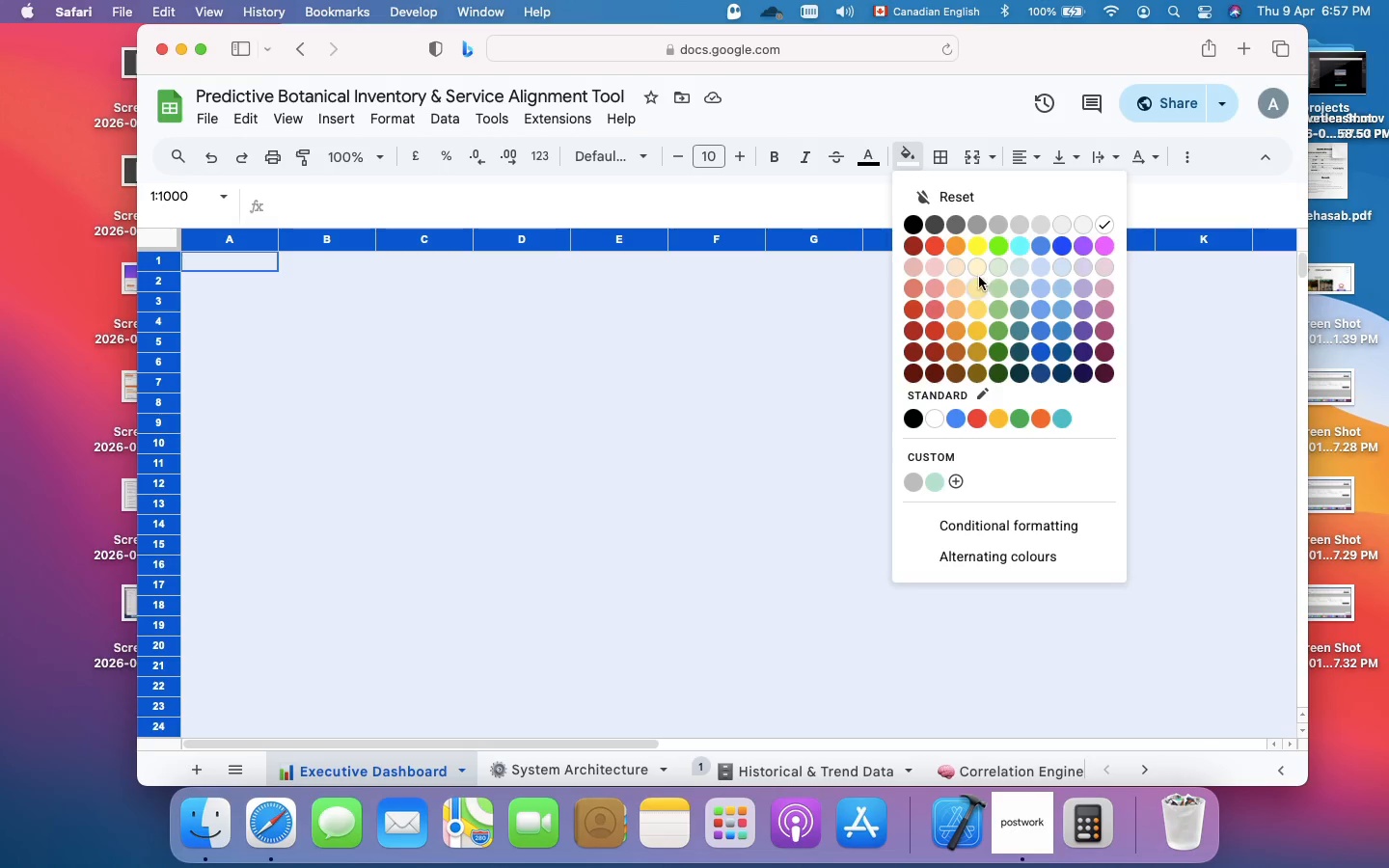 
left_click([979, 266])
 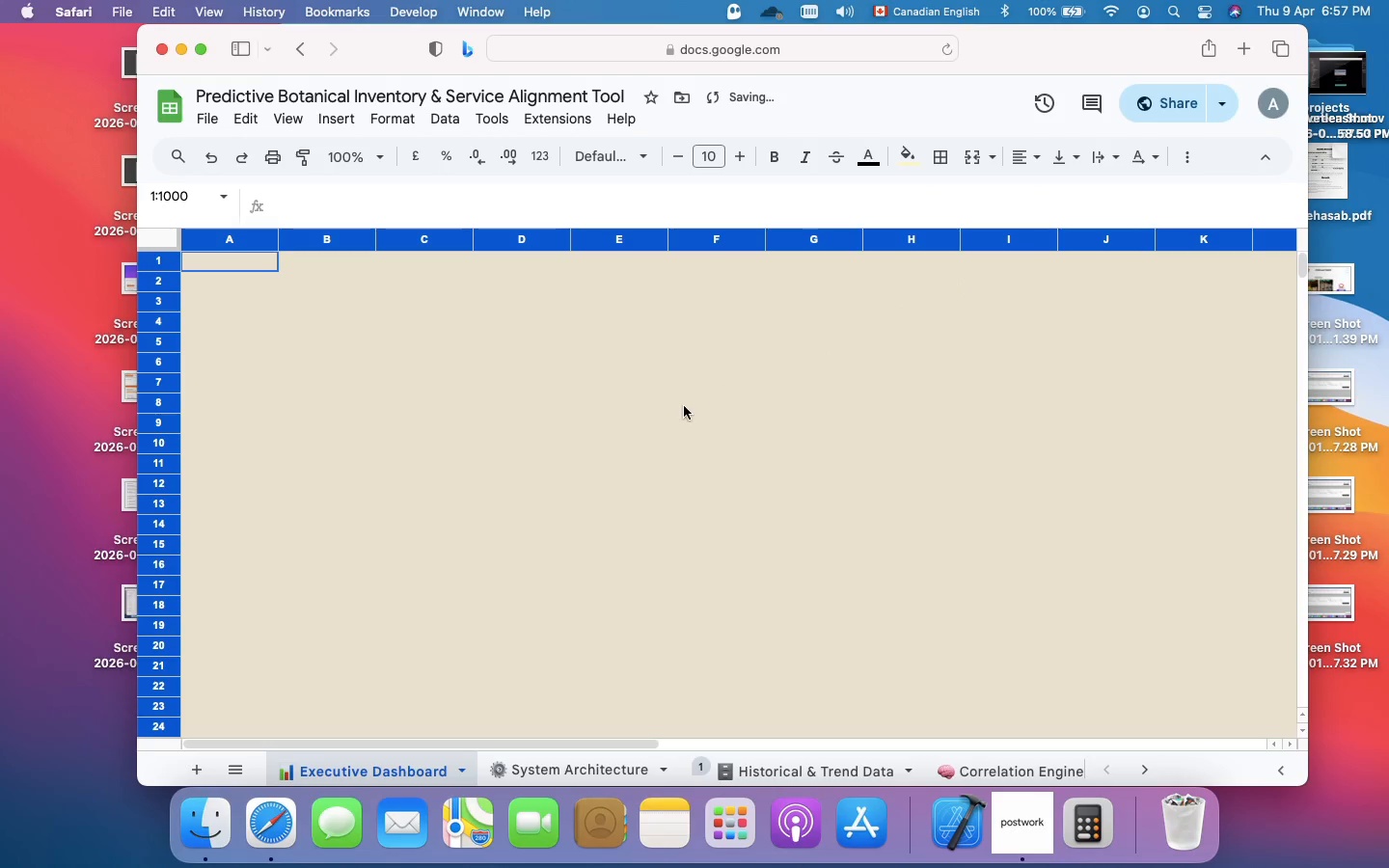 
left_click([684, 406])
 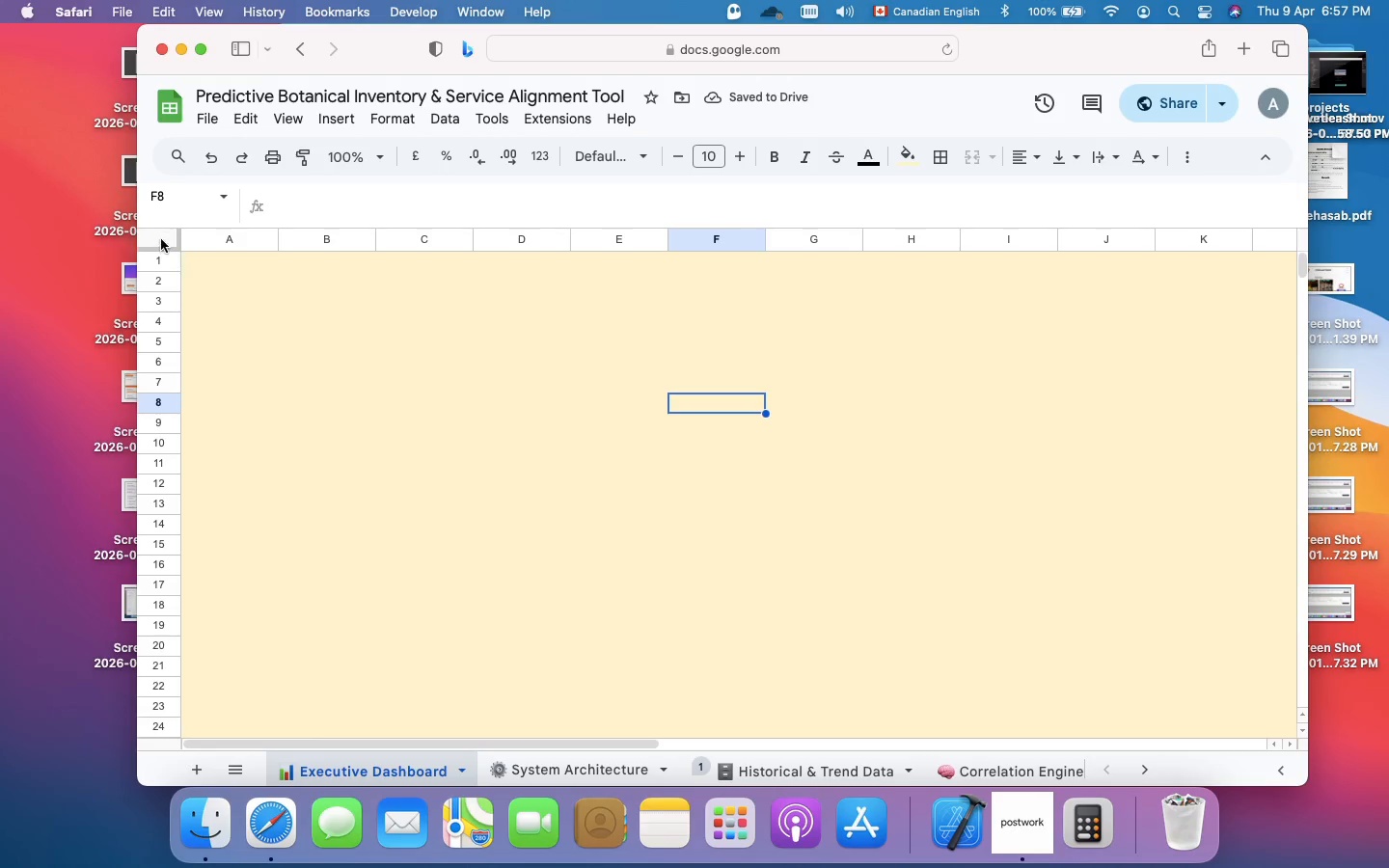 
left_click([161, 239])
 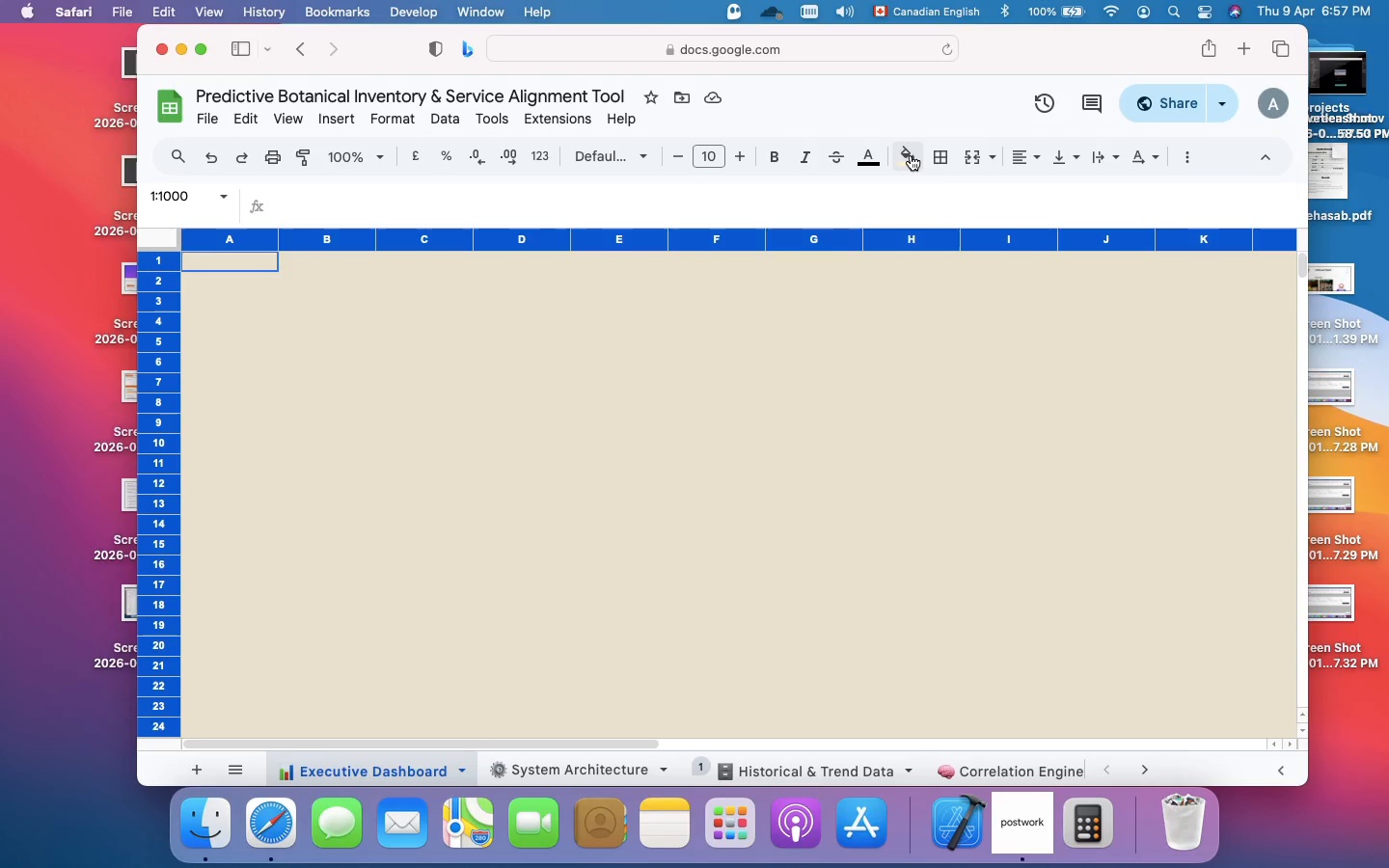 
left_click([911, 155])
 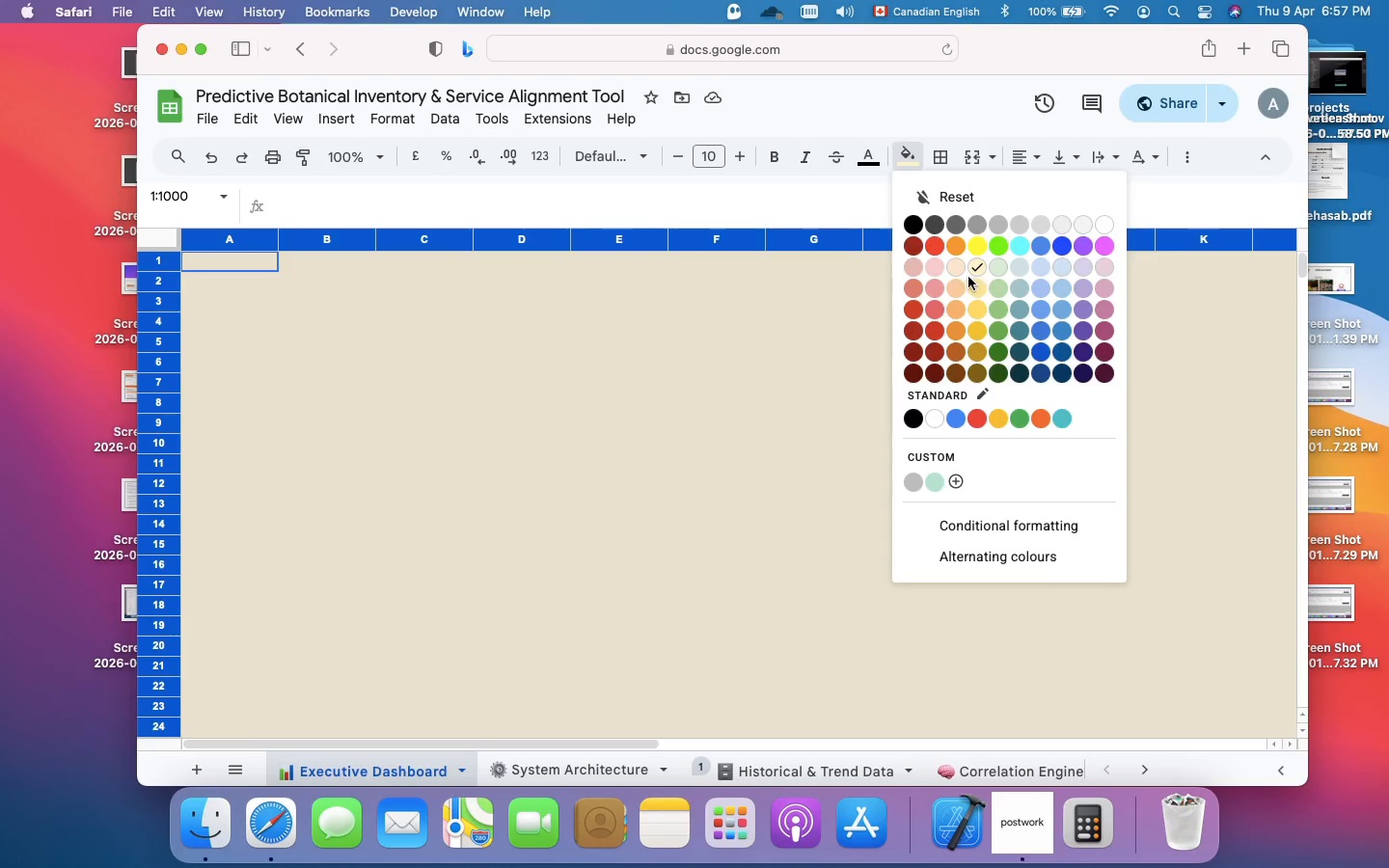 
left_click([957, 268])
 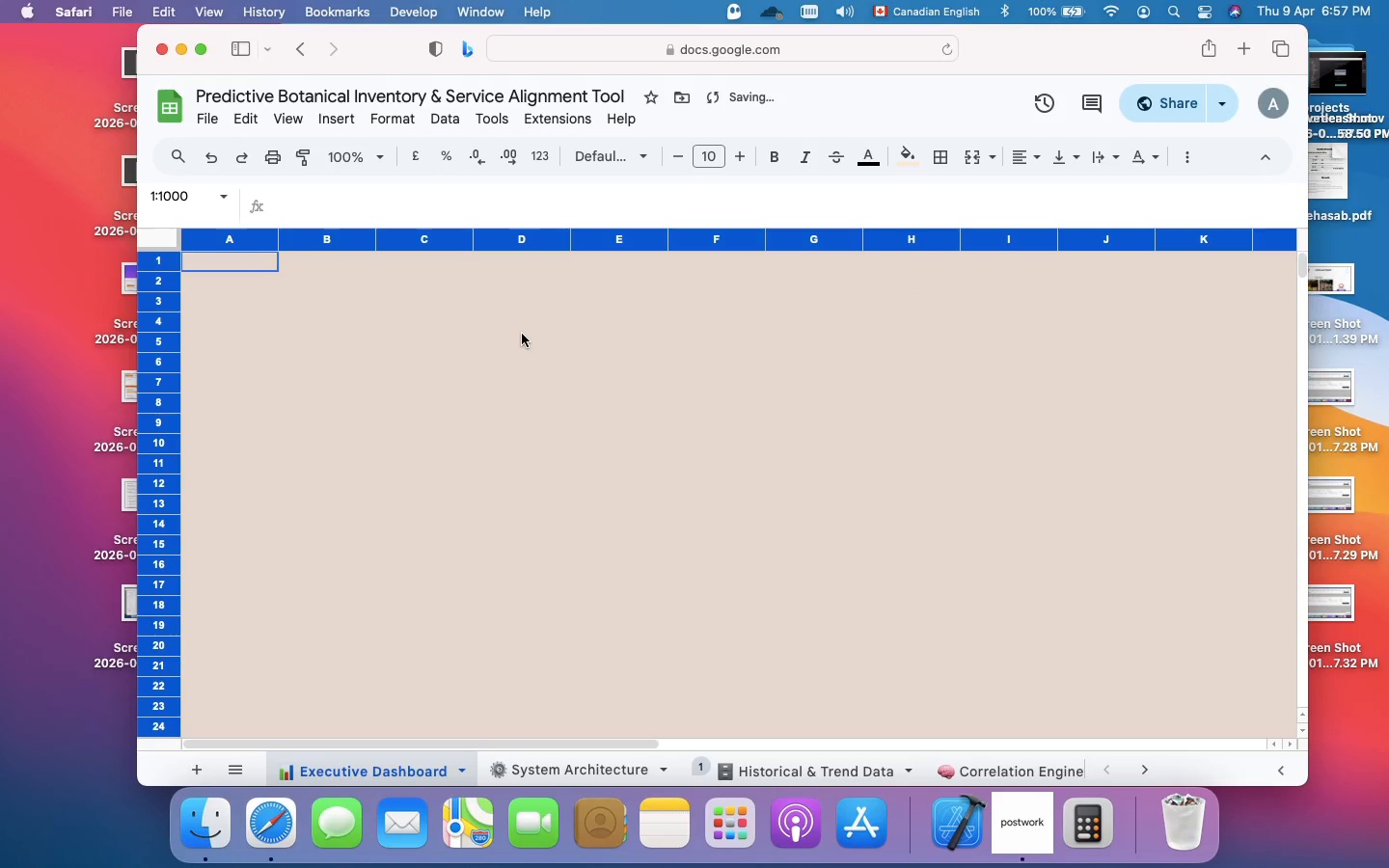 
left_click([522, 334])
 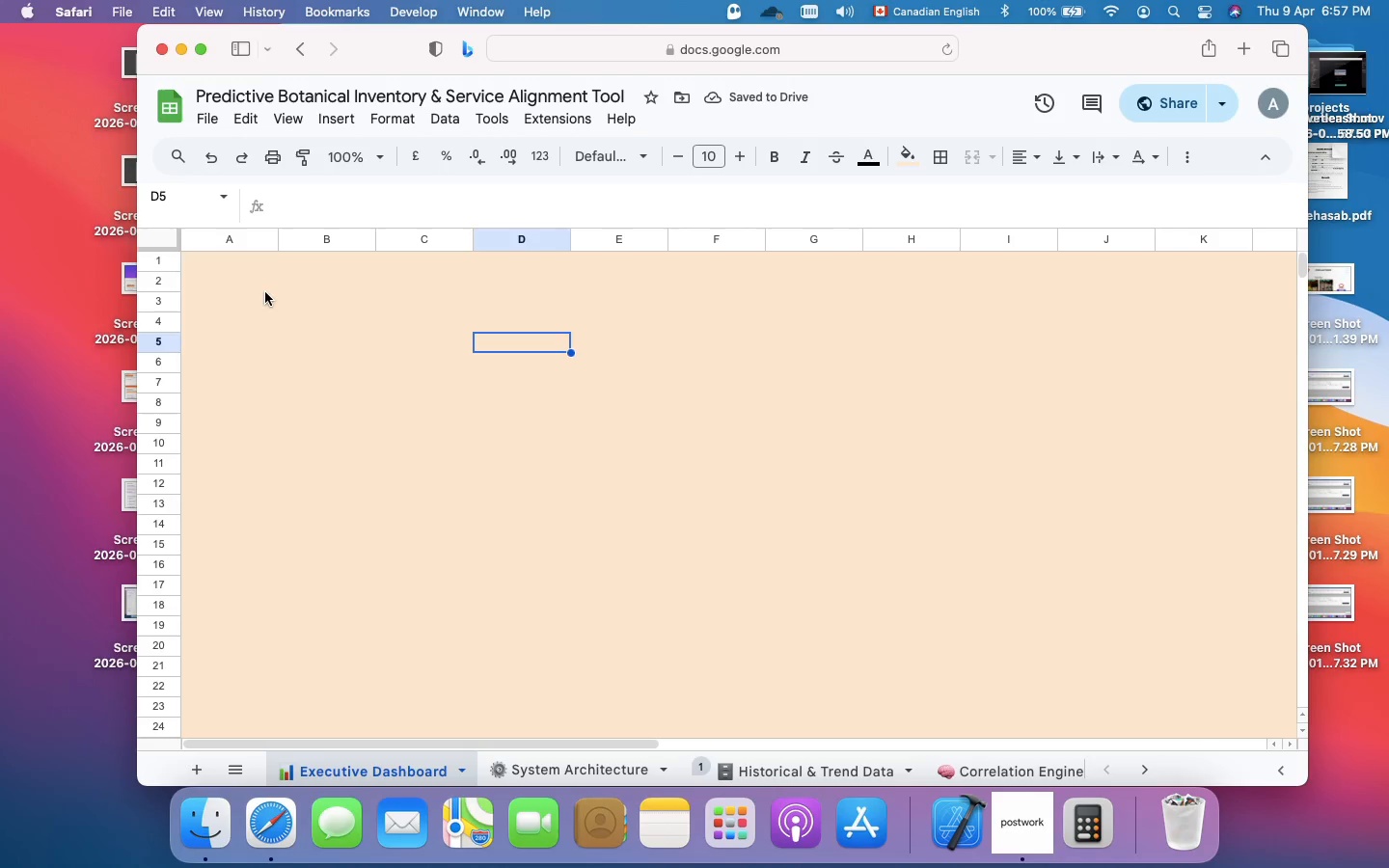 
left_click([265, 292])
 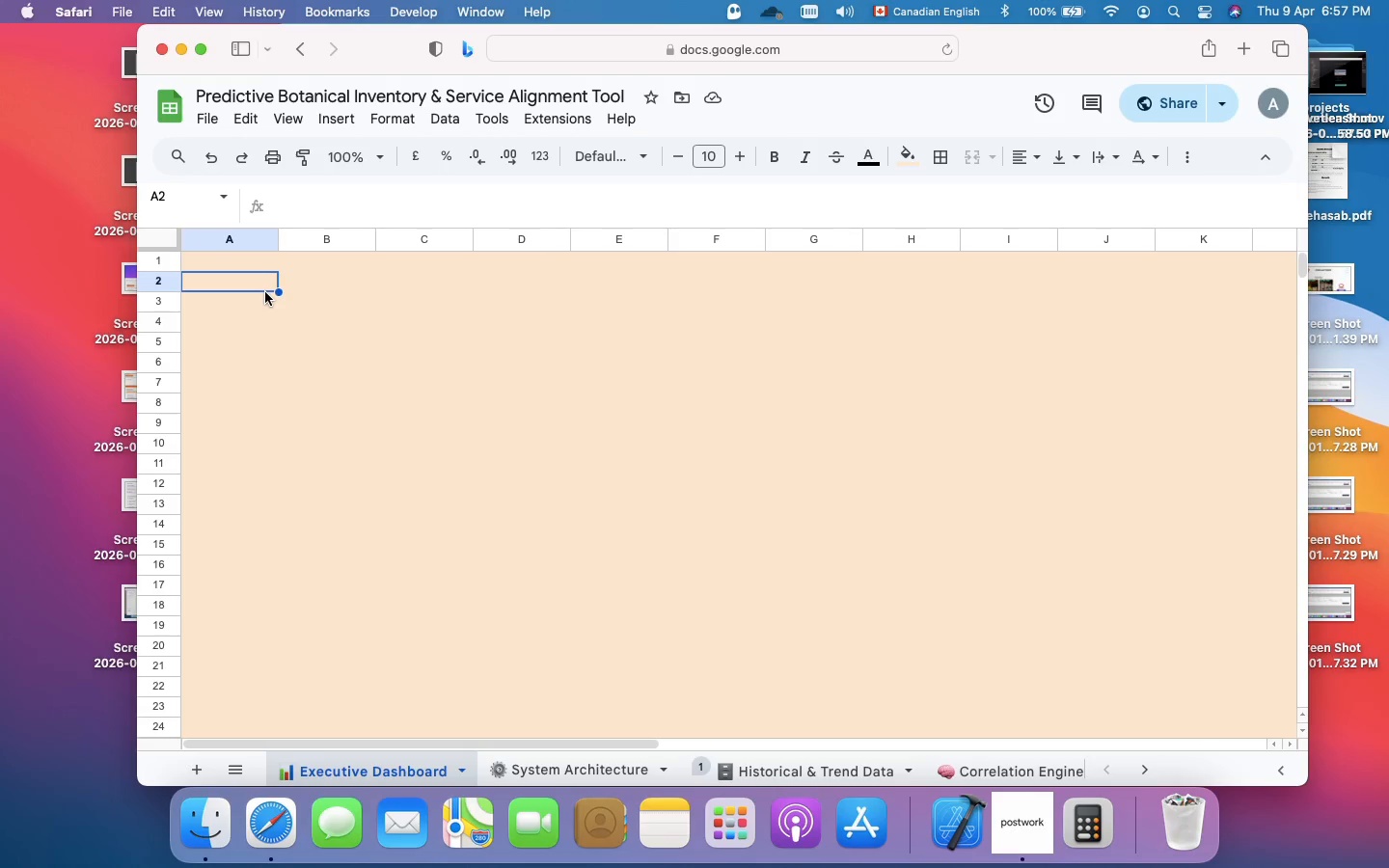 
wait(16.51)
 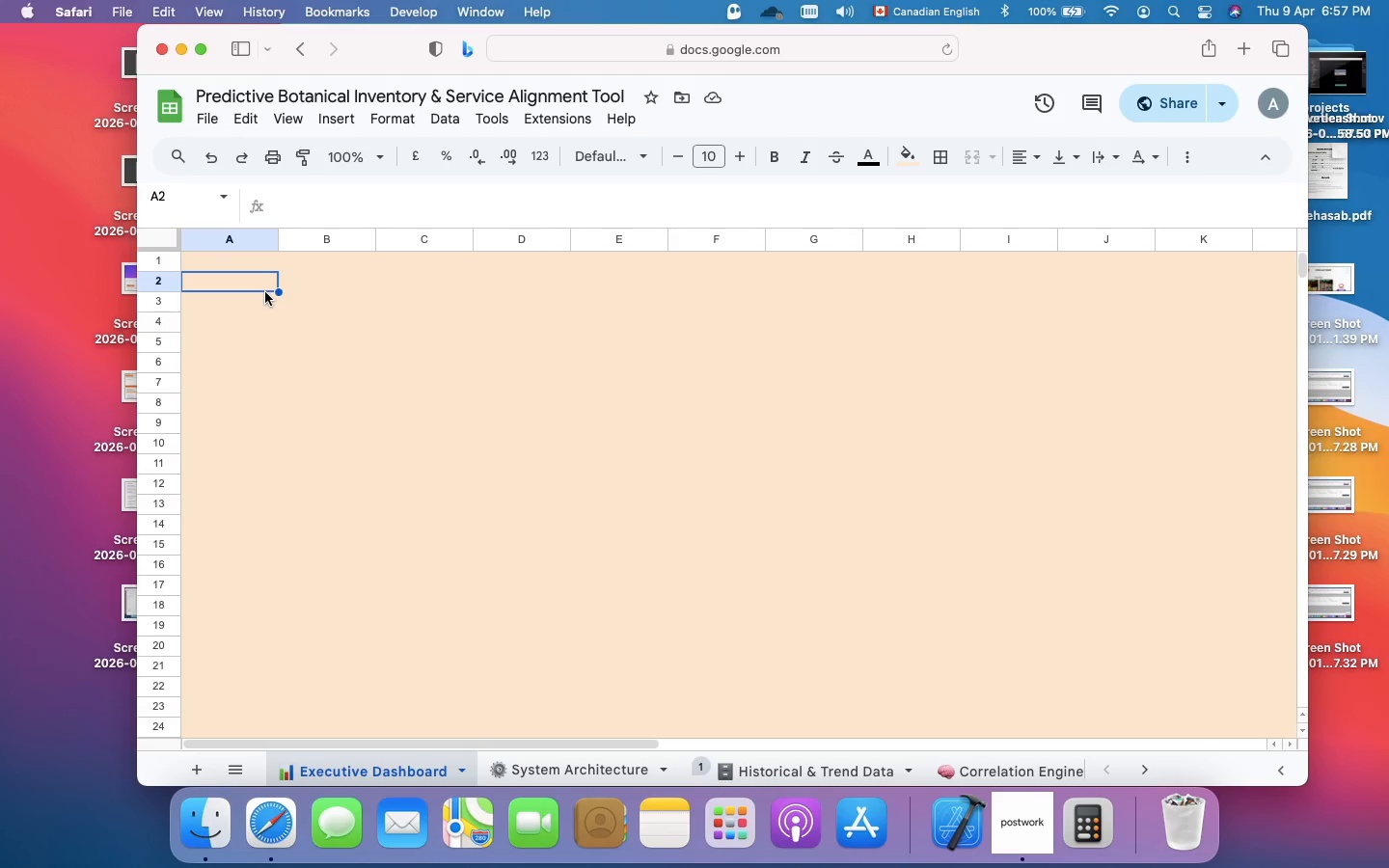 
left_click([312, 283])
 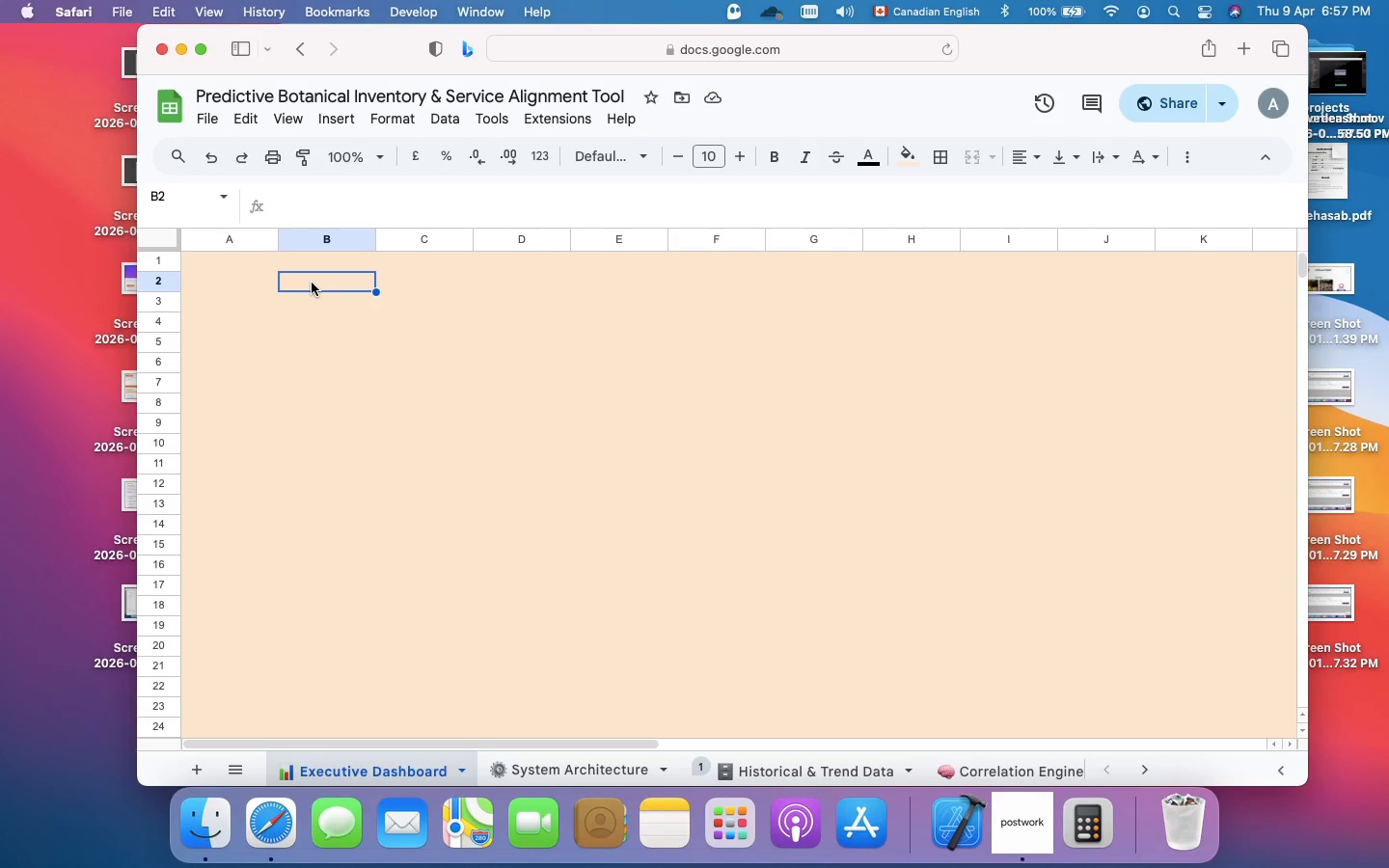 
type(LUMI)
 